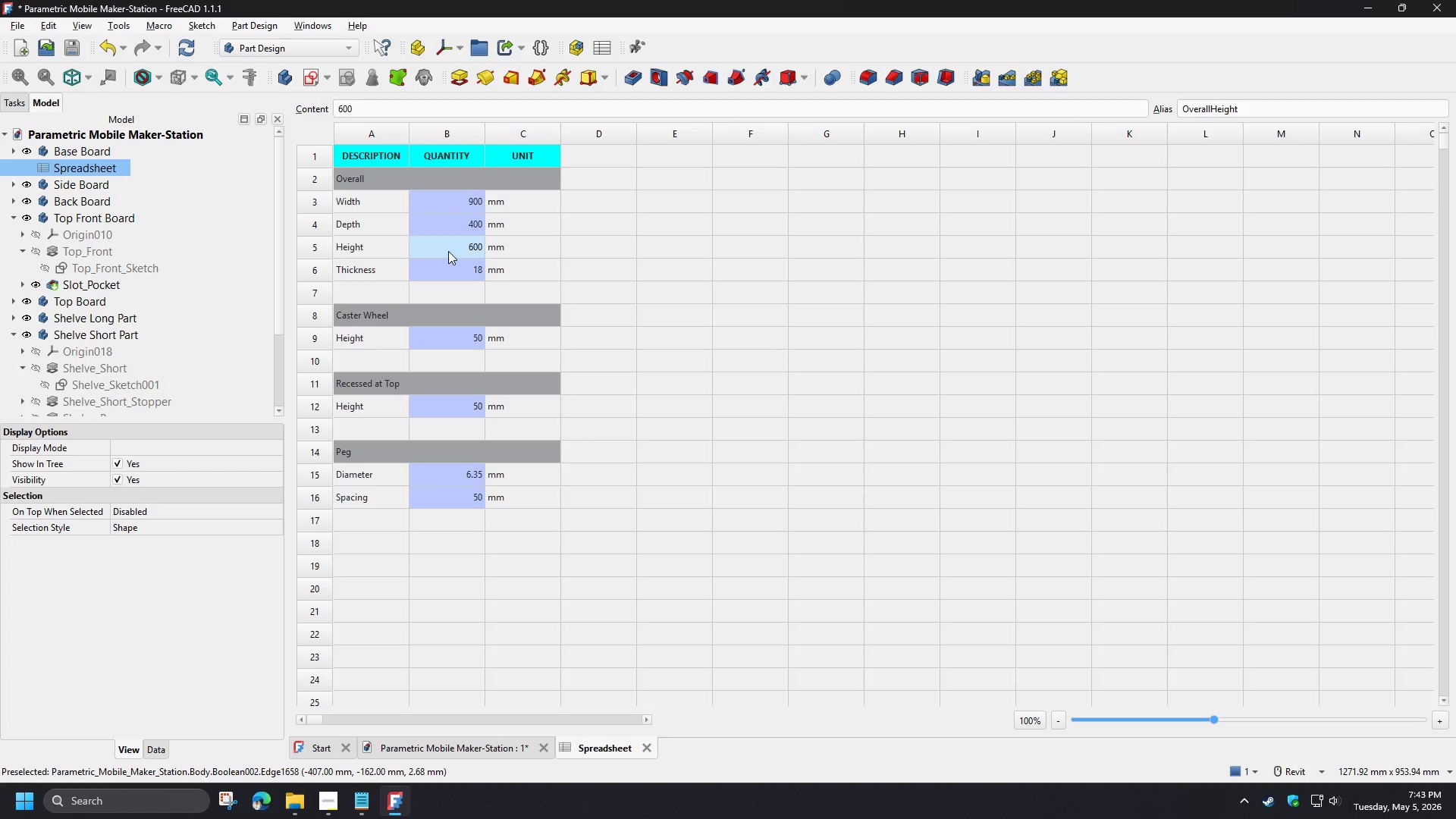 
key(Numpad9)
 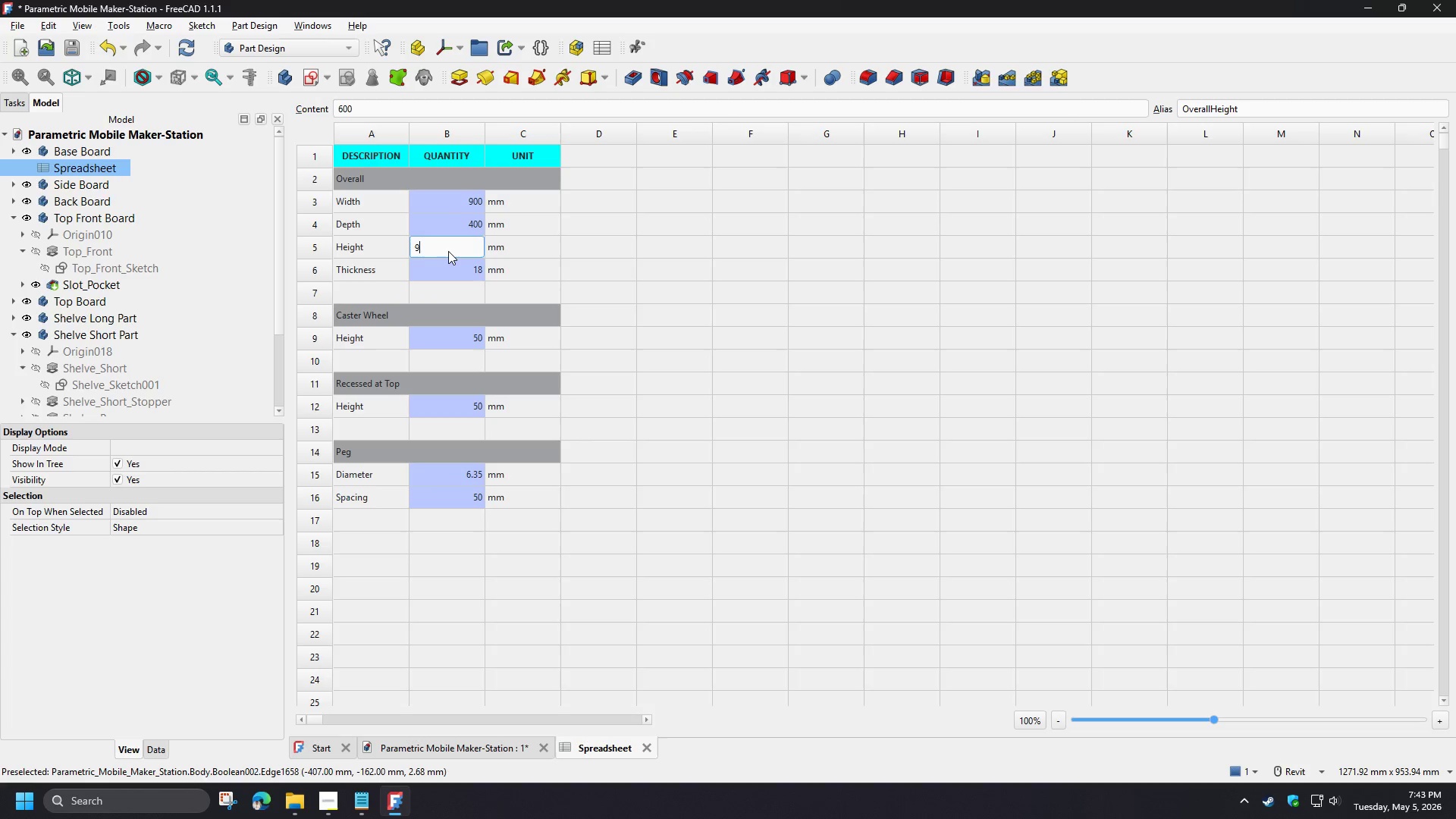 
key(Numpad0)
 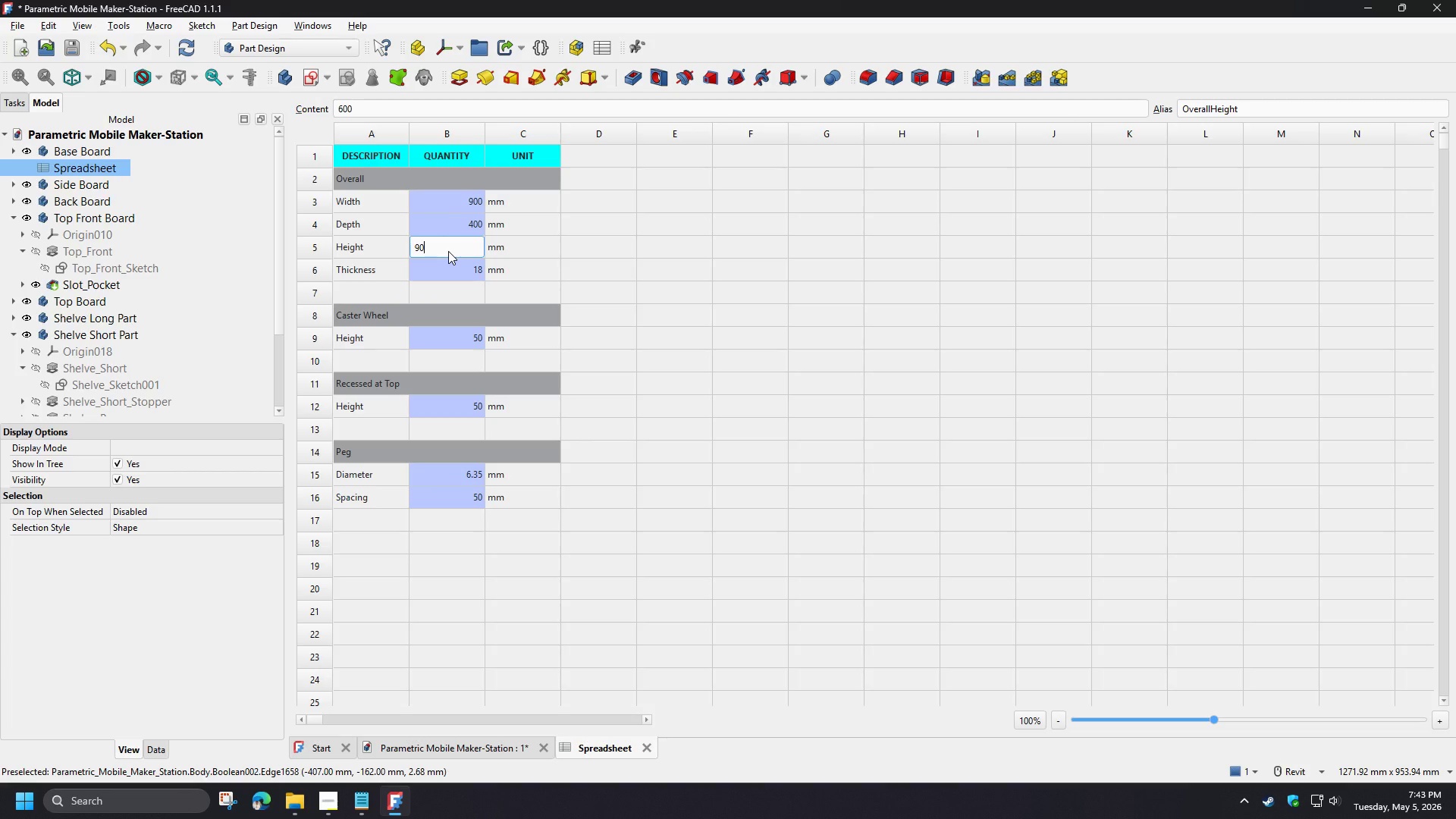 
key(Numpad0)
 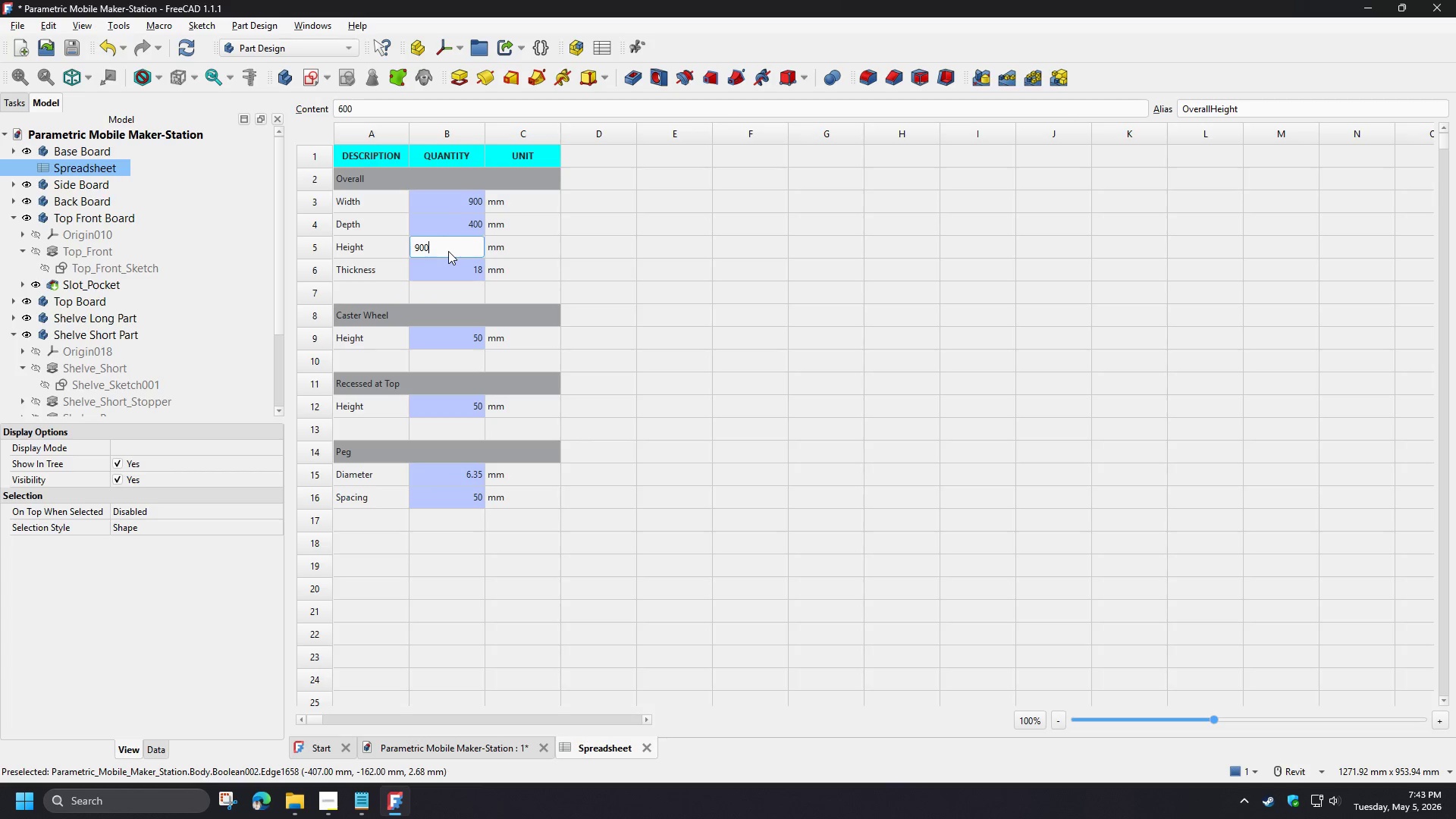 
key(NumpadEnter)
 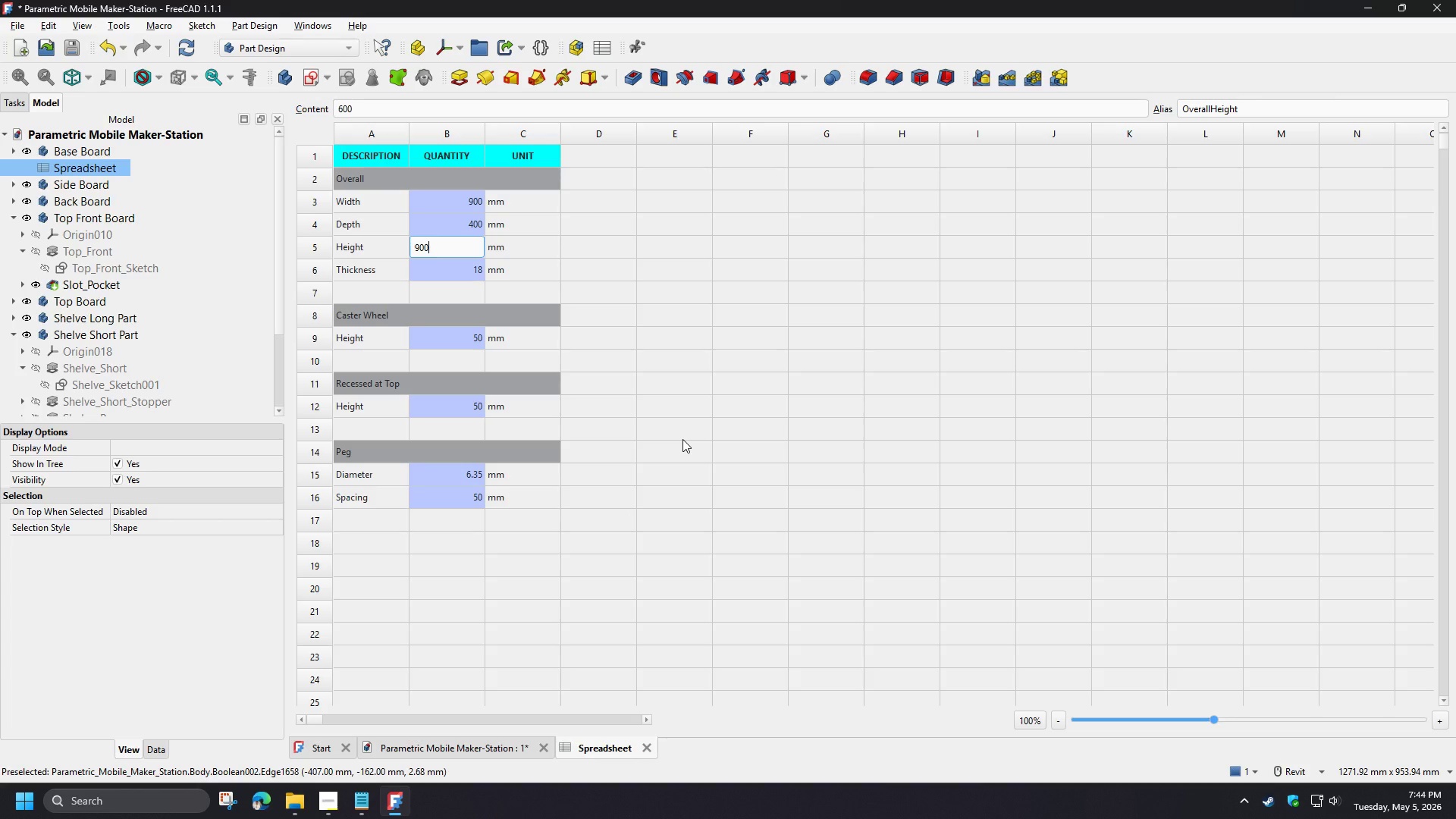 
wait(67.94)
 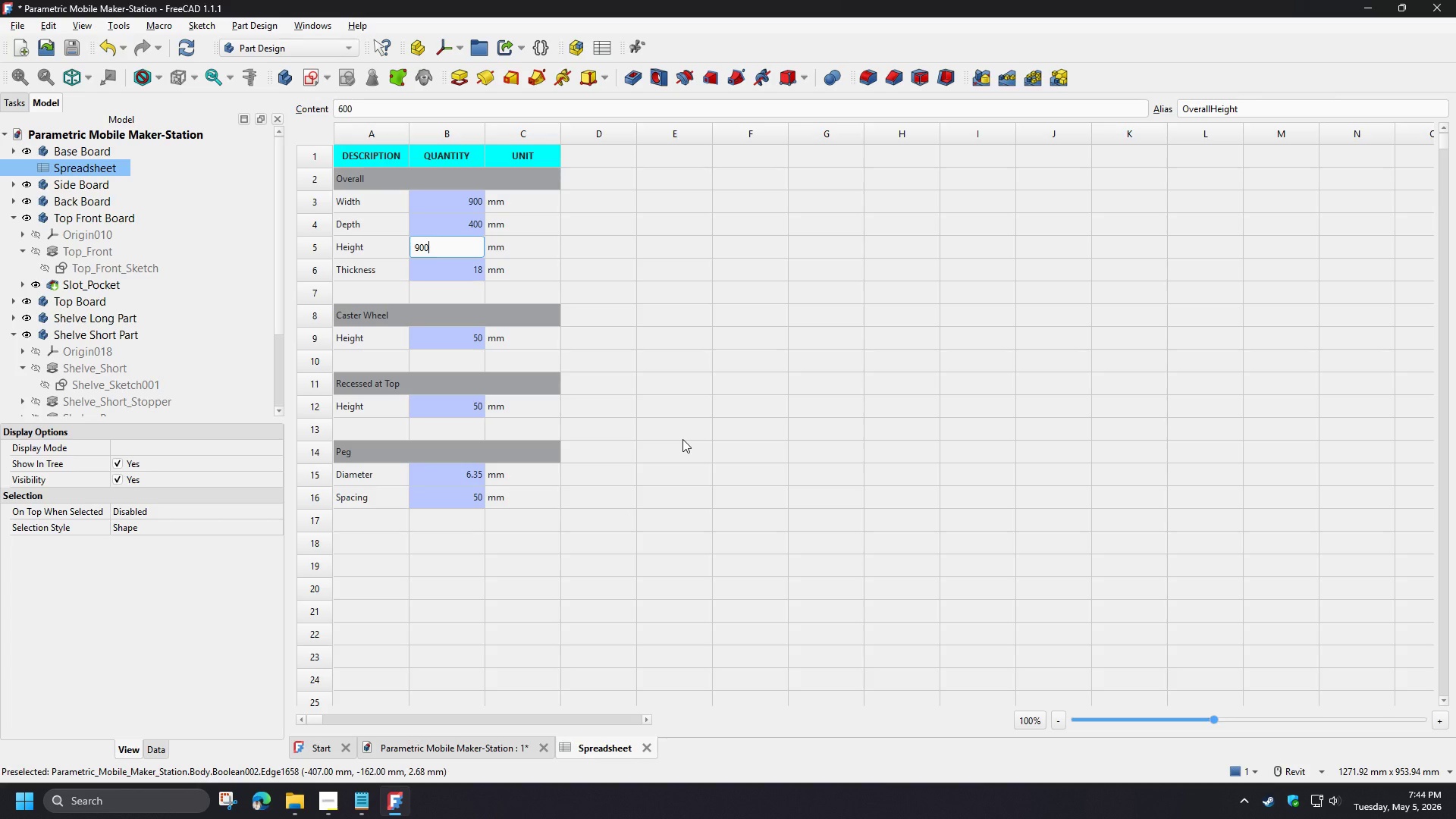 
left_click([463, 226])
 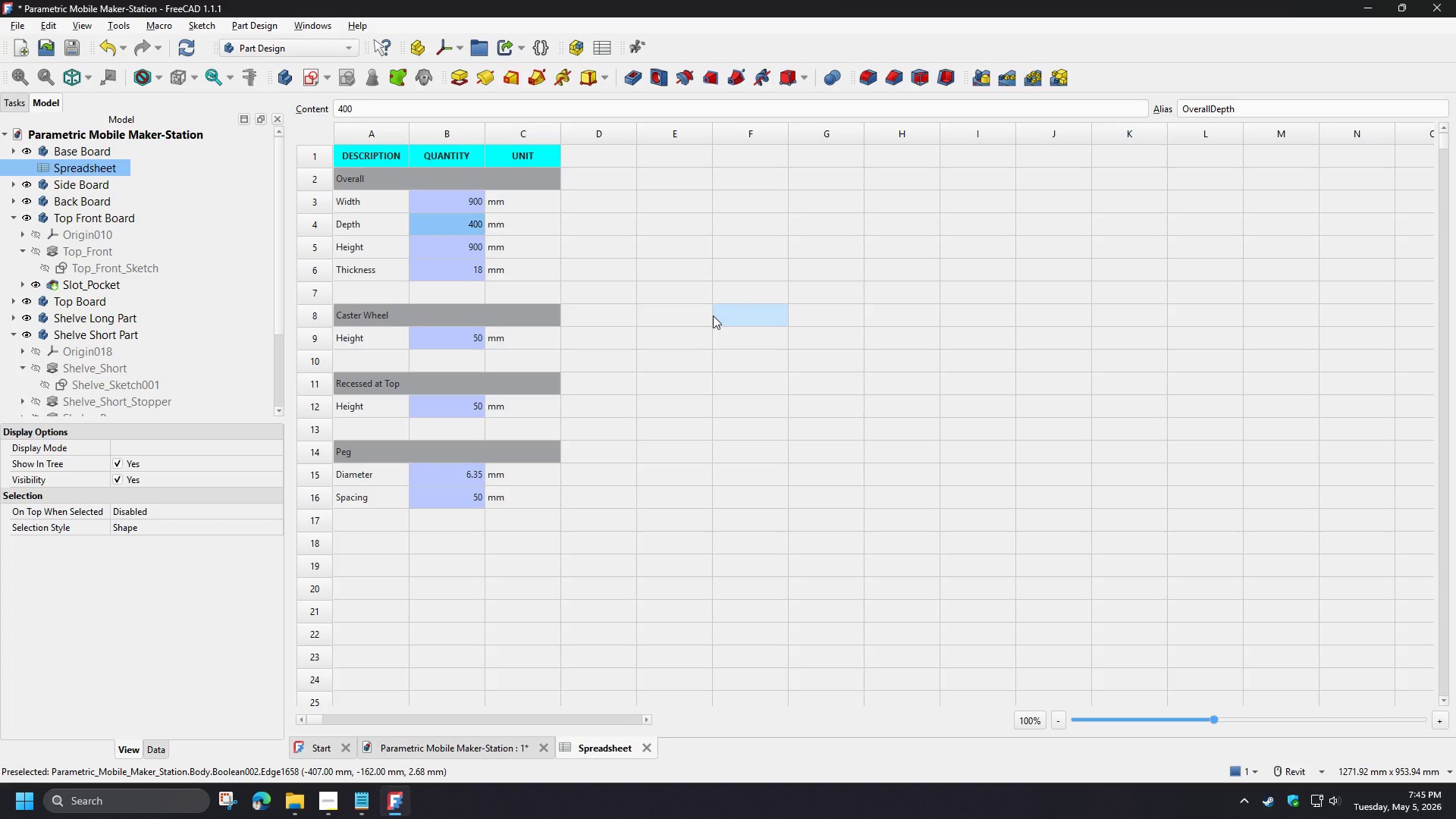 
key(Numpad6)
 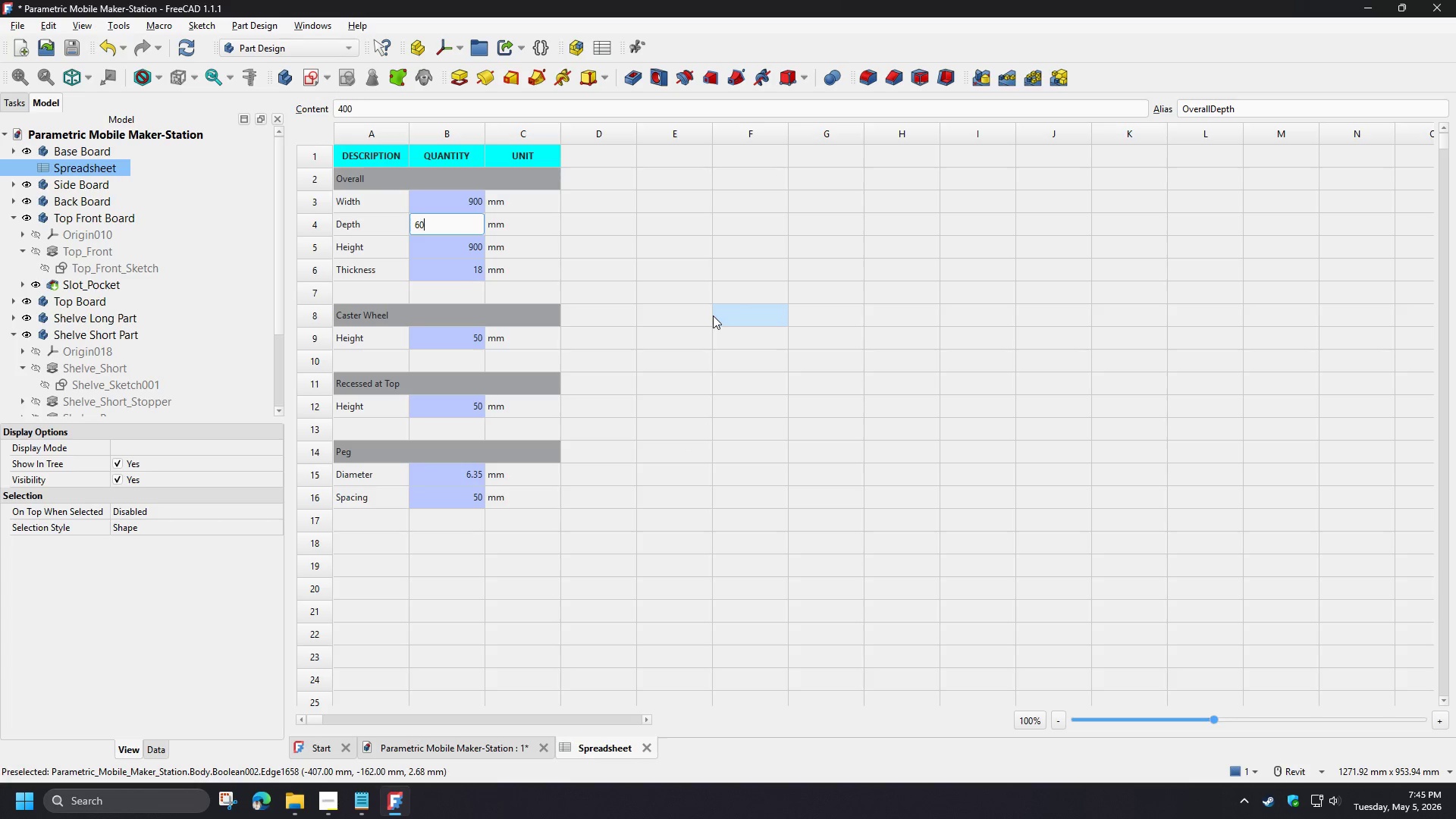 
key(Numpad0)
 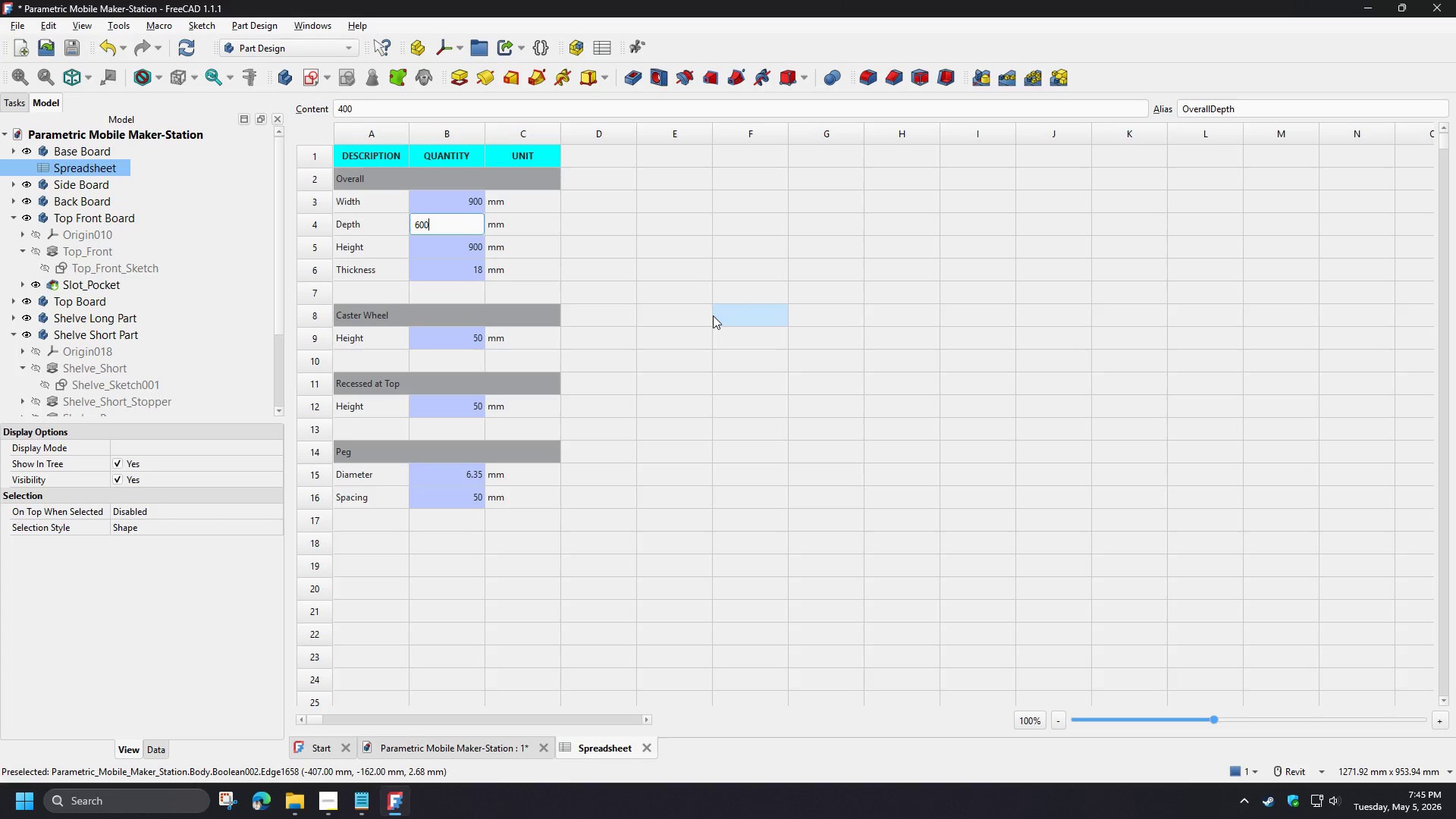 
key(Numpad0)
 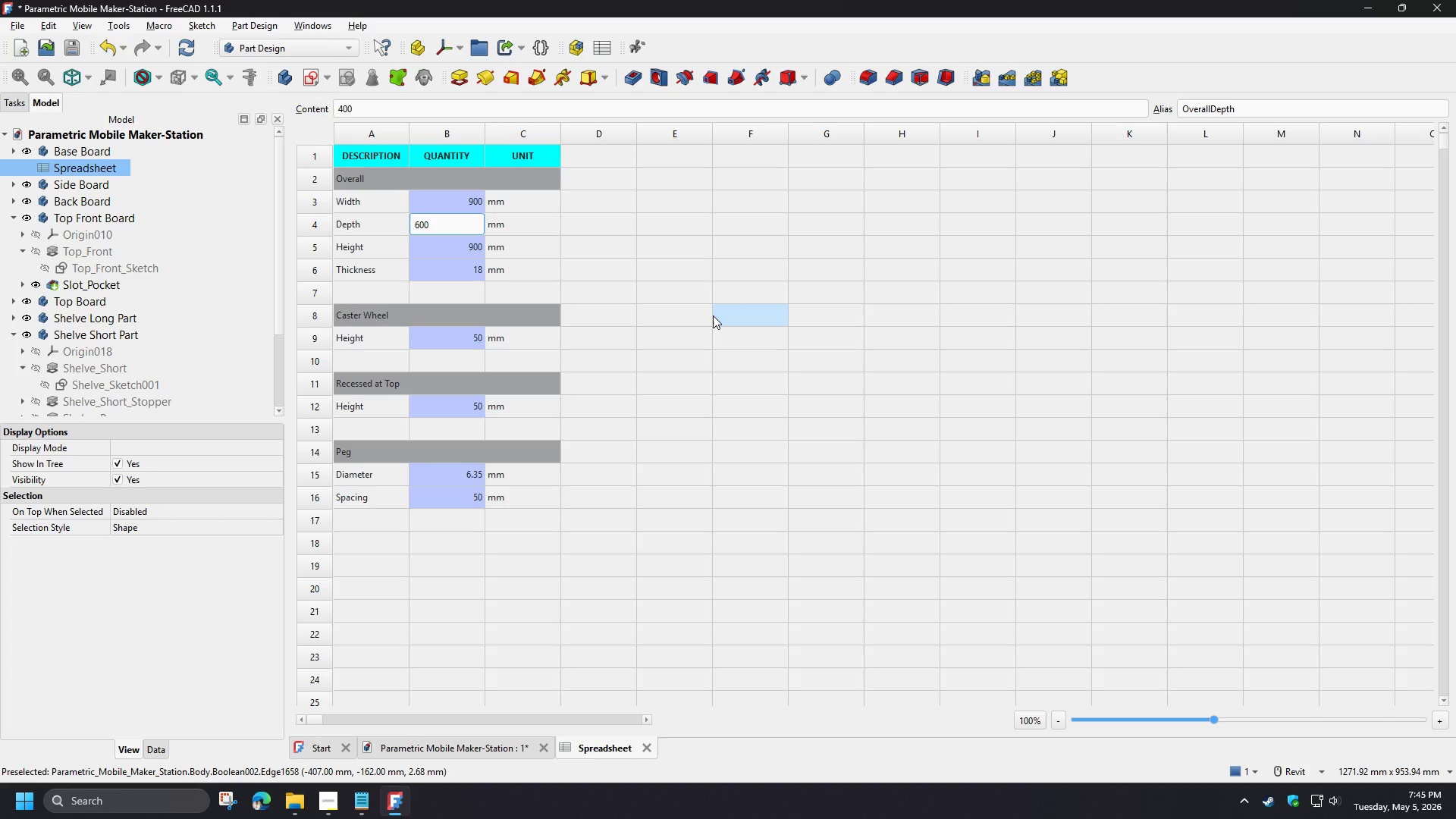 
key(NumpadEnter)
 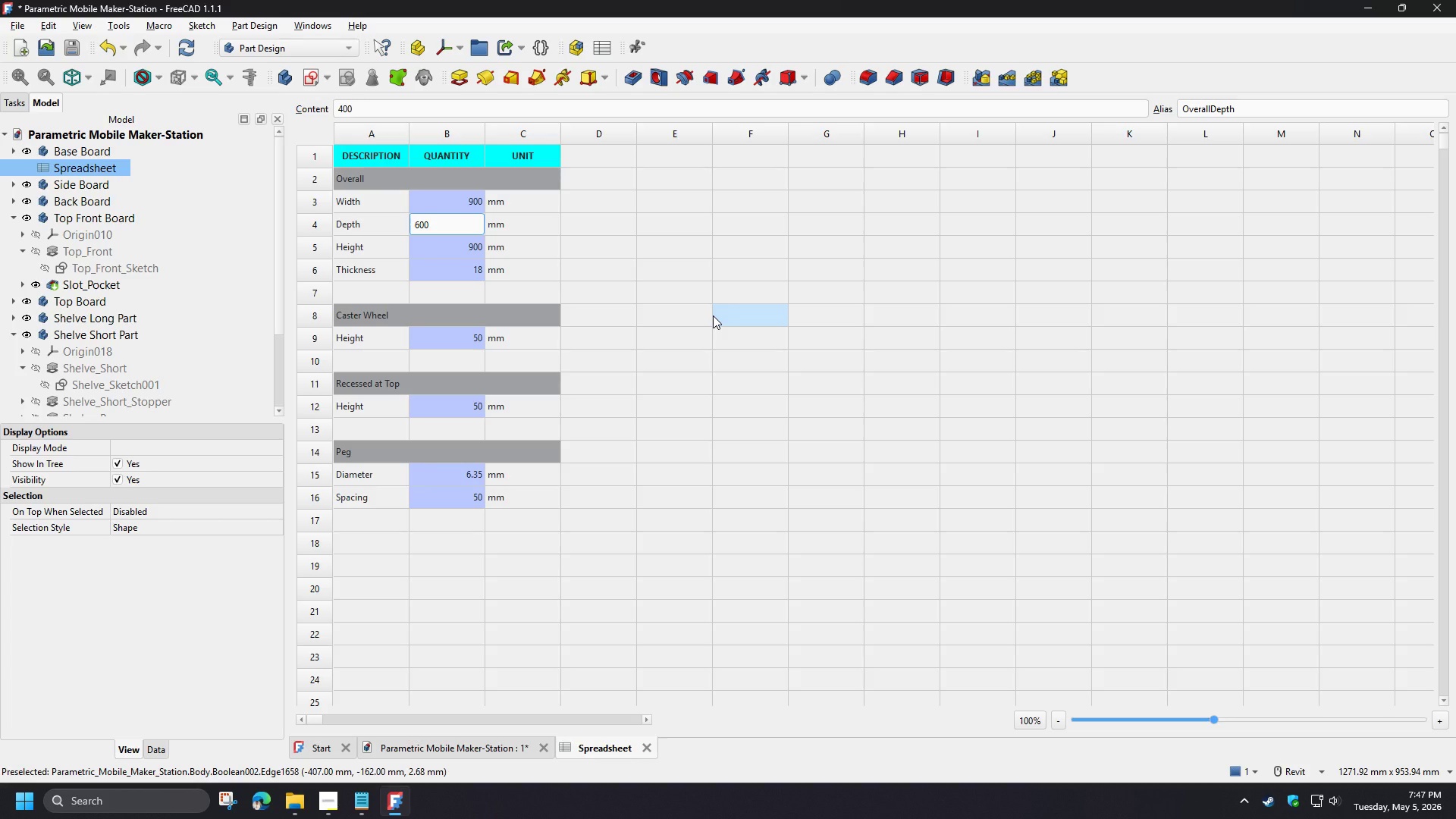 
wait(138.06)
 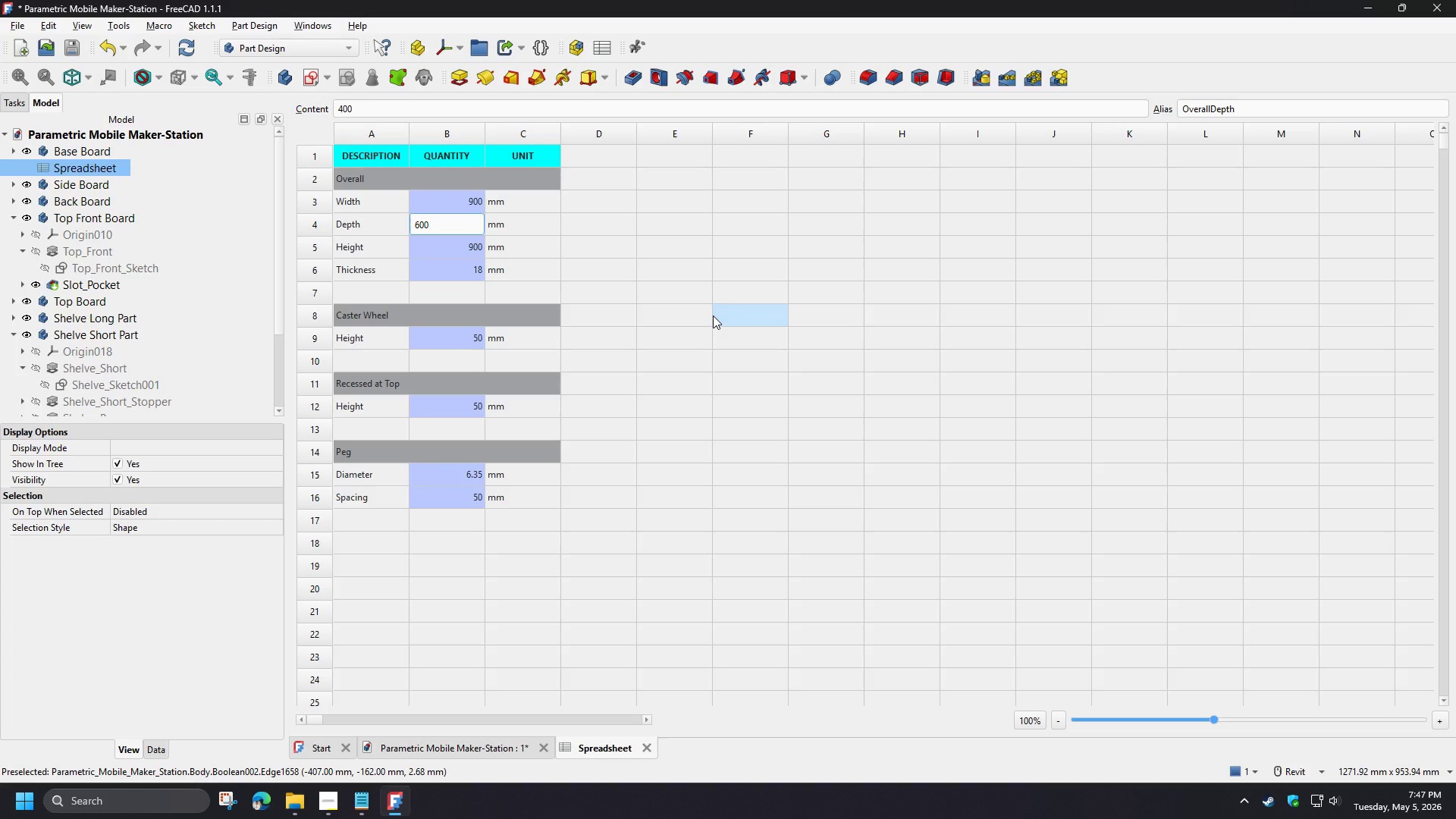 
left_click_drag(start_coordinate=[661, 403], to_coordinate=[397, 726])
 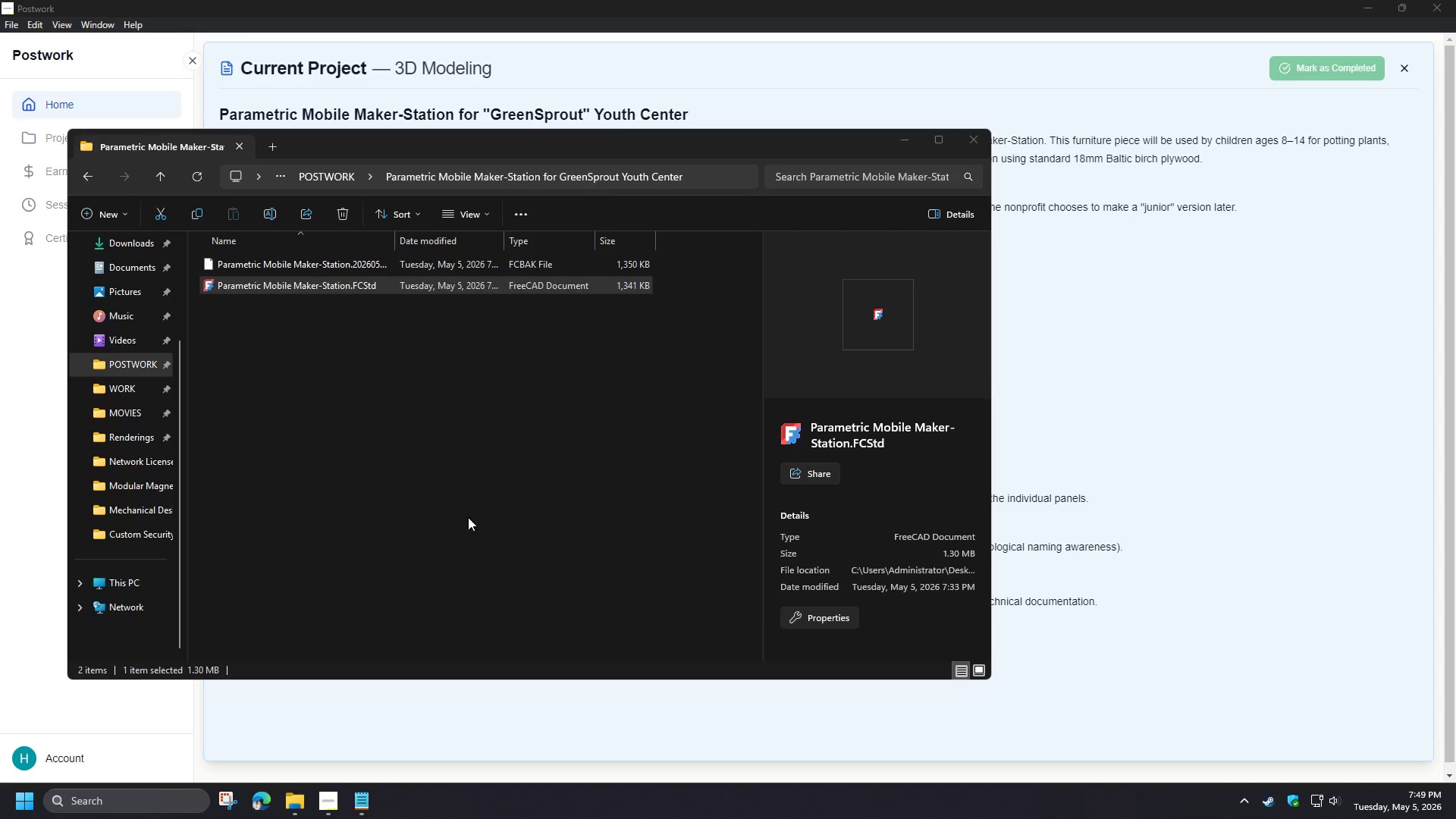 
right_click([394, 802])
 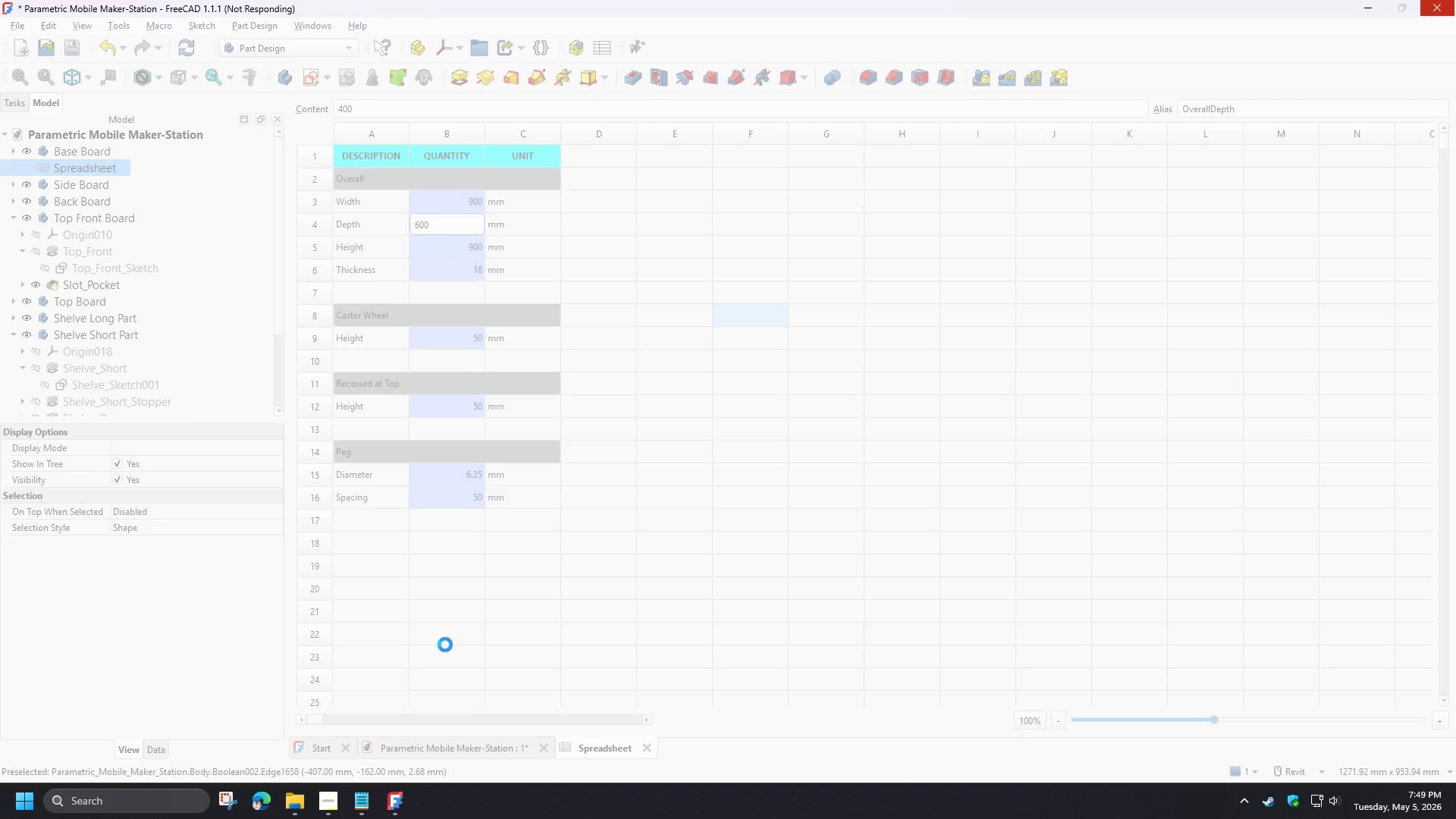 
wait(90.39)
 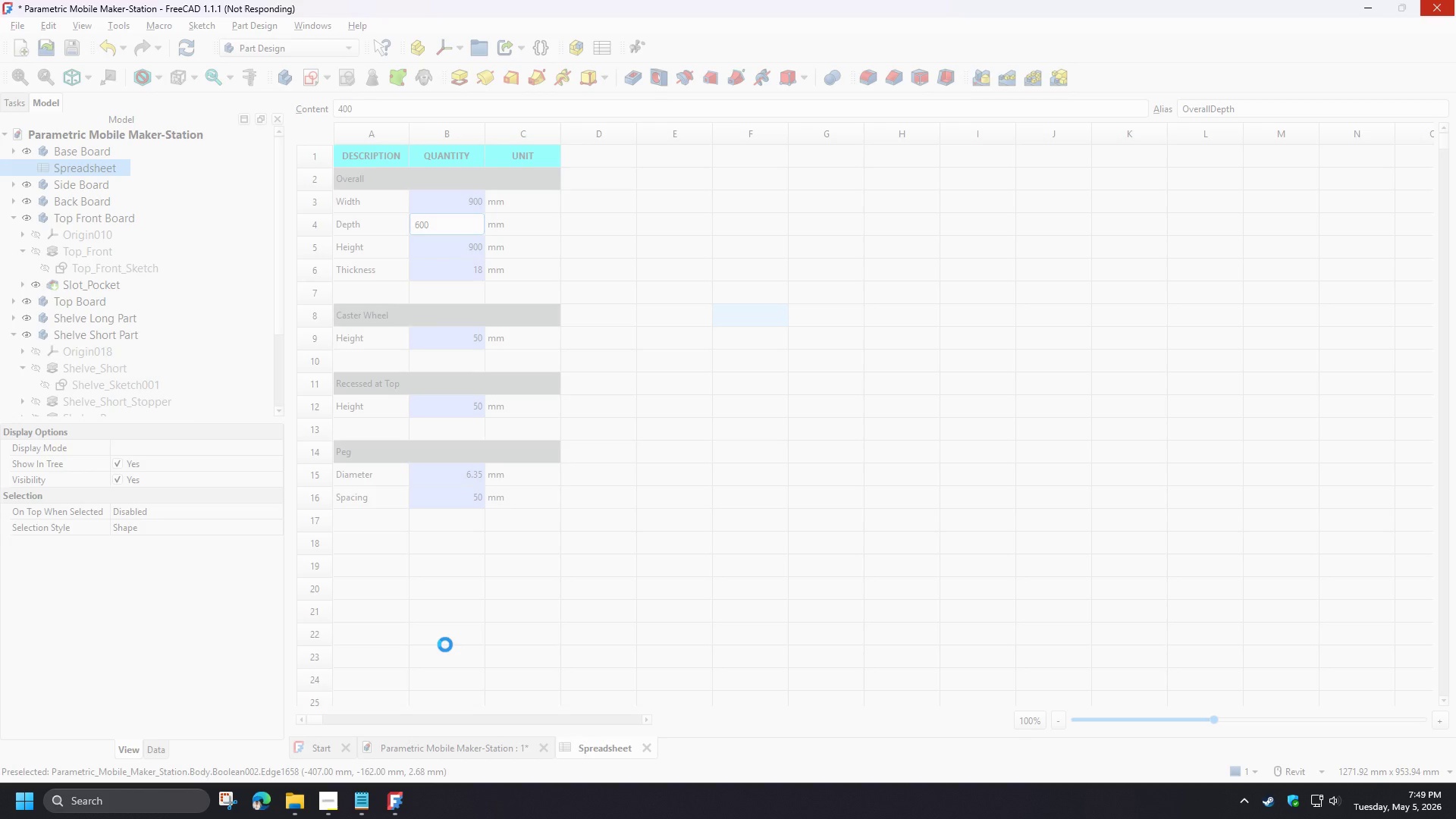 
right_click([400, 802])
 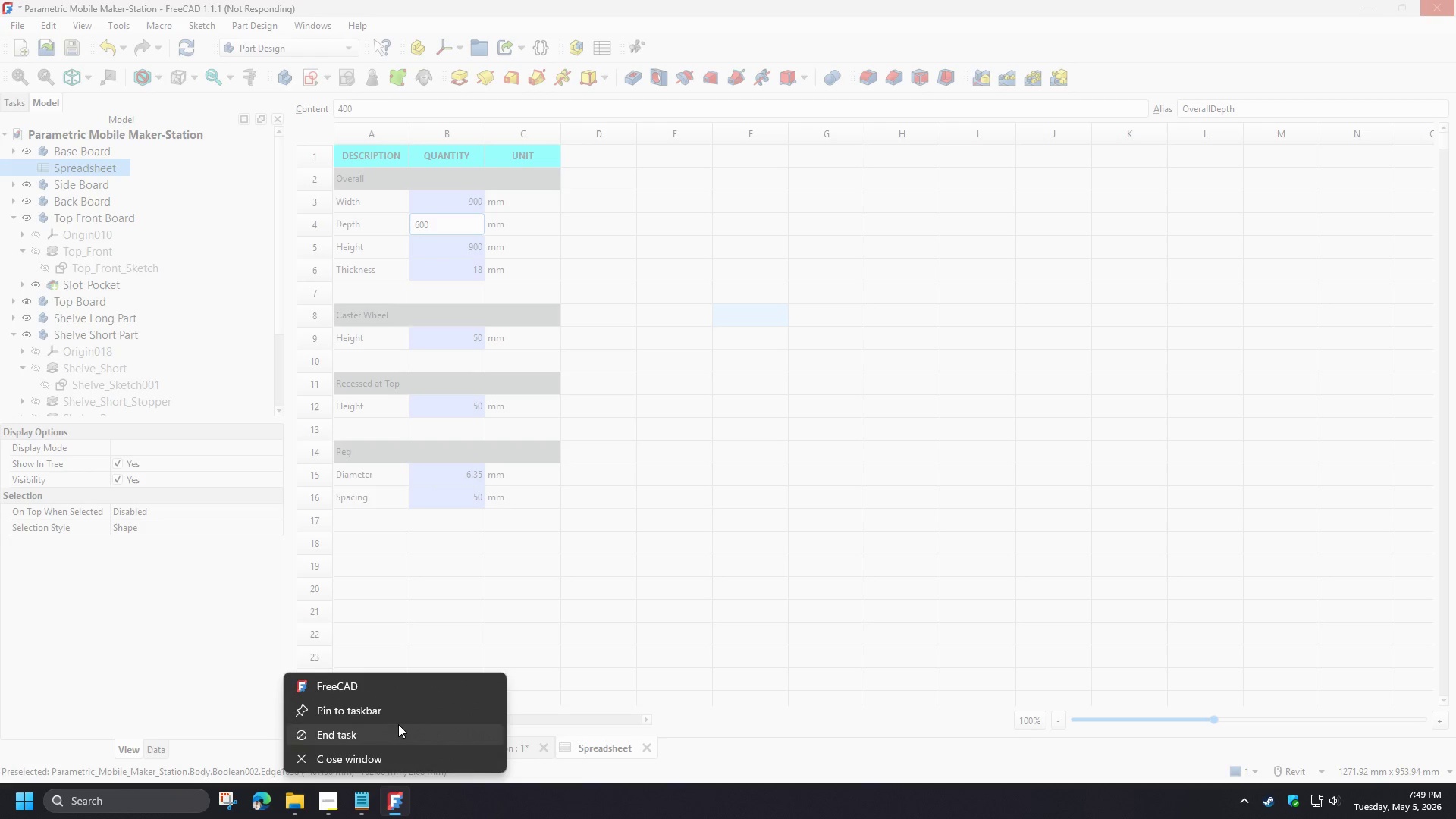 
left_click([397, 726])
 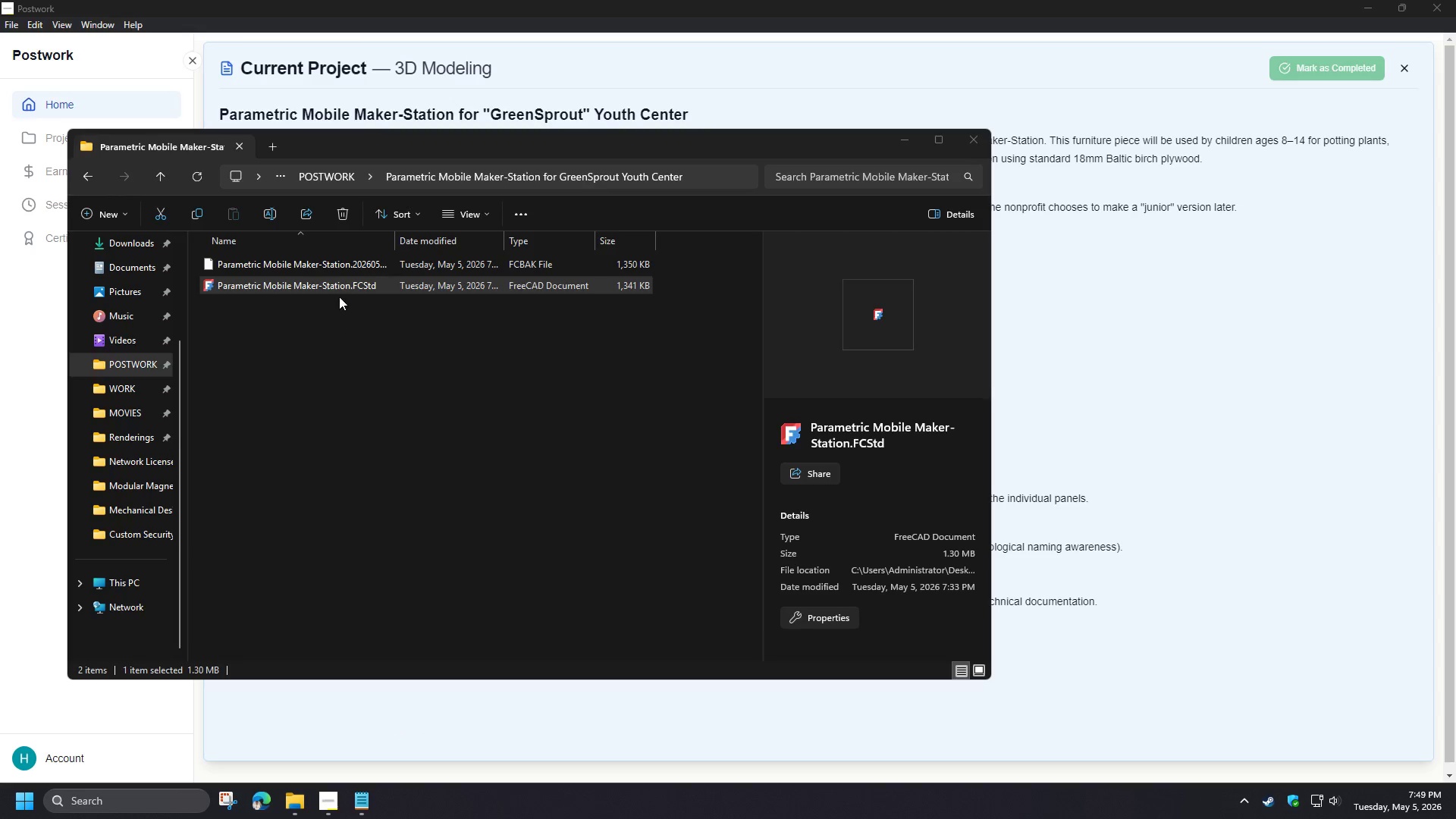 
double_click([337, 287])
 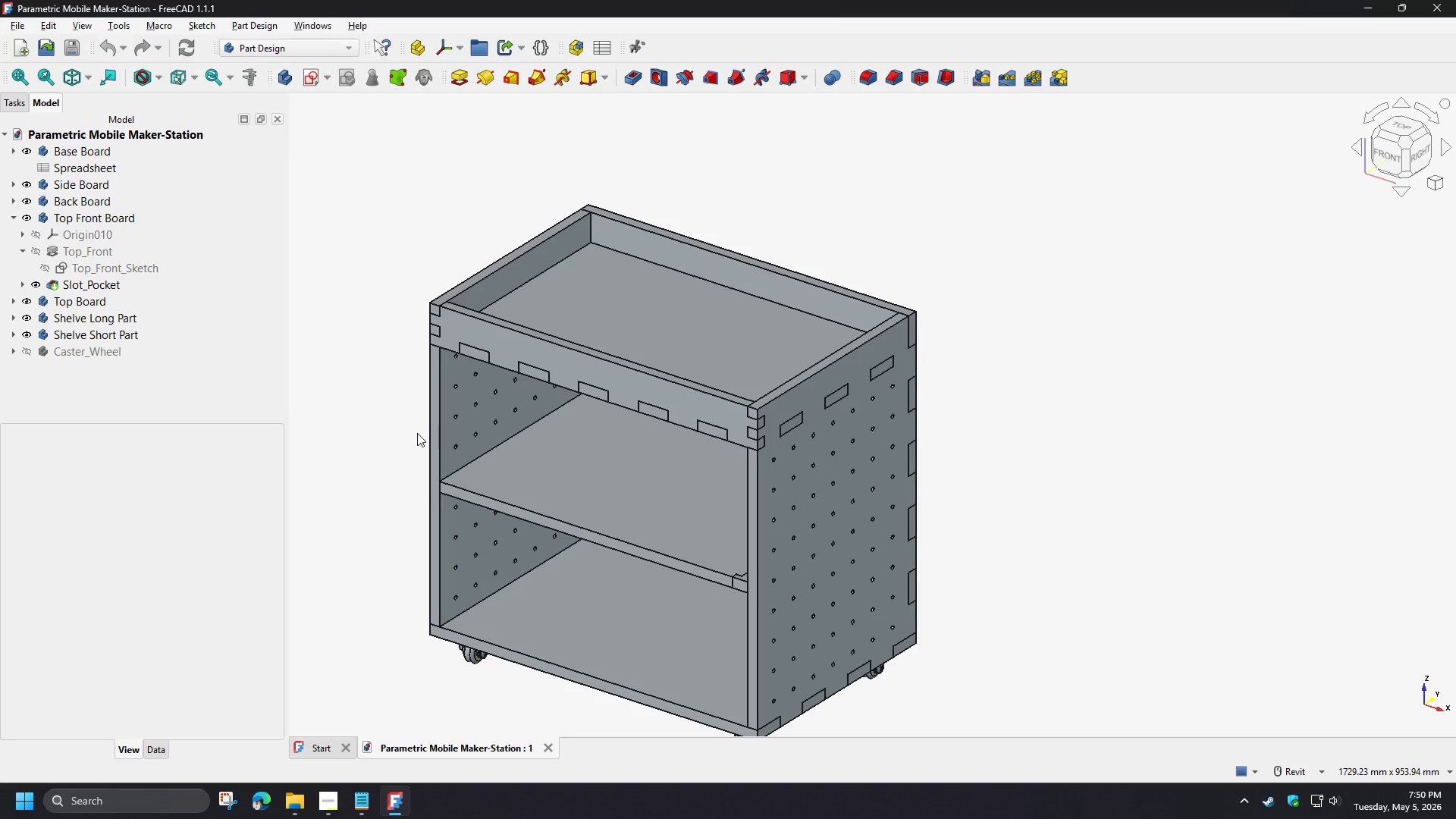 
wait(11.94)
 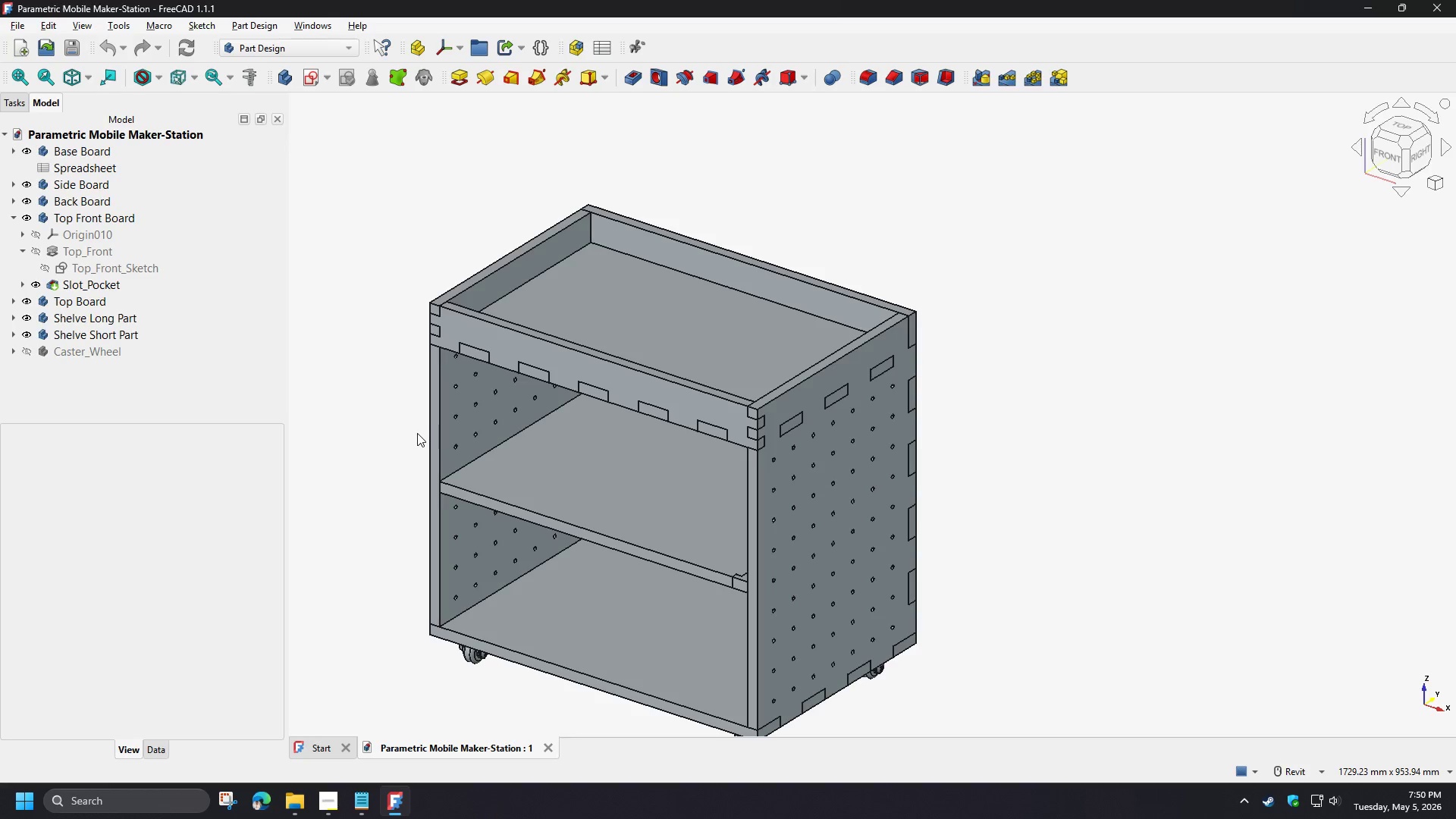 
left_click([75, 168])
 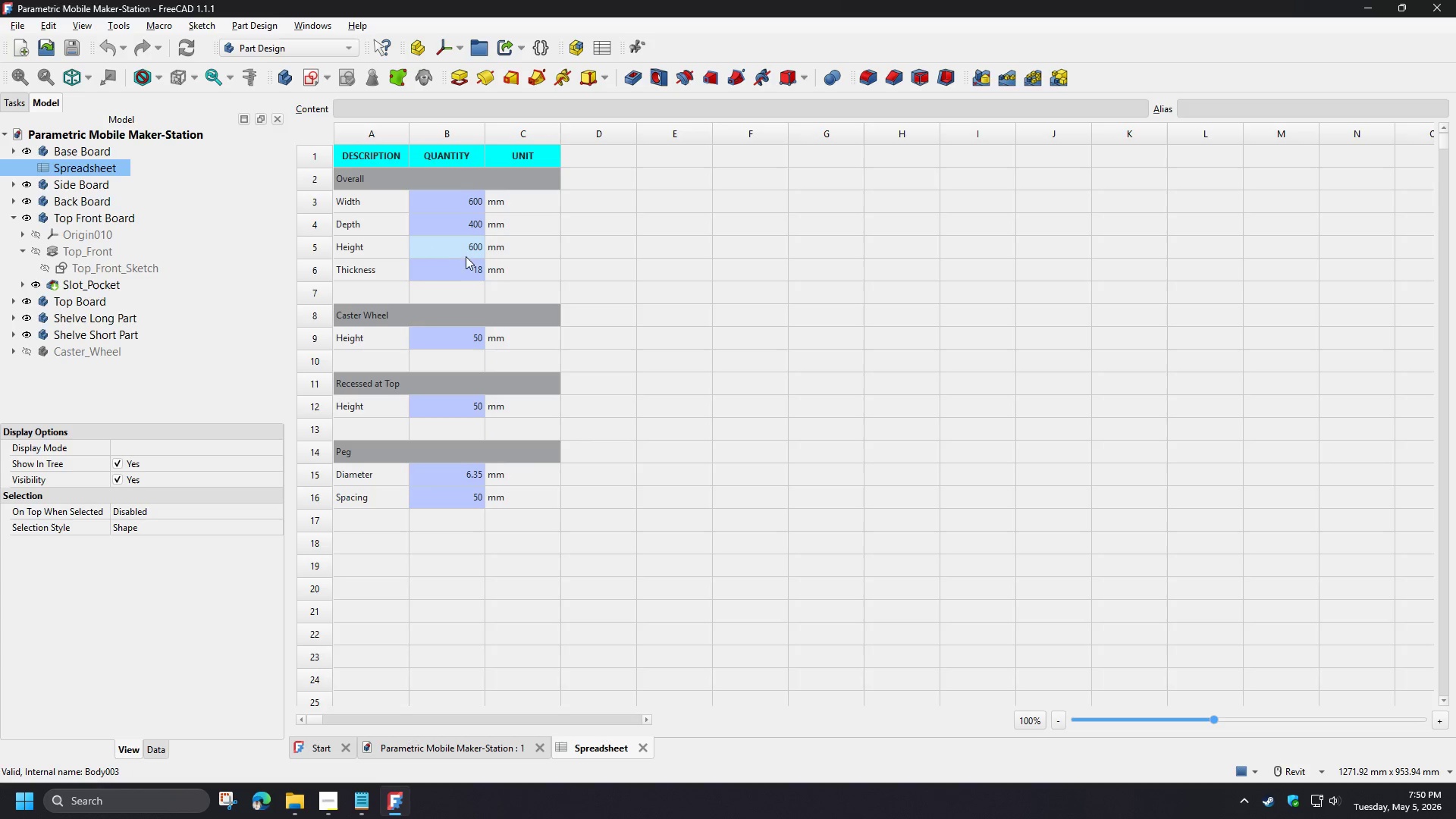 
mouse_move([451, 234])
 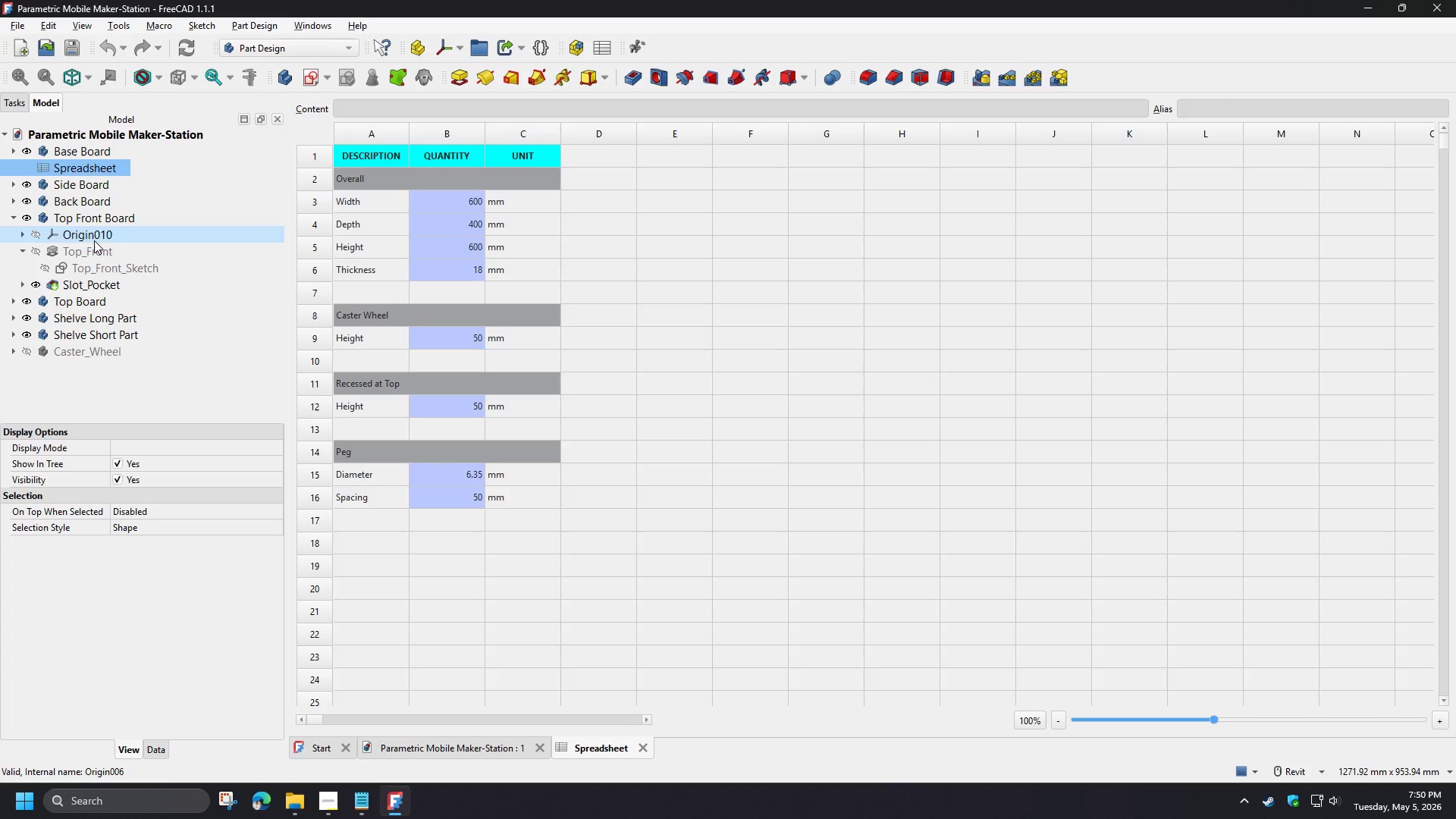 
wait(7.61)
 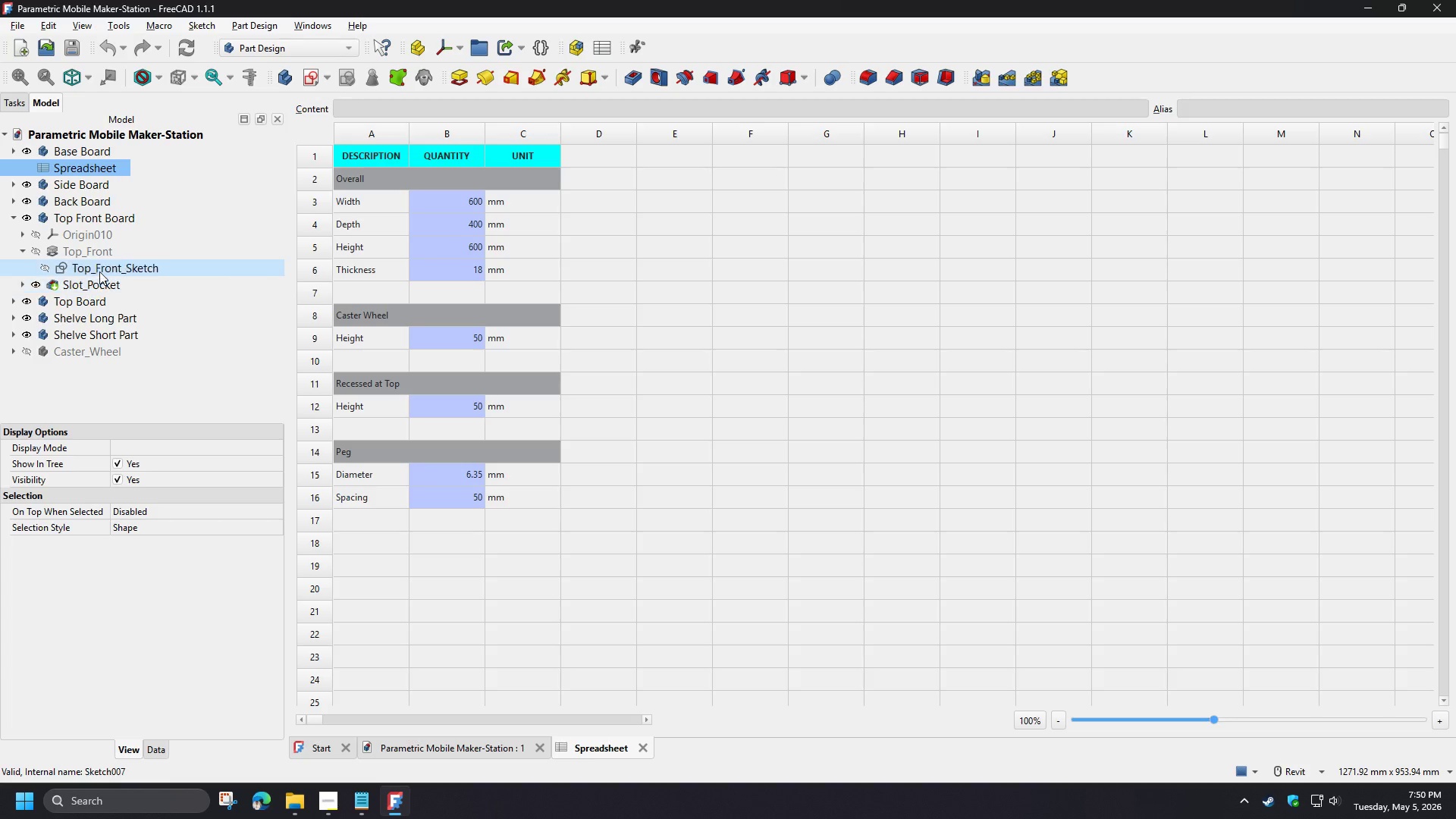 
scroll: coordinate [120, 403], scroll_direction: down, amount: 2.0
 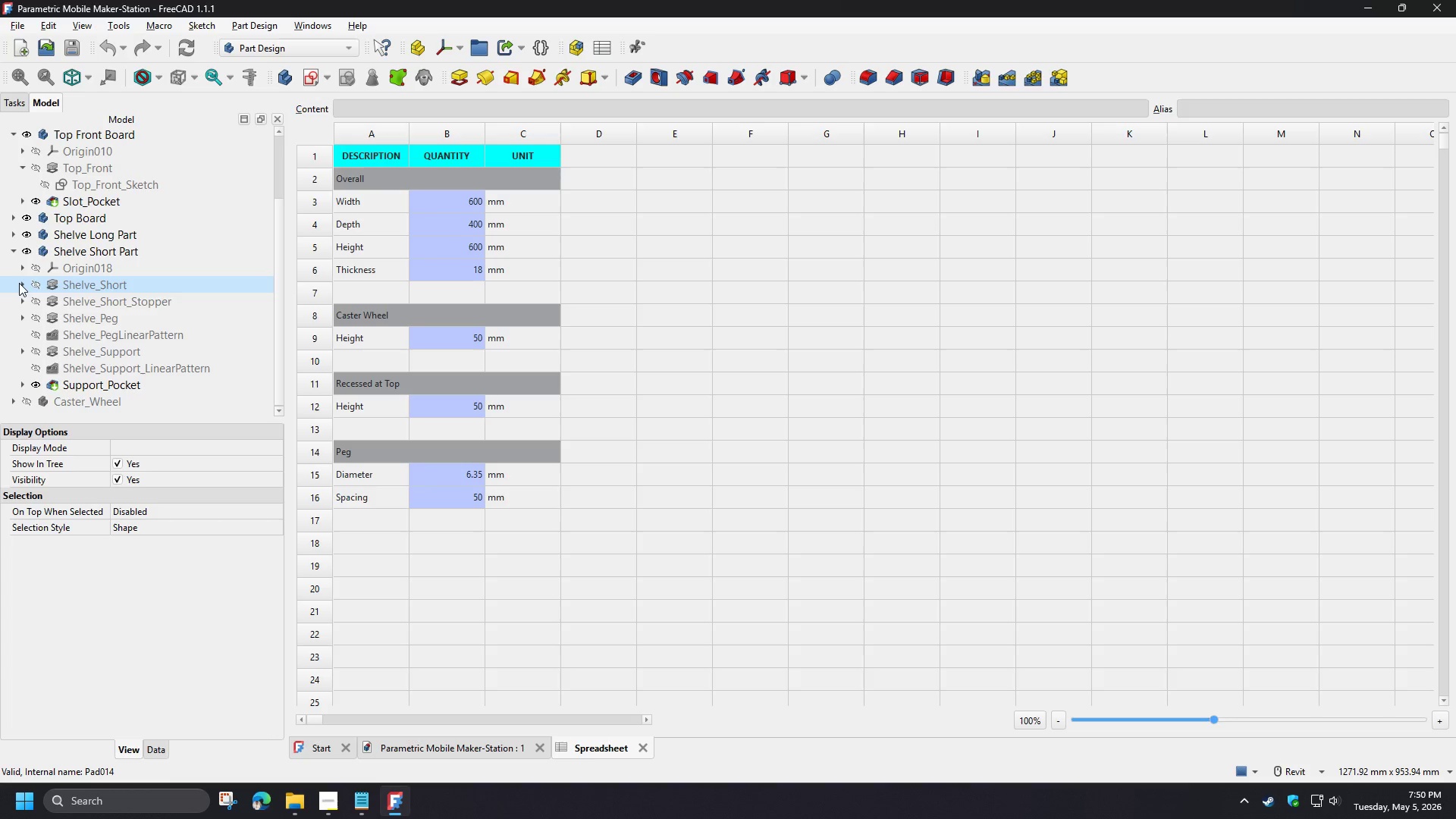 
left_click([20, 285])
 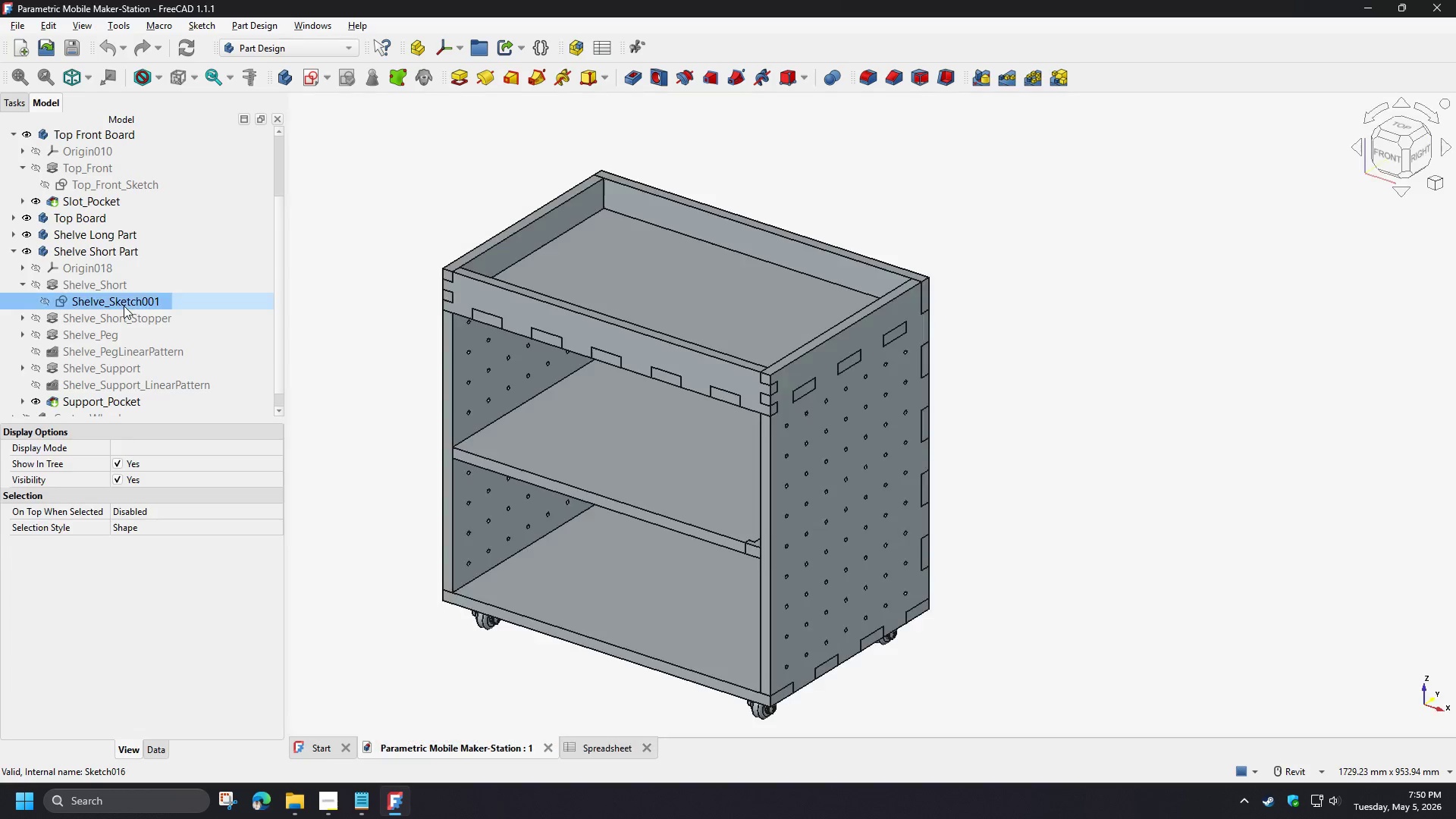 
double_click([124, 306])
 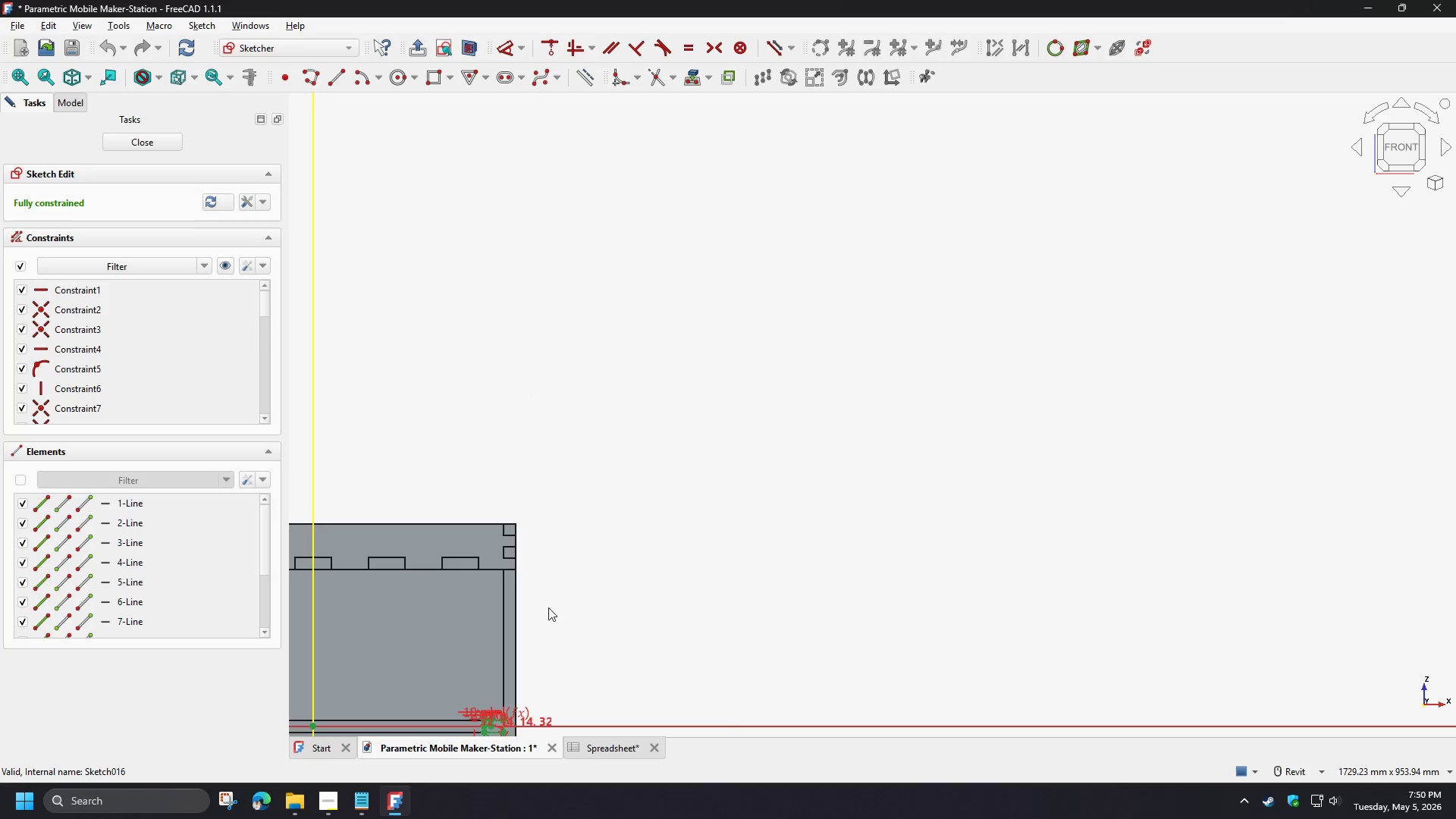 
scroll: coordinate [727, 454], scroll_direction: up, amount: 6.0
 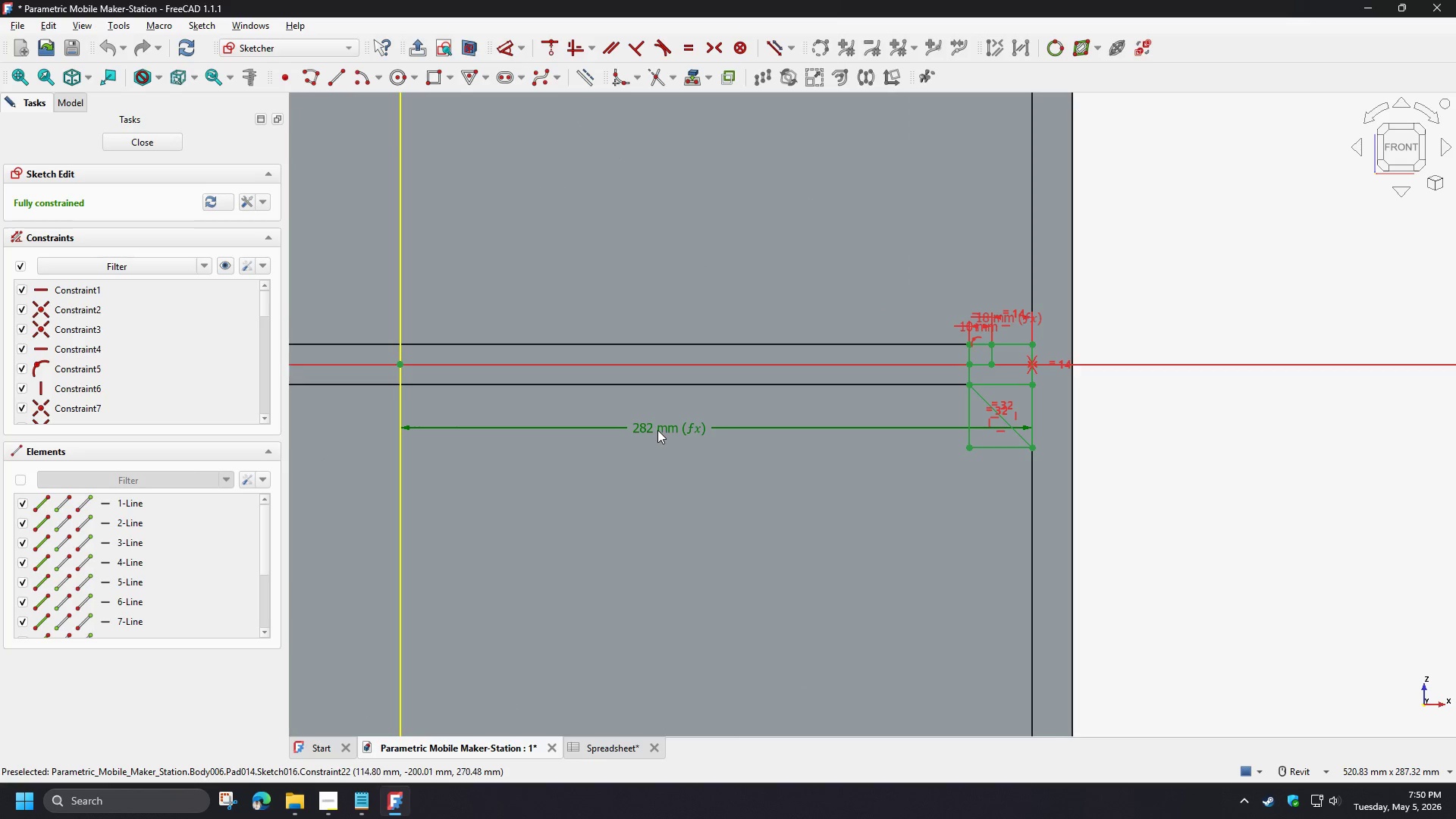 
double_click([657, 430])
 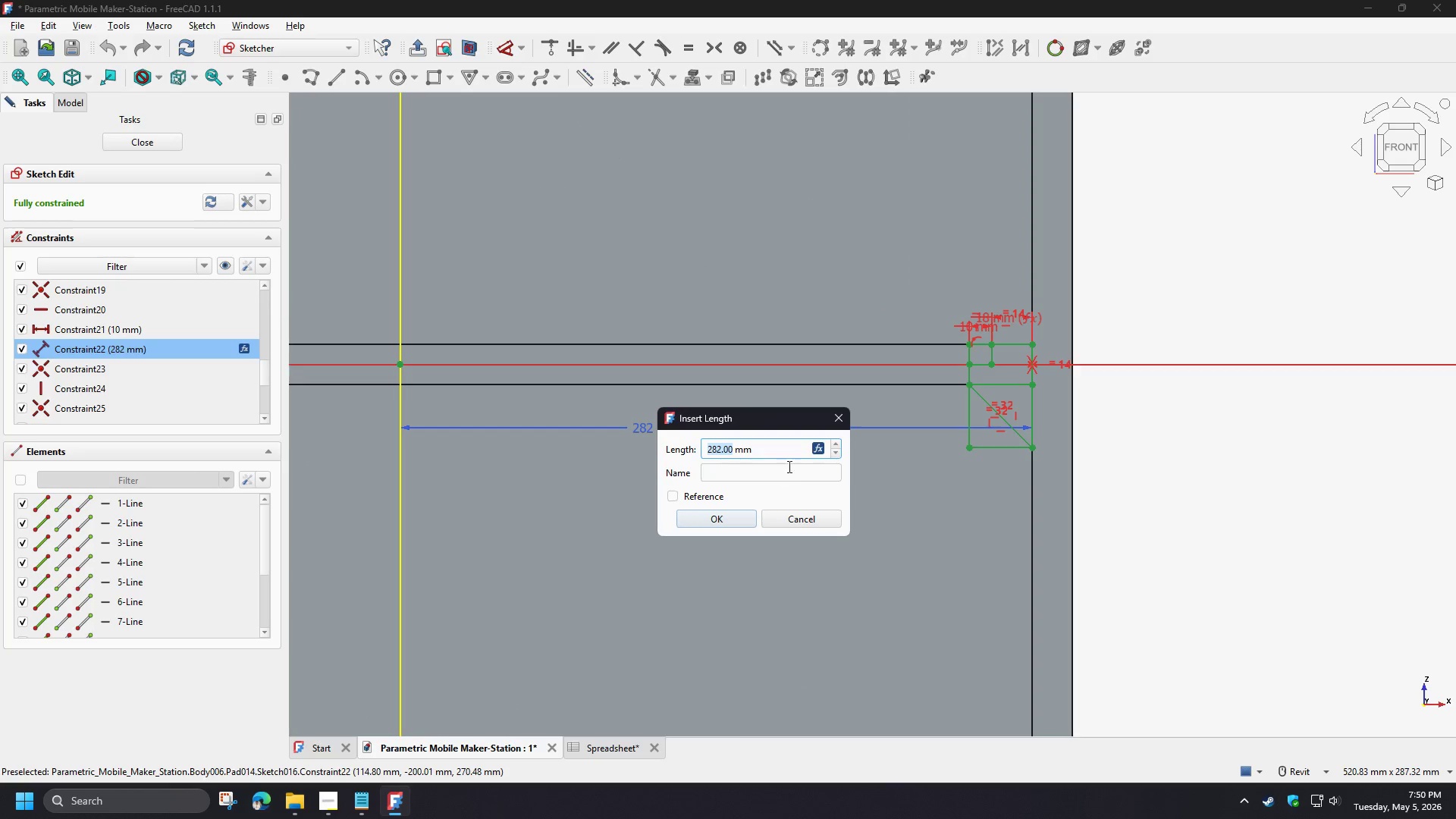 
left_click([816, 446])
 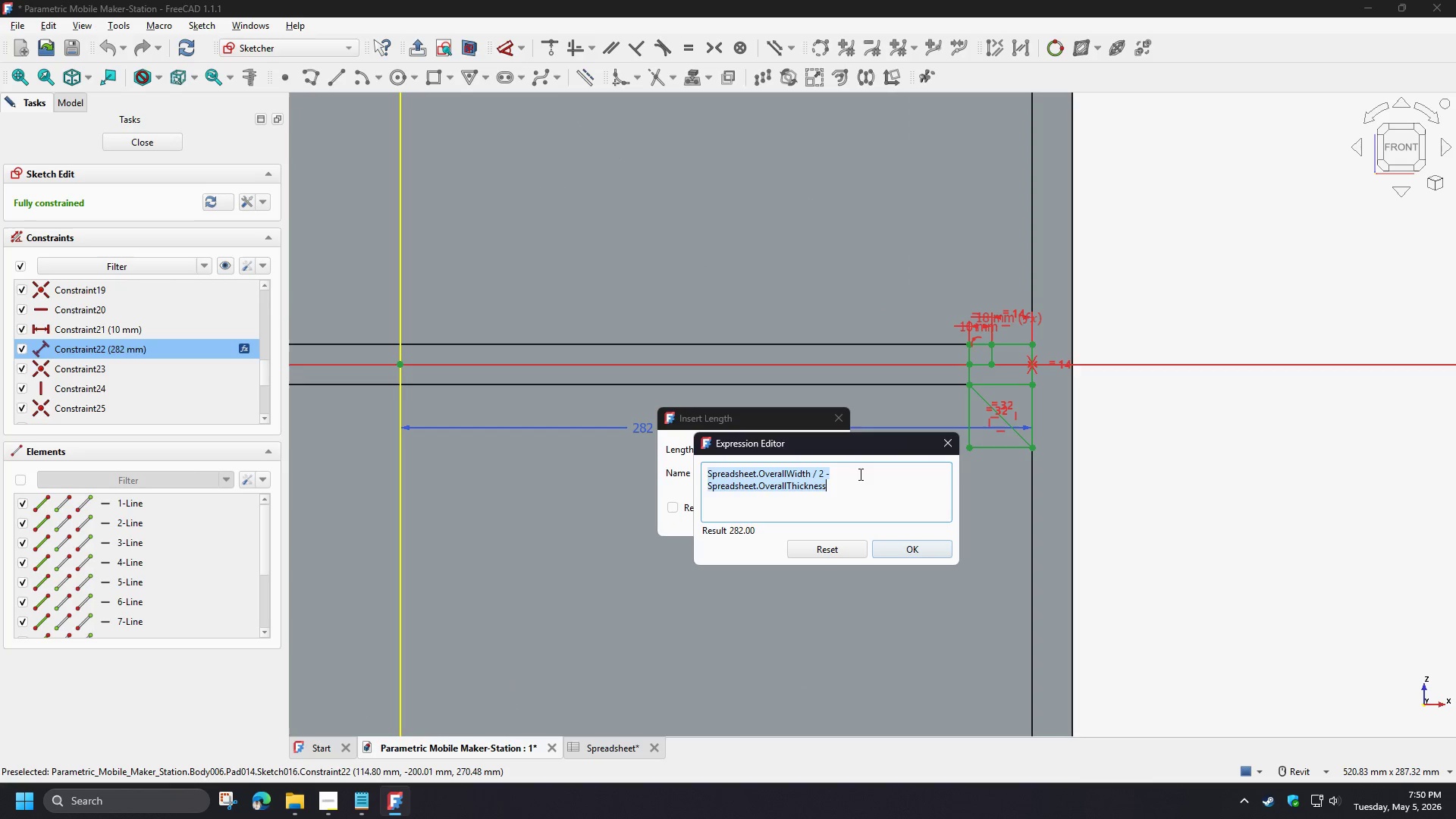 
key(Control+C)
 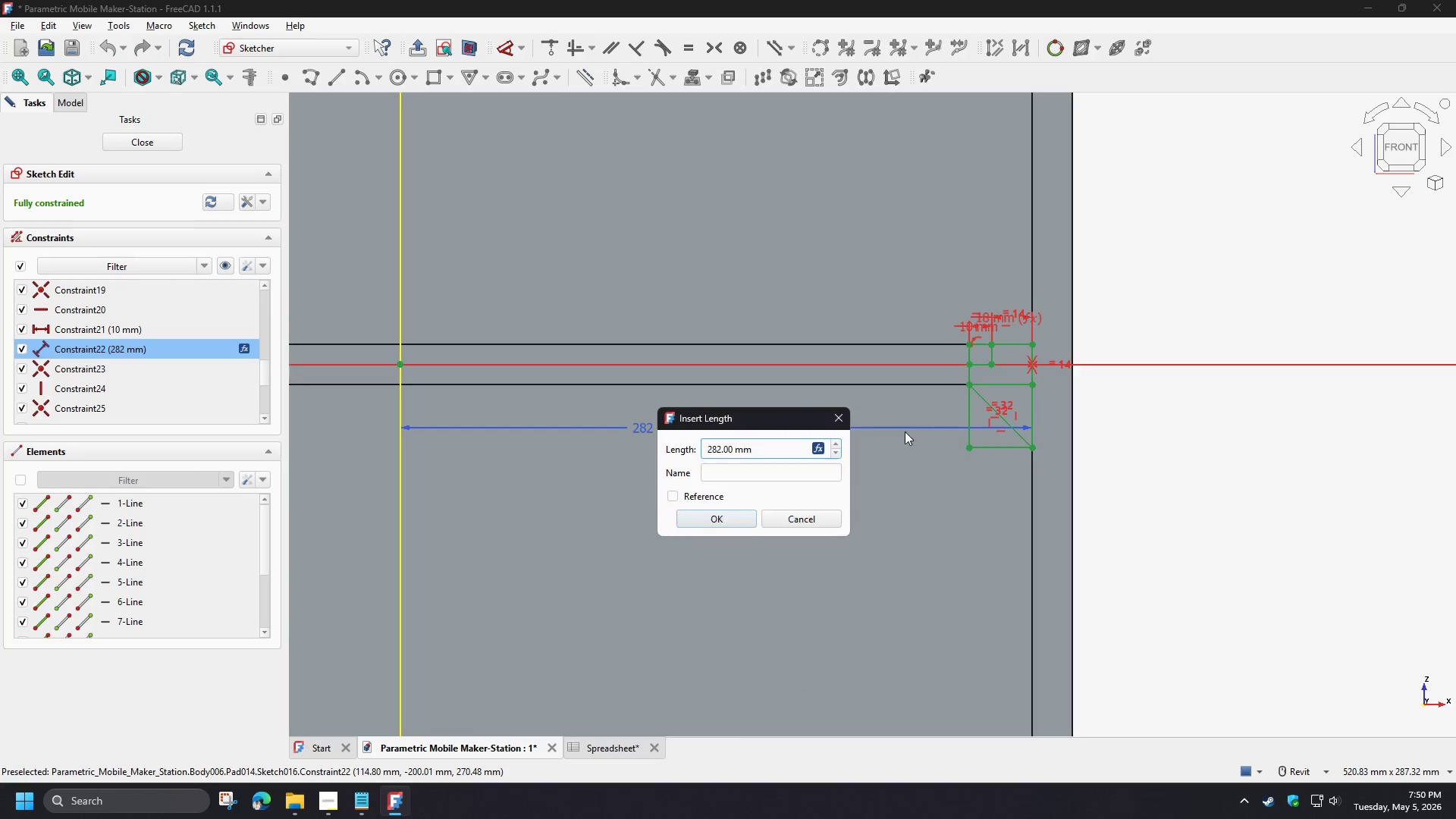 
left_click([841, 416])
 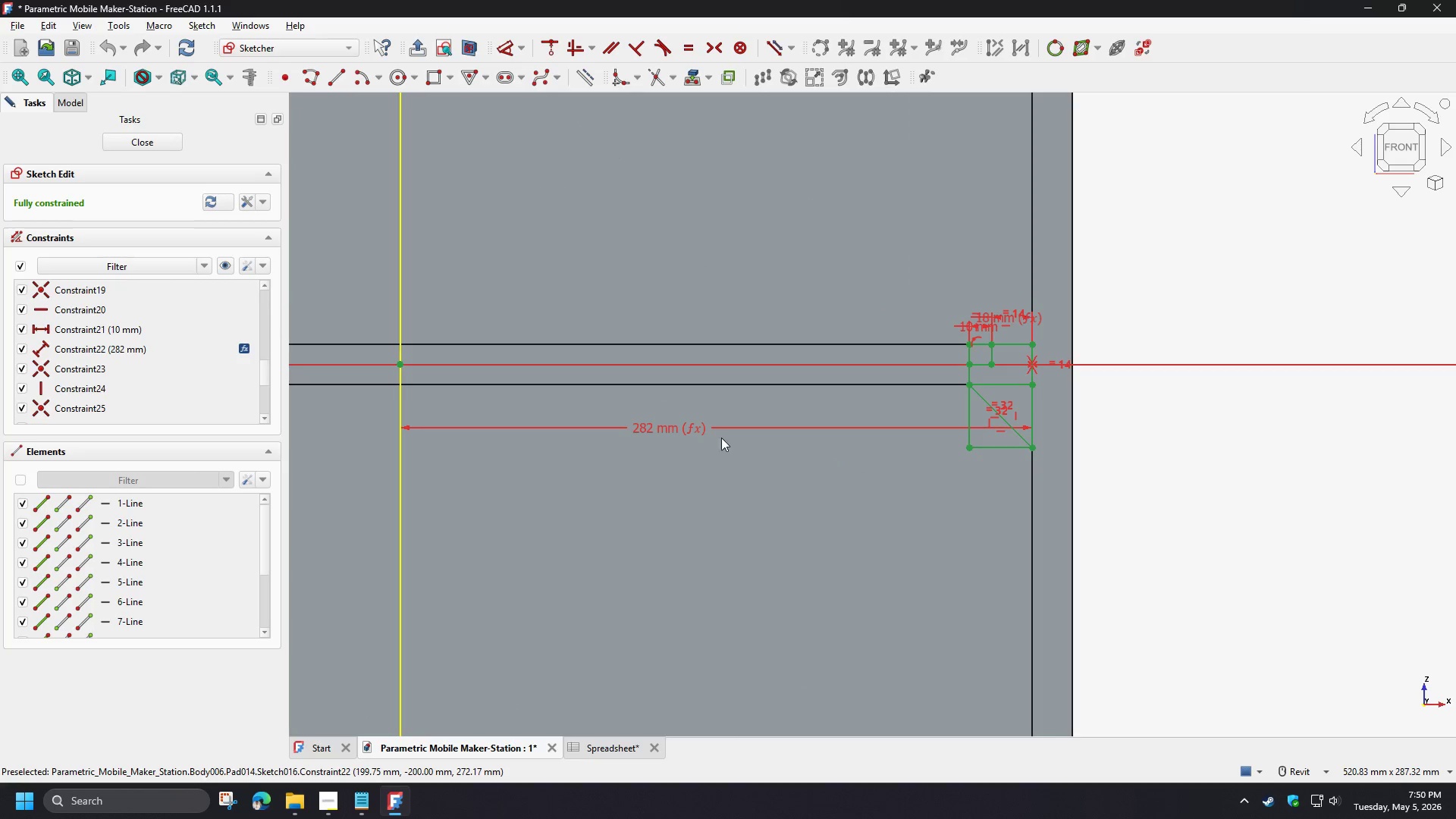 
left_click([686, 432])
 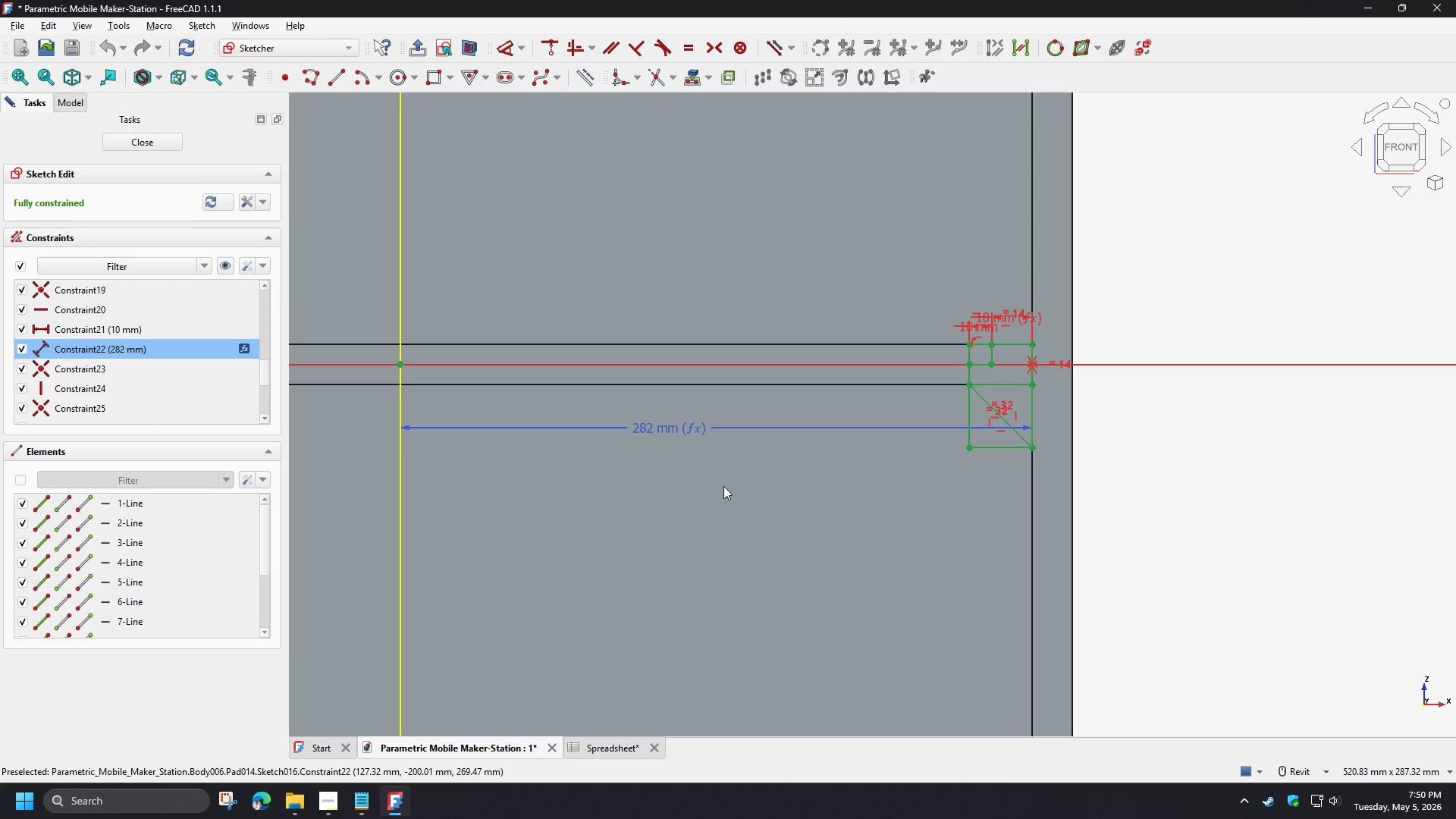 
key(Delete)
 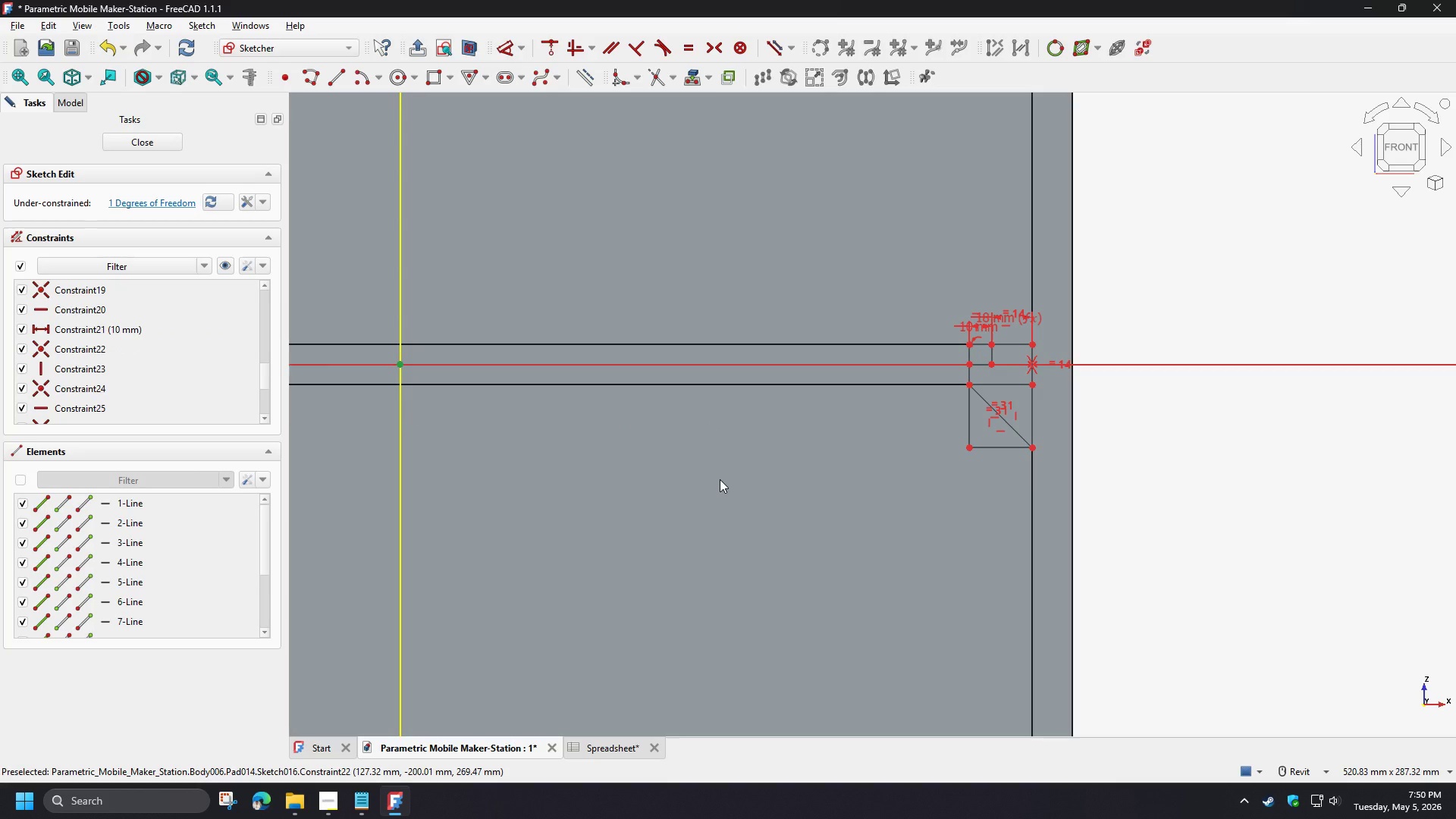 
wait(6.14)
 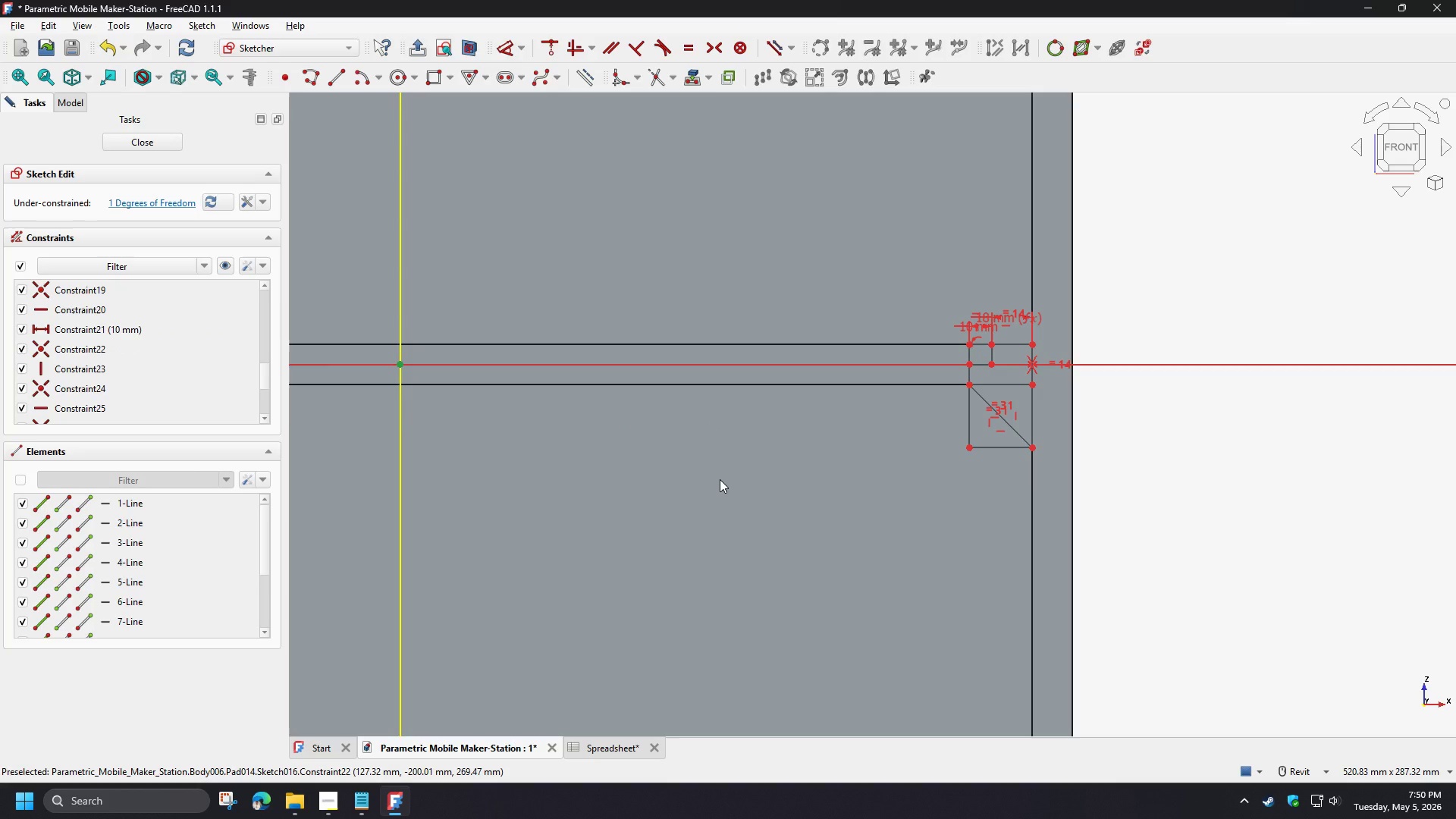 
scroll: coordinate [893, 380], scroll_direction: up, amount: 7.0
 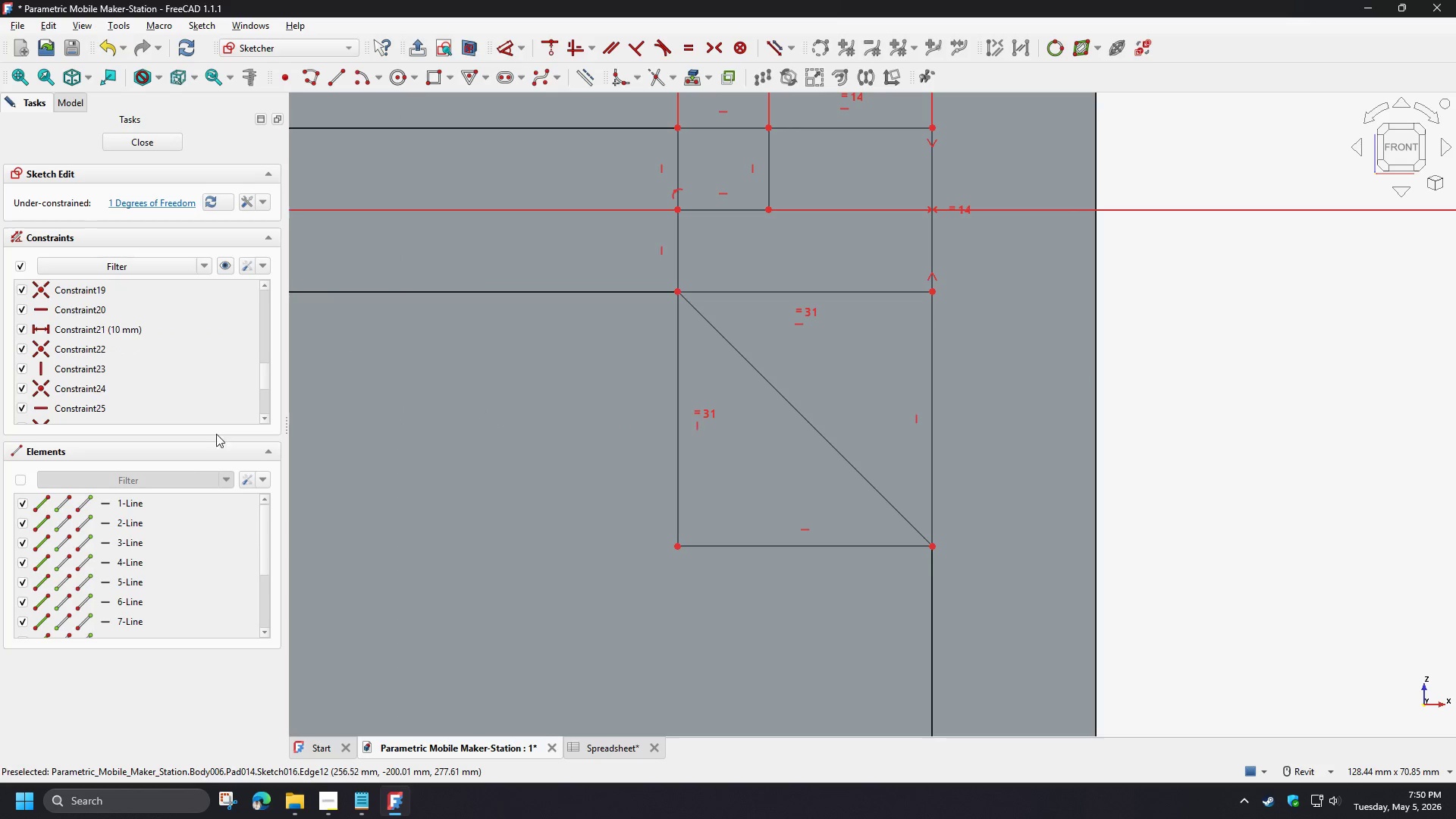 
scroll: coordinate [129, 409], scroll_direction: down, amount: 3.0
 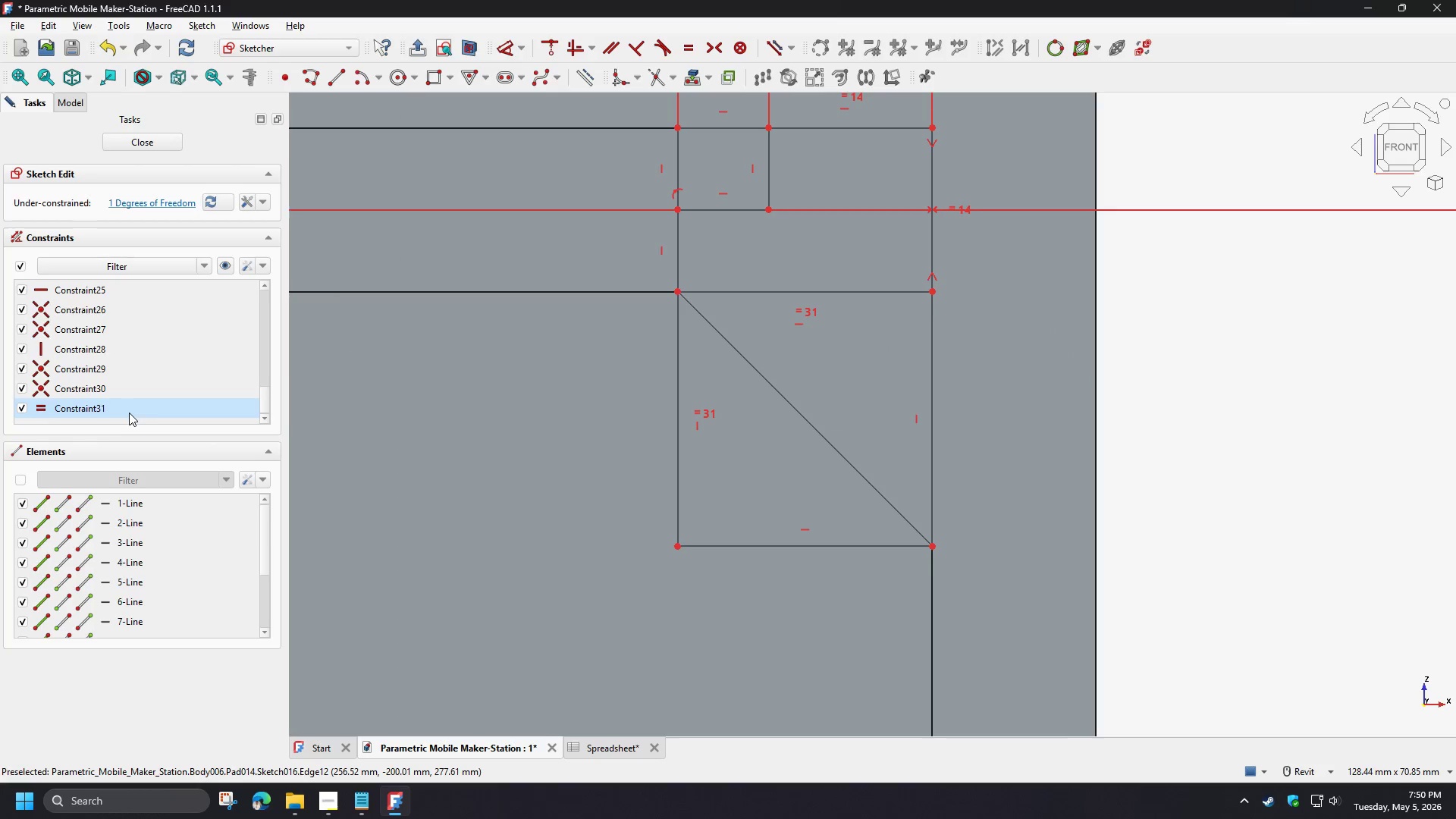 
left_click([129, 413])
 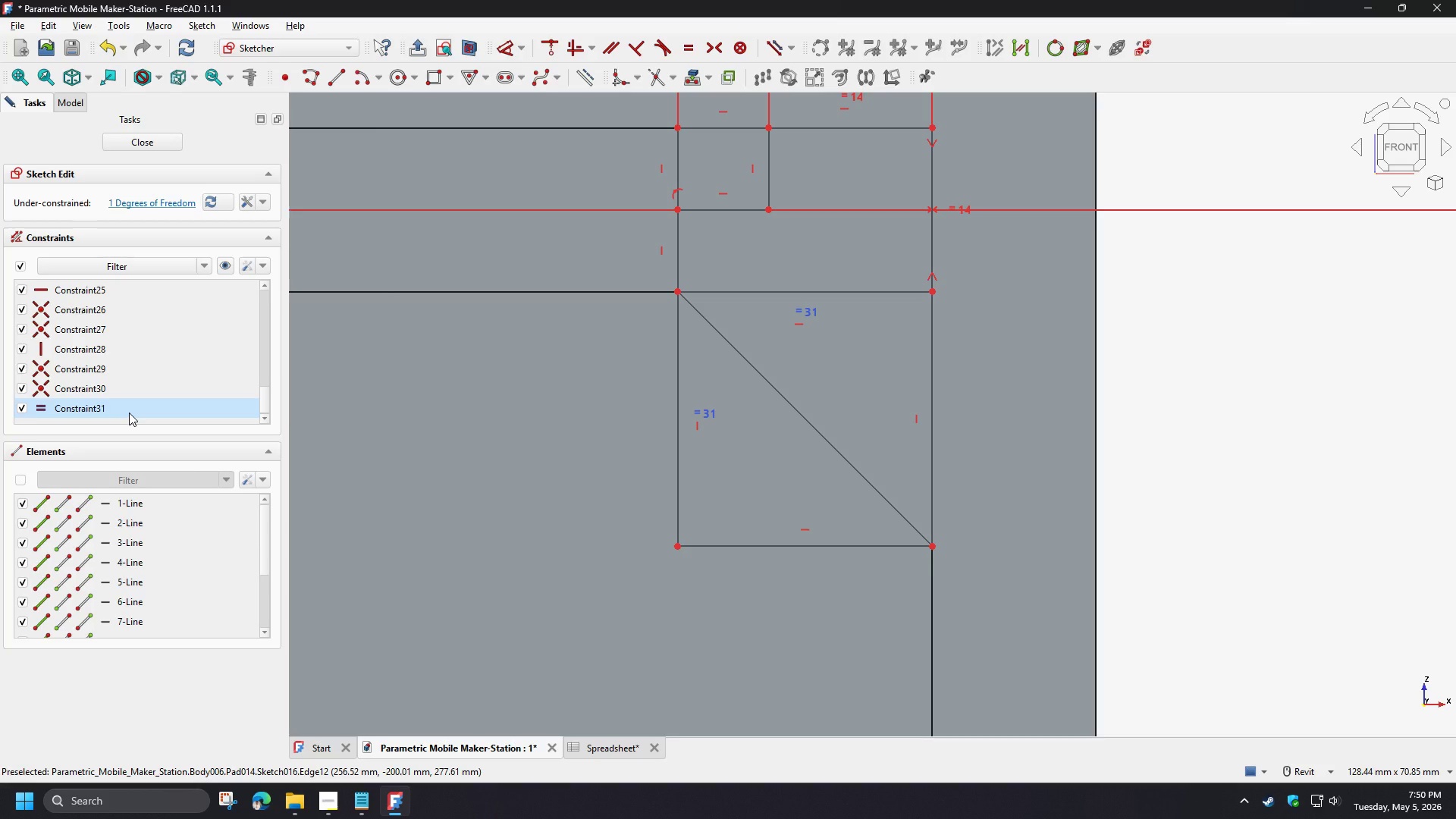 
key(Delete)
 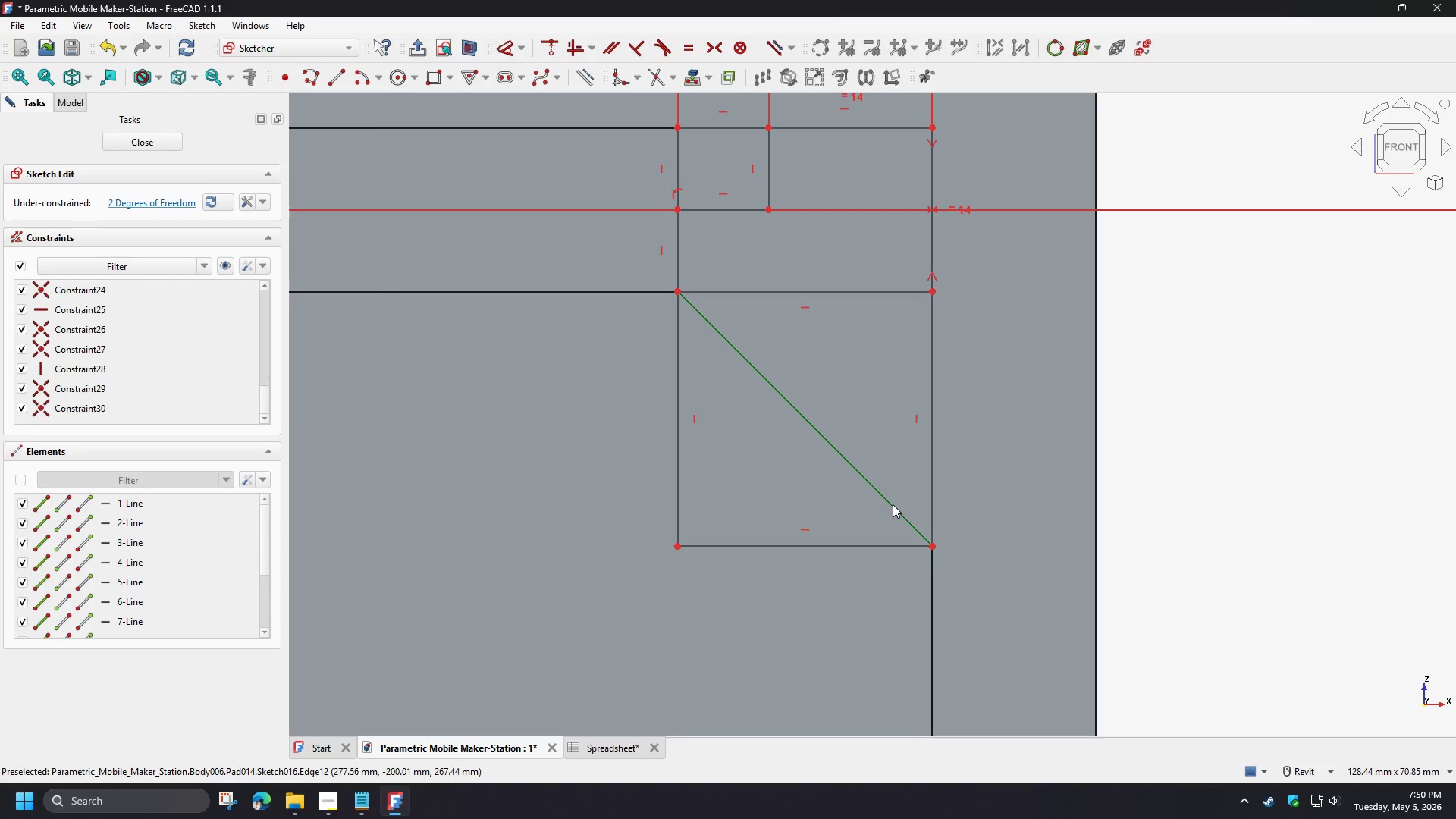 
left_click([891, 504])
 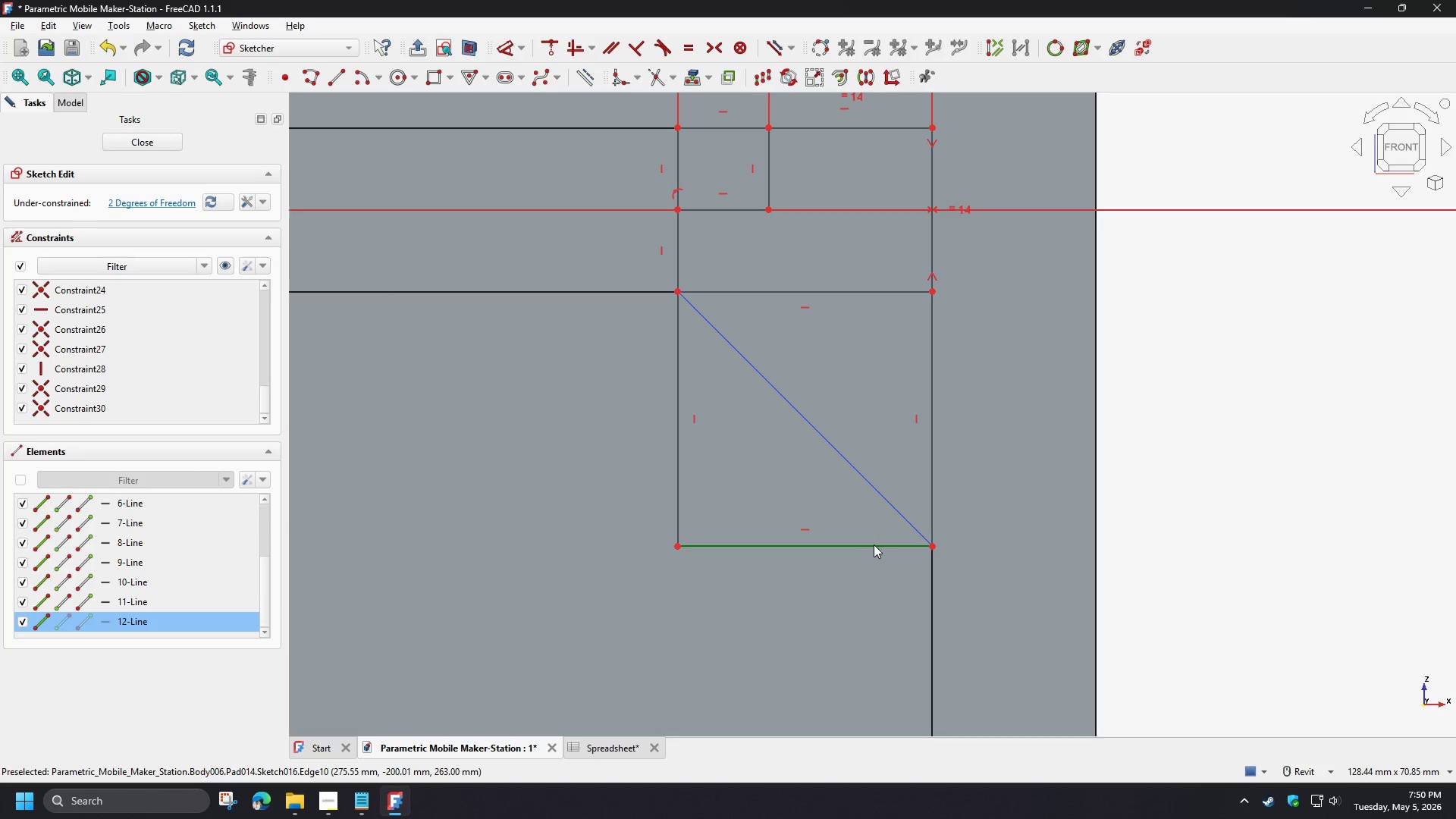 
left_click([874, 546])
 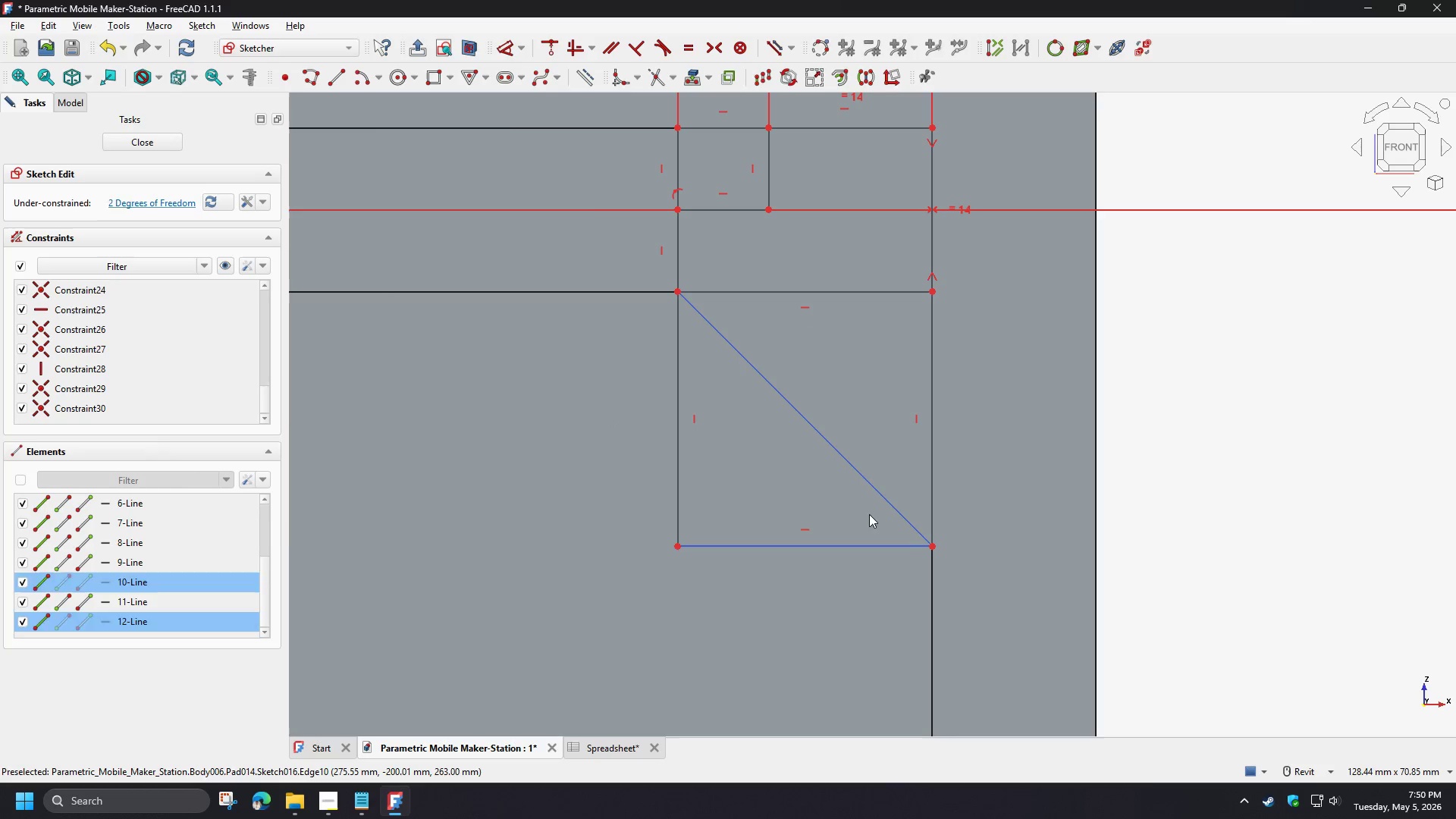 
key(D)
 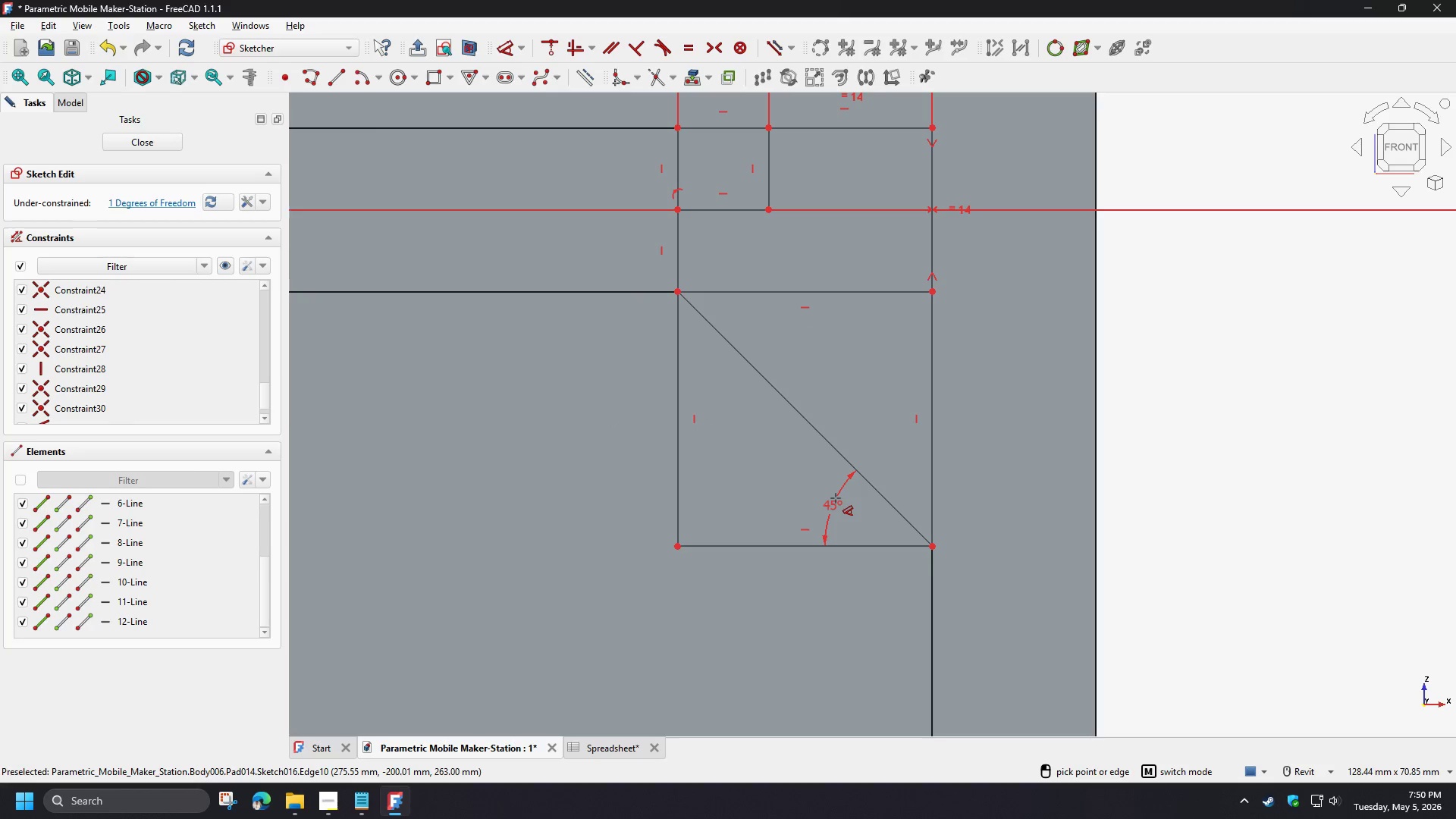 
left_click([831, 496])
 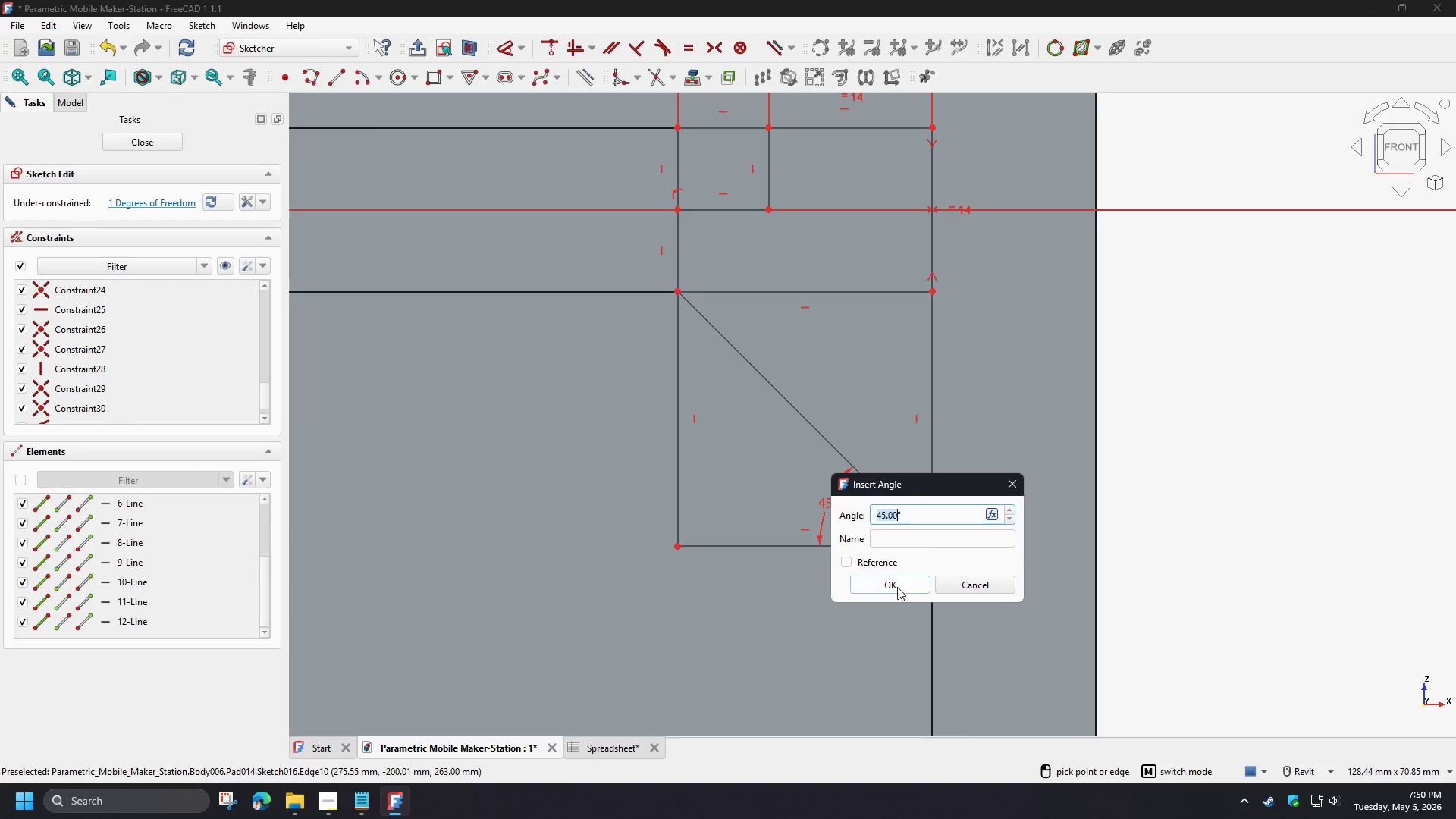 
left_click([899, 588])
 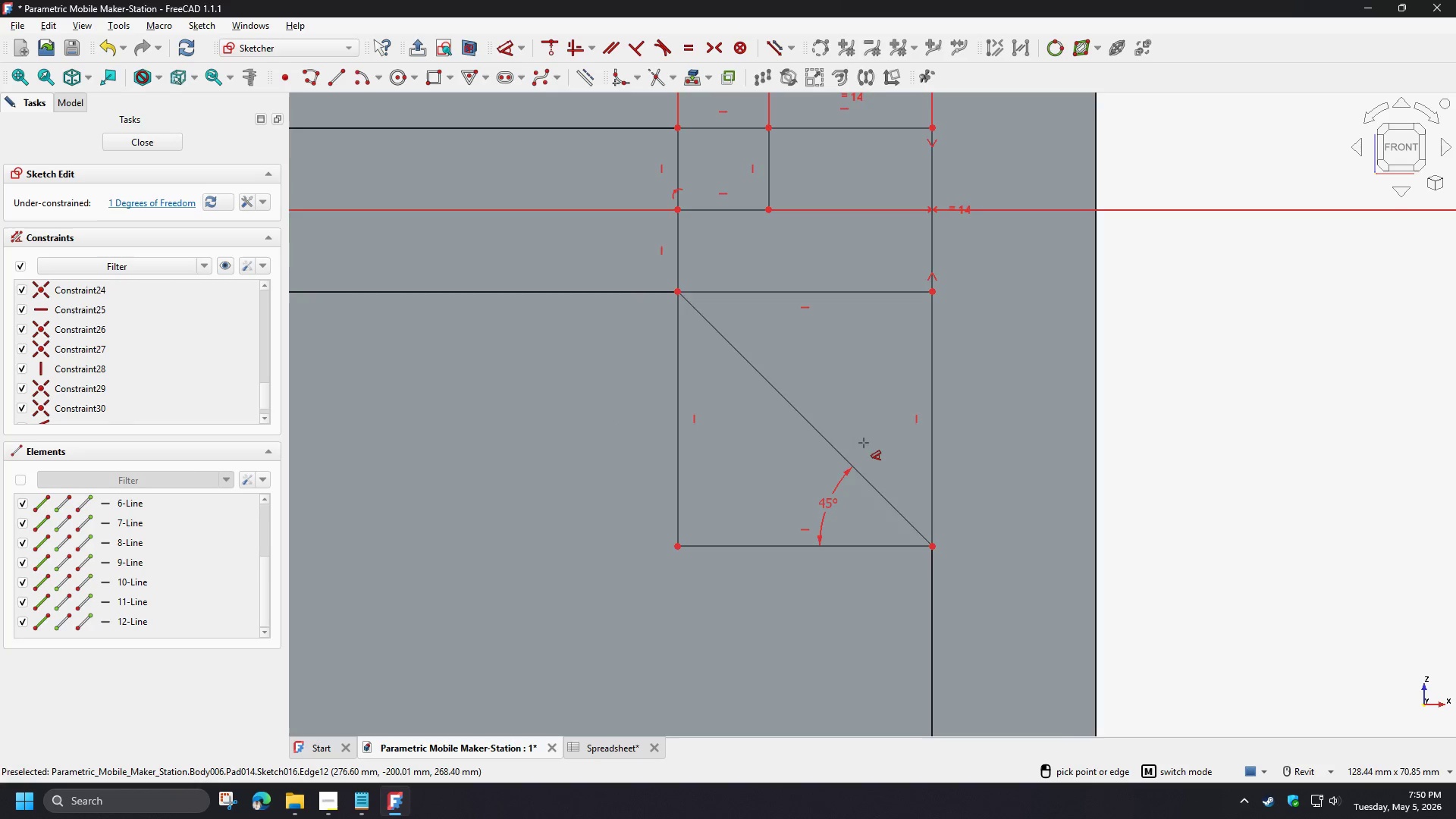 
right_click([1037, 428])
 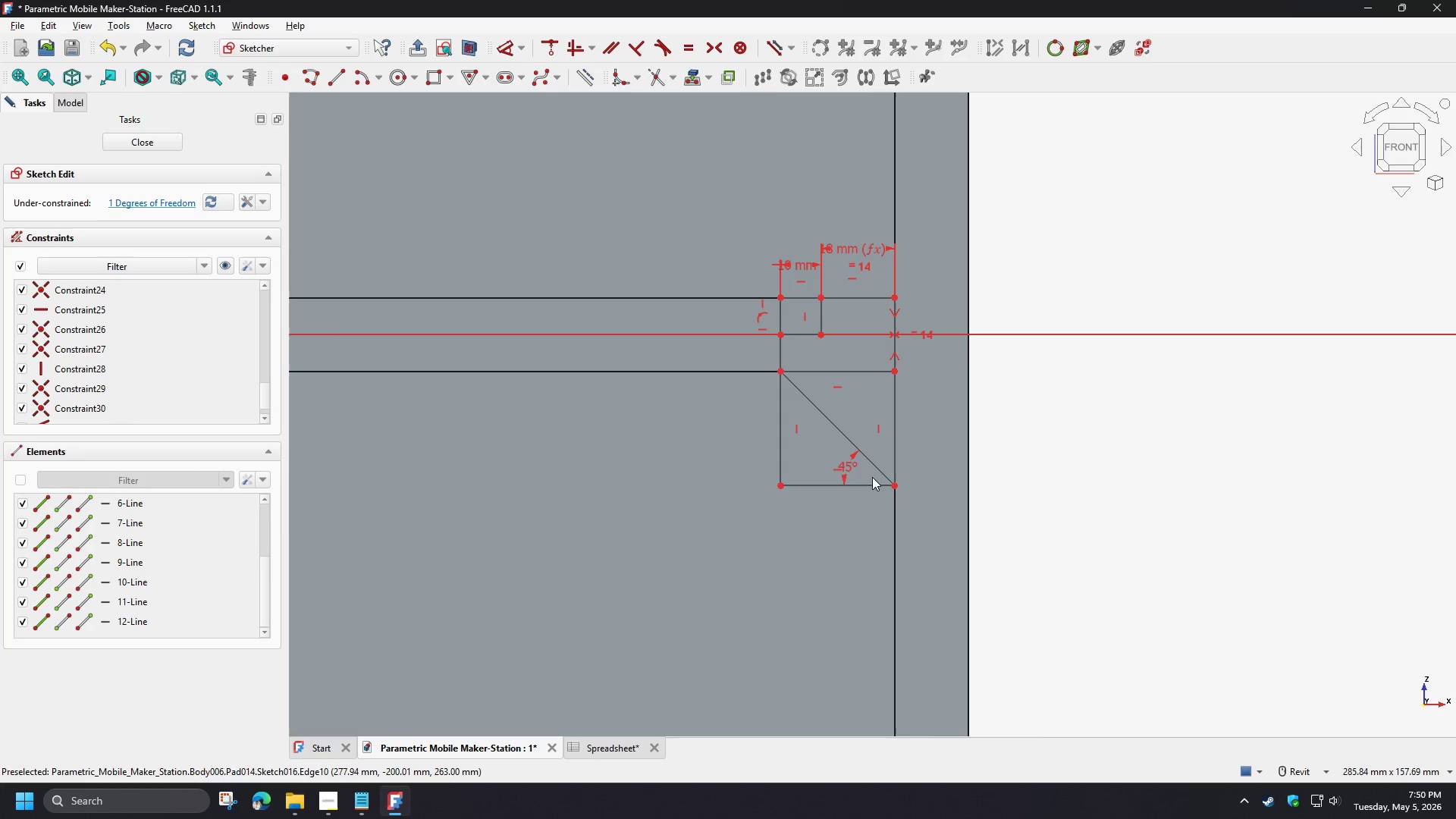 
scroll: coordinate [864, 436], scroll_direction: down, amount: 4.0
 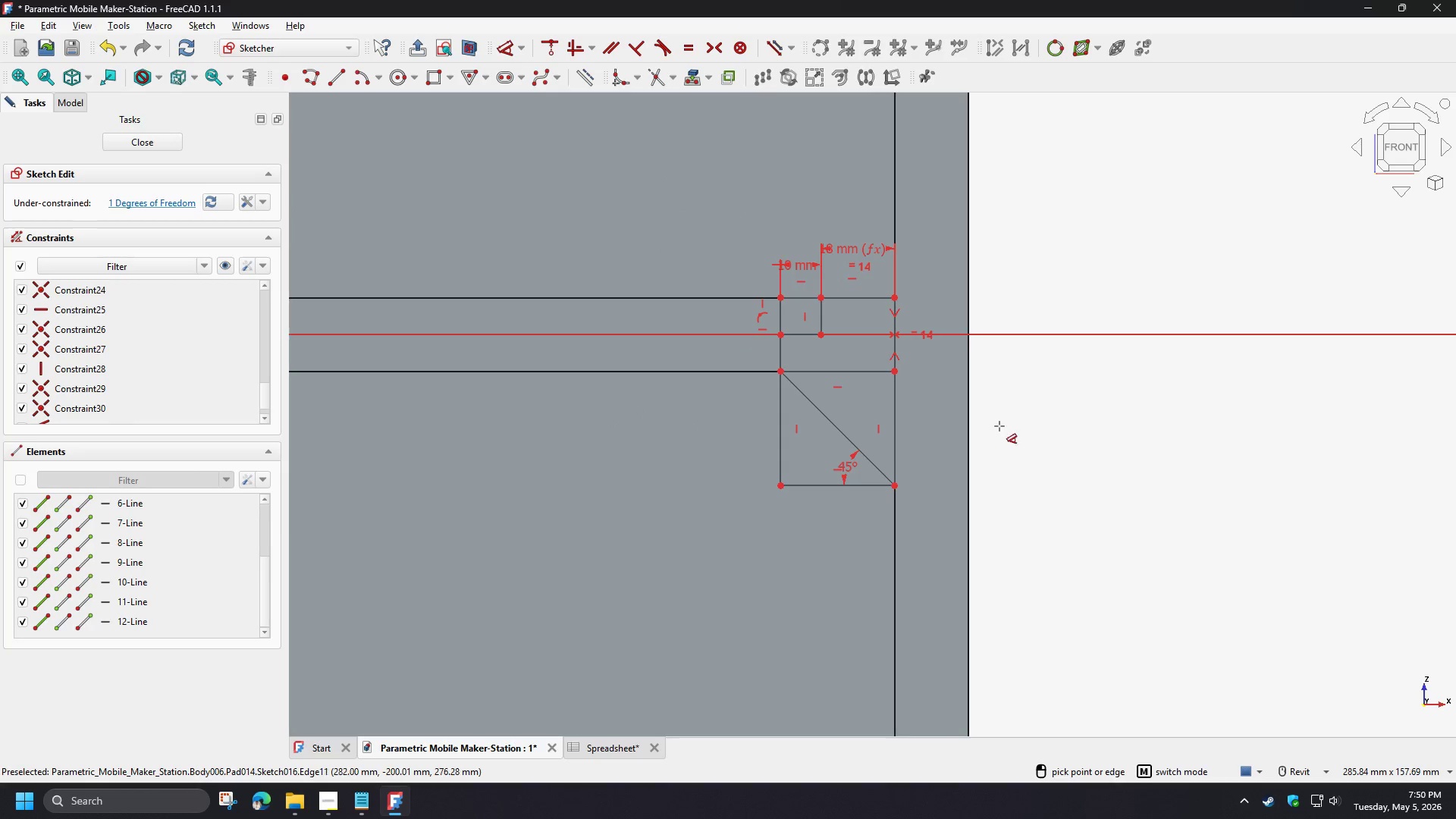 
left_click_drag(start_coordinate=[868, 485], to_coordinate=[868, 514])
 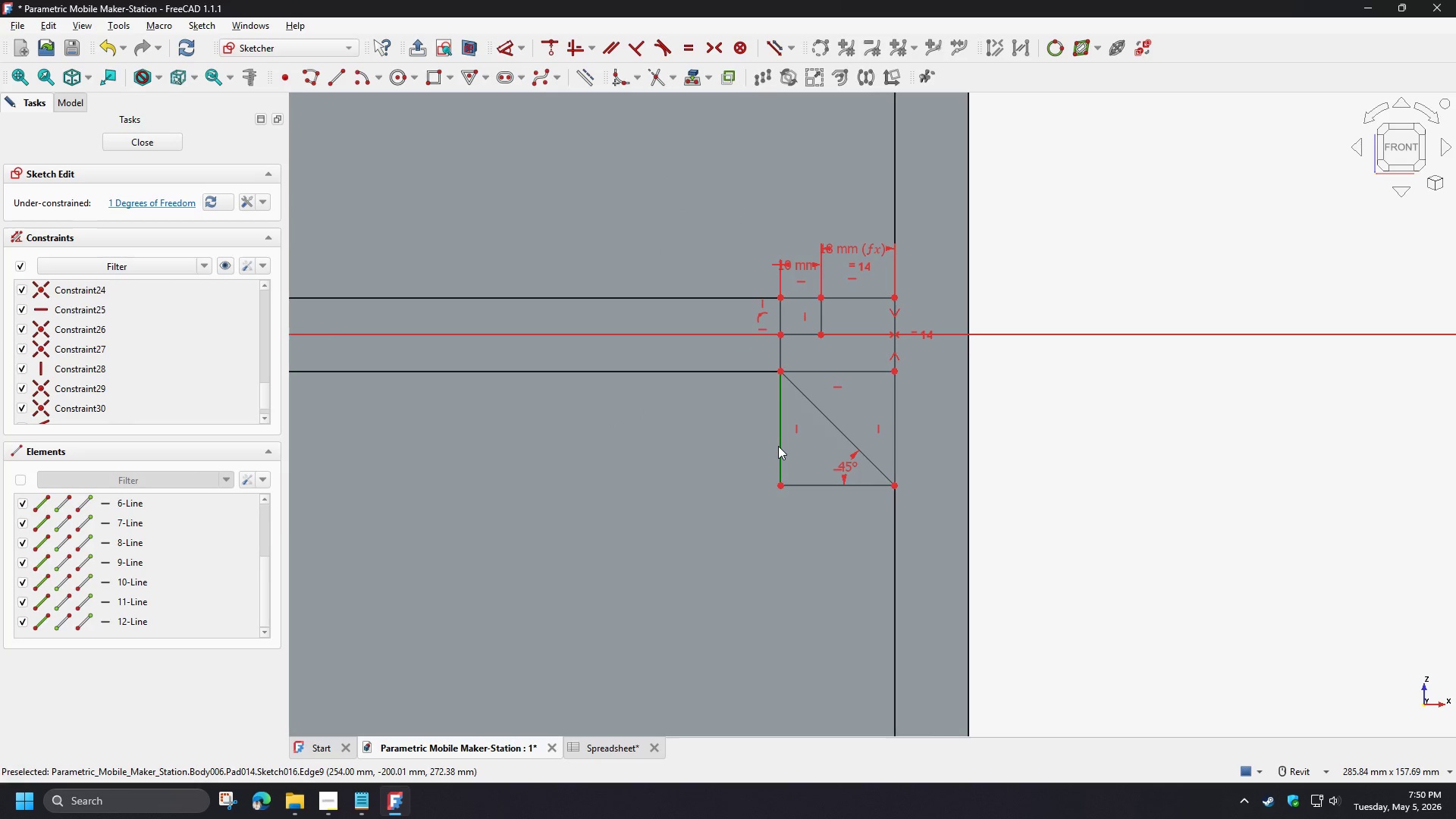 
left_click_drag(start_coordinate=[778, 446], to_coordinate=[756, 458])
 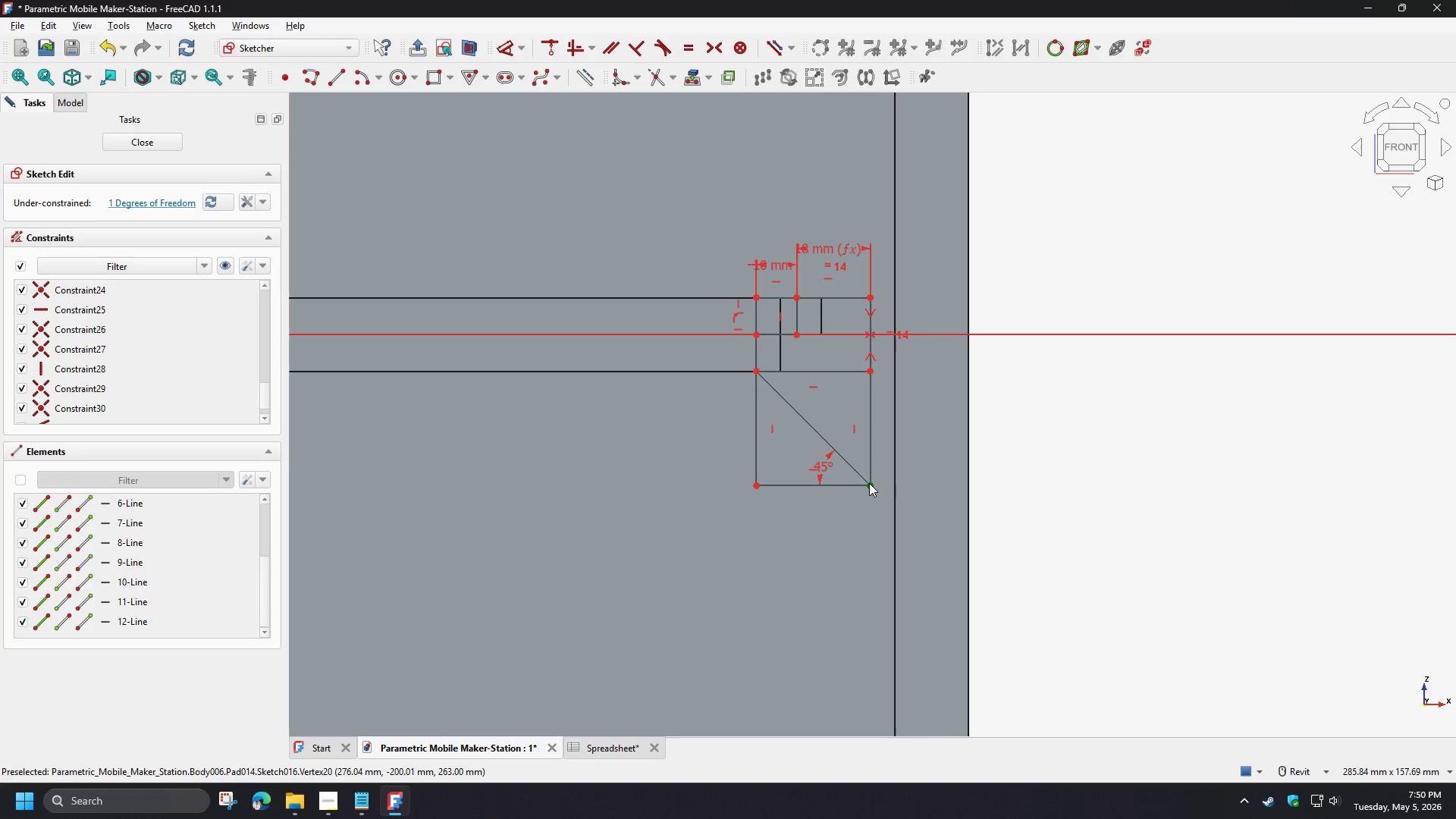 
left_click([869, 484])
 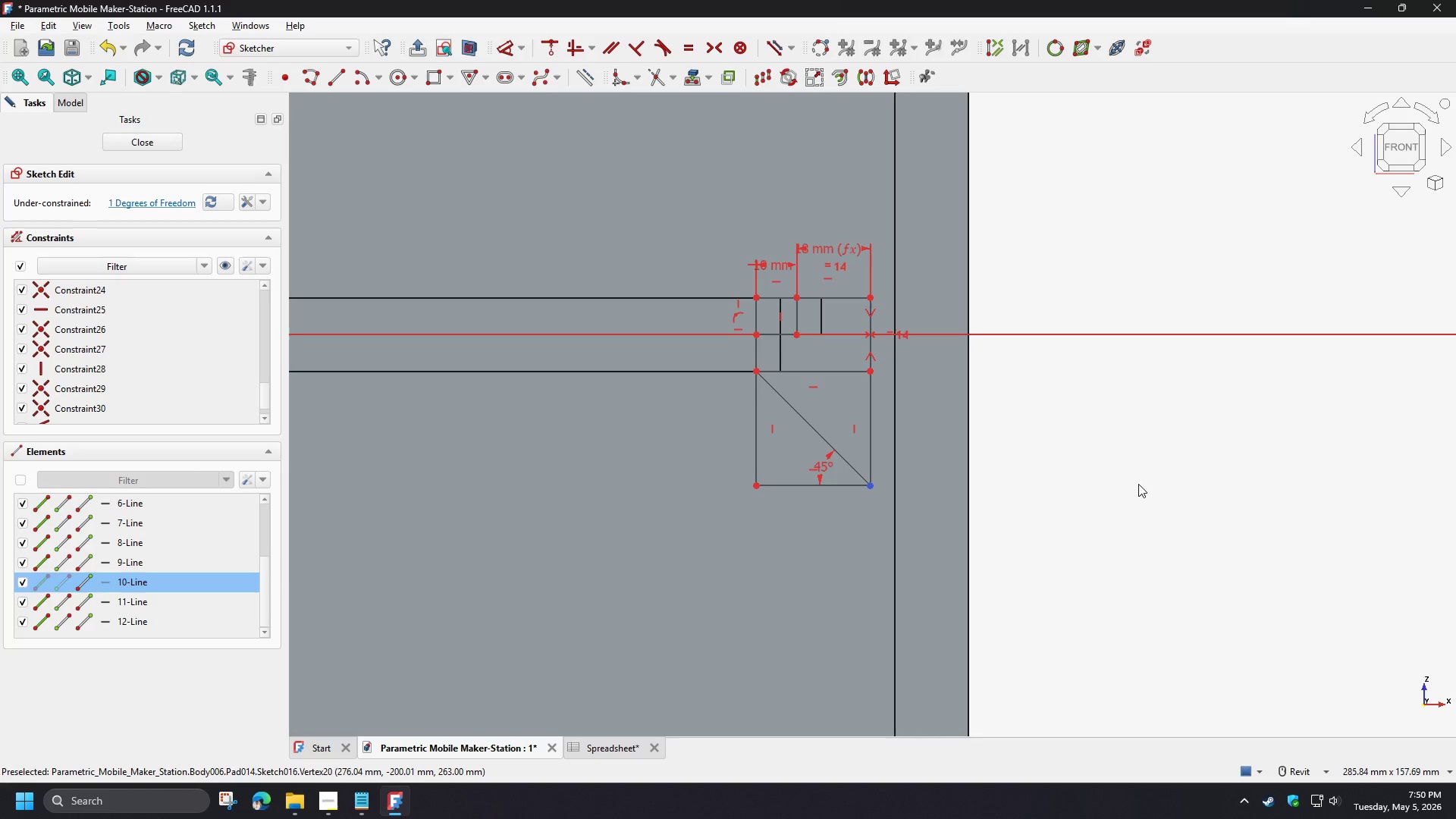 
scroll: coordinate [1145, 472], scroll_direction: down, amount: 5.0
 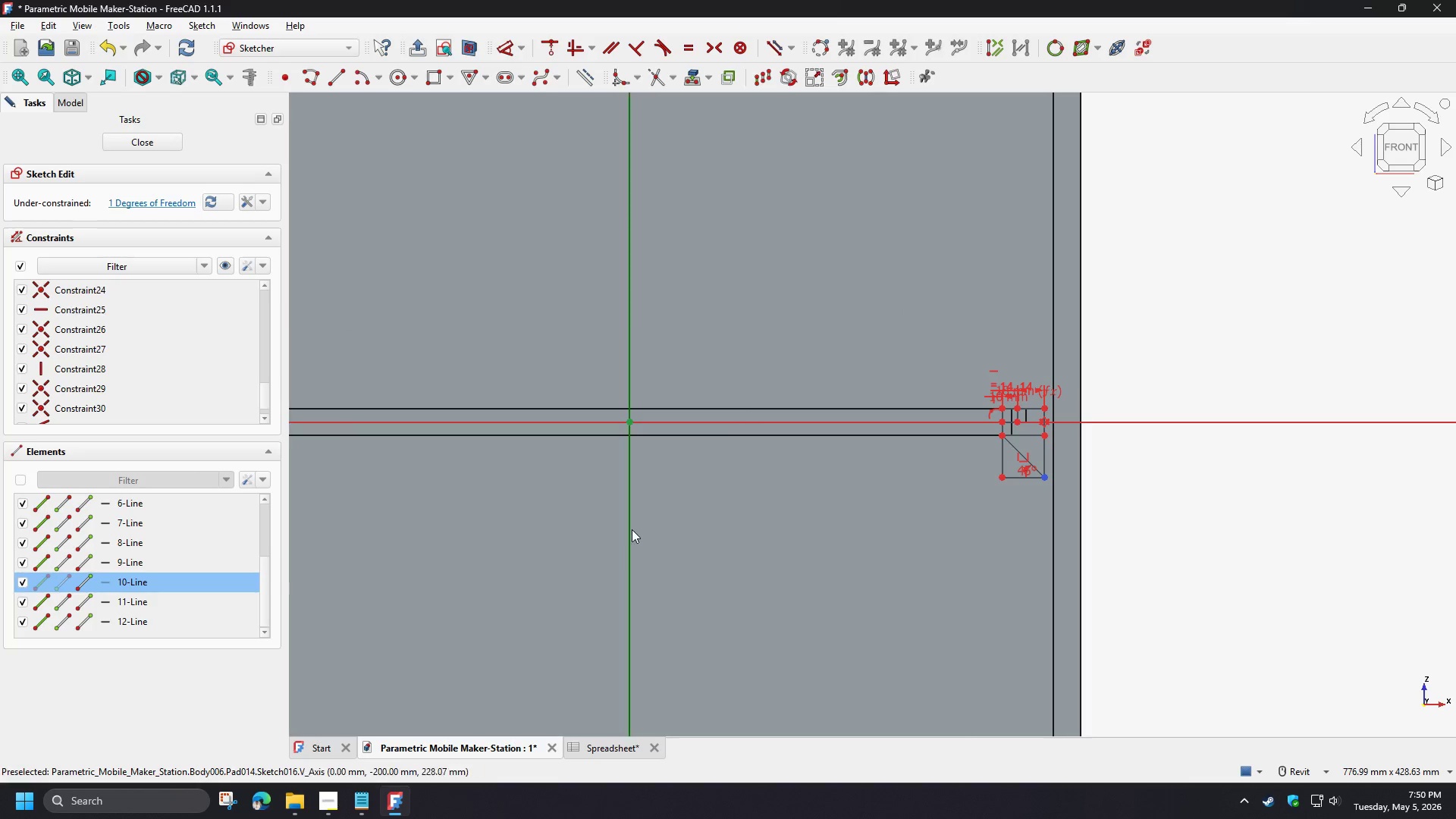 
left_click([630, 530])
 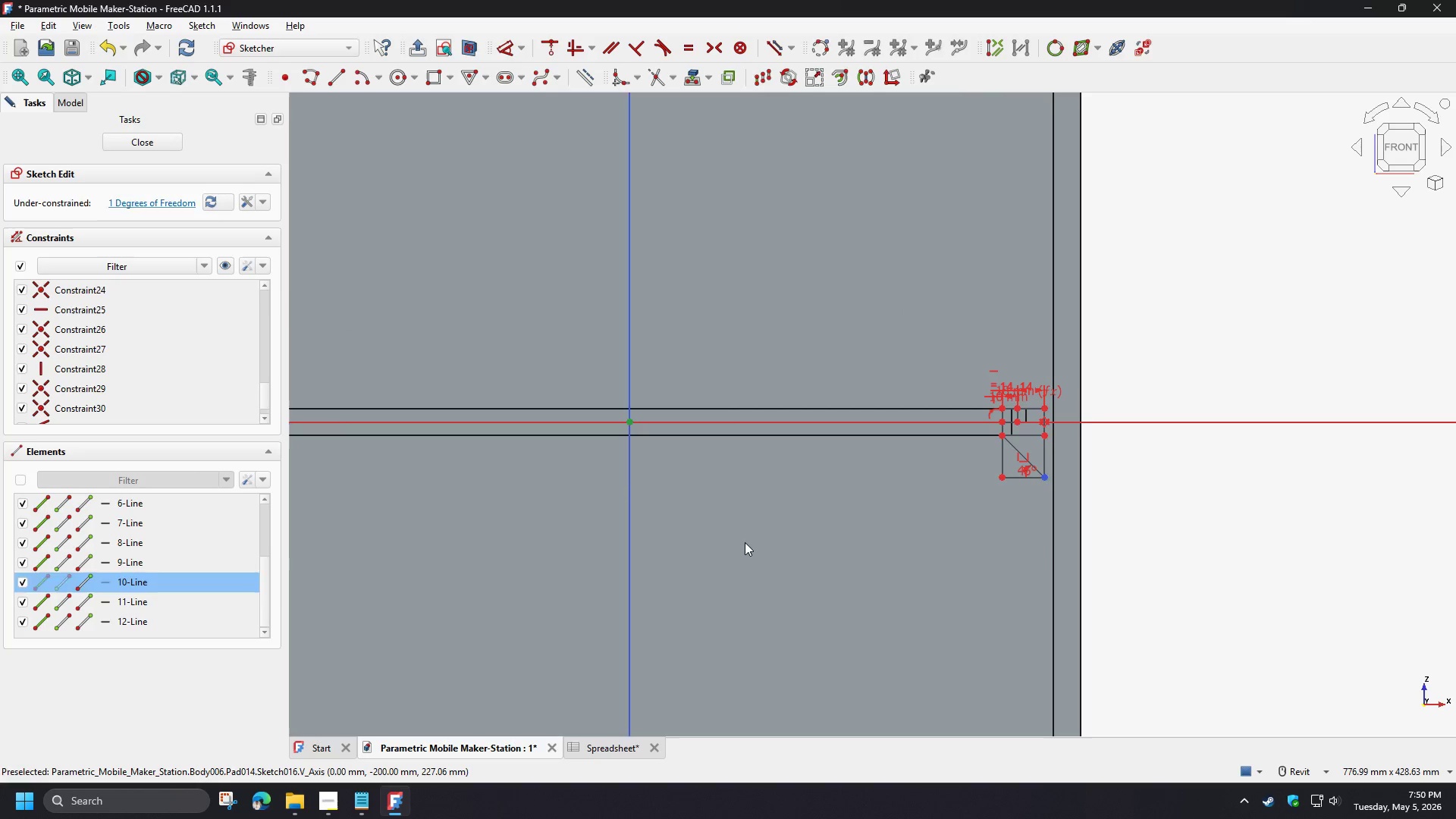 
key(D)
 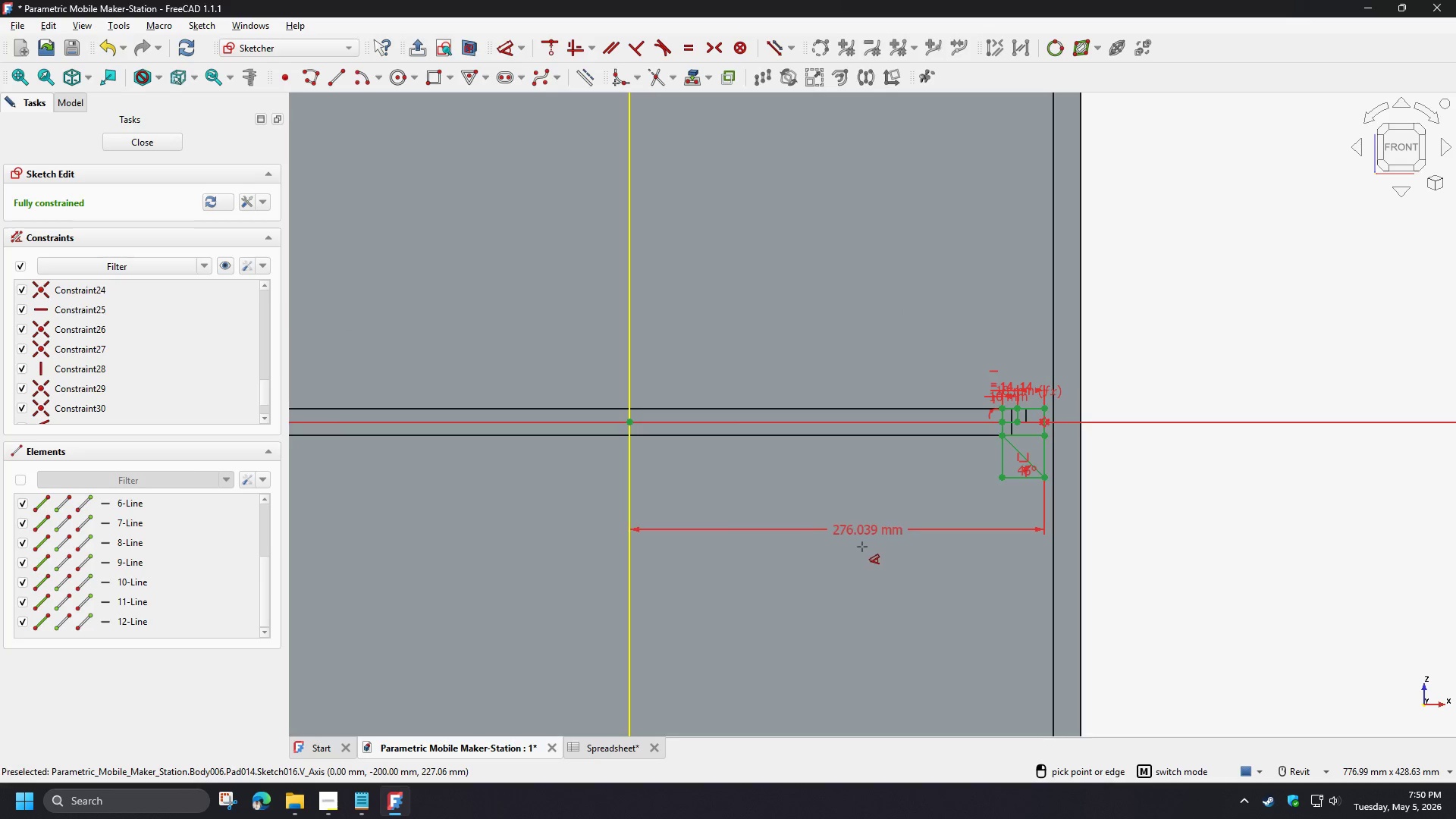 
left_click([860, 547])
 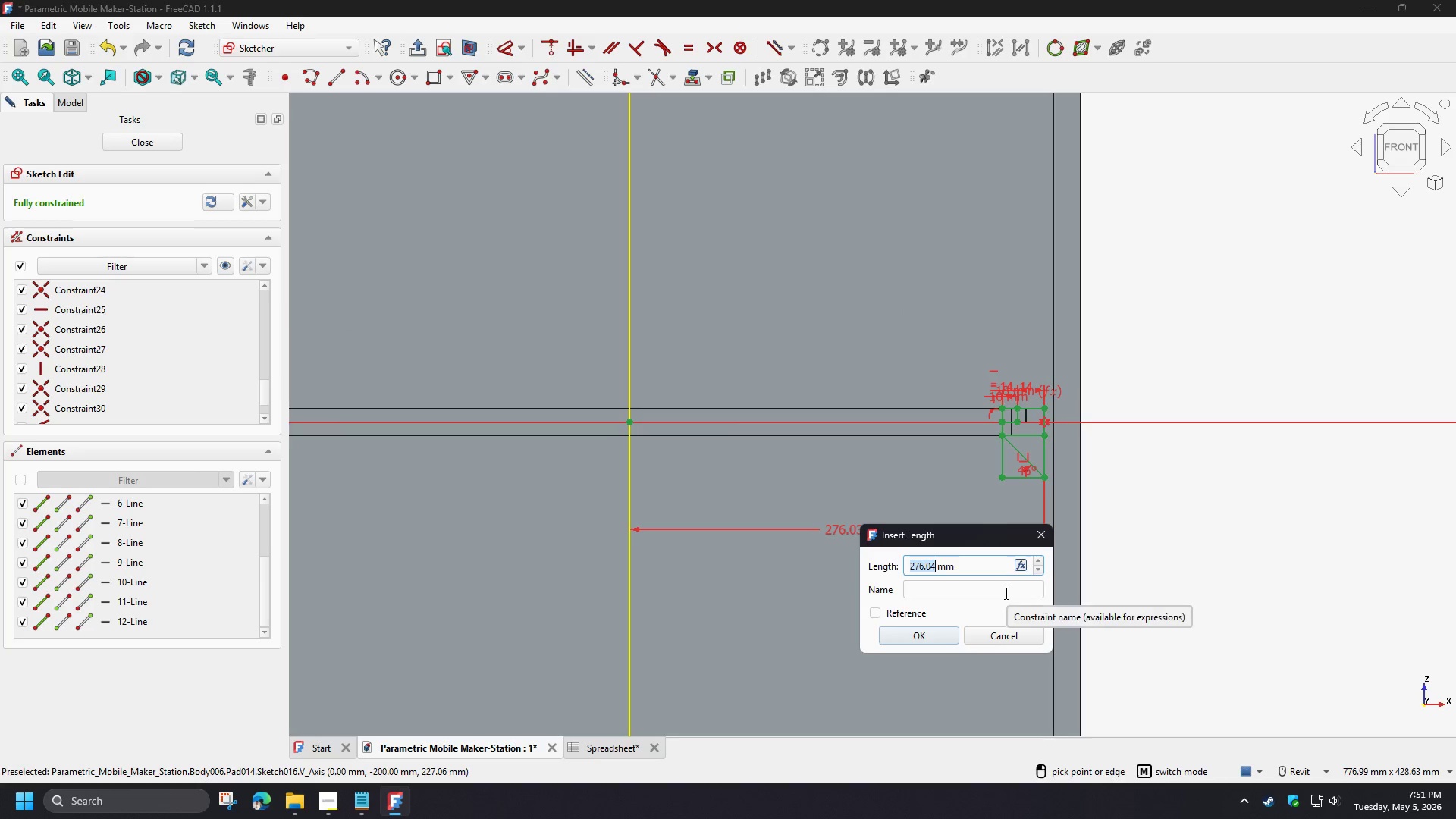 
key(Numpad5)
 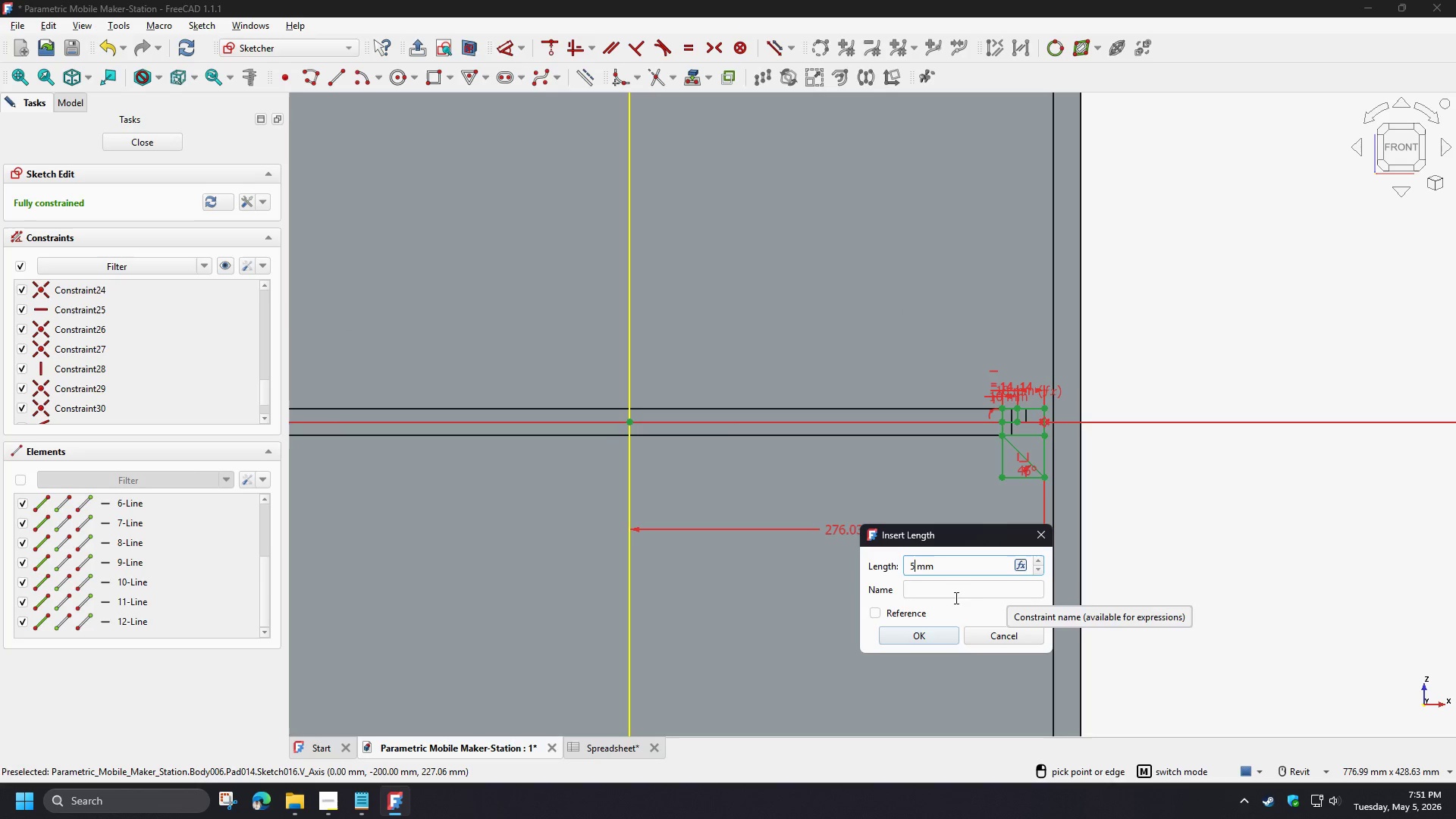 
key(Numpad0)
 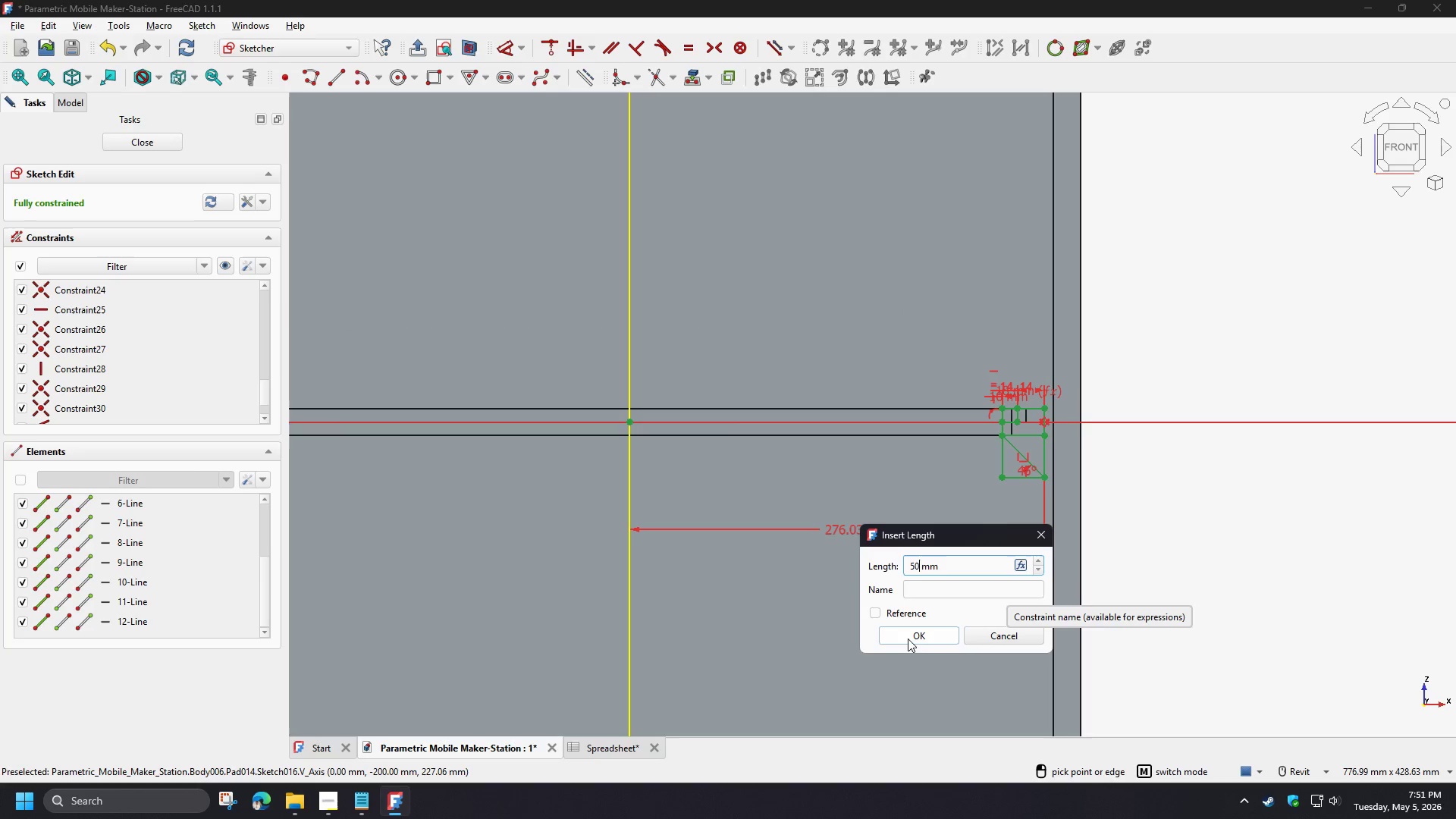 
key(Numpad0)
 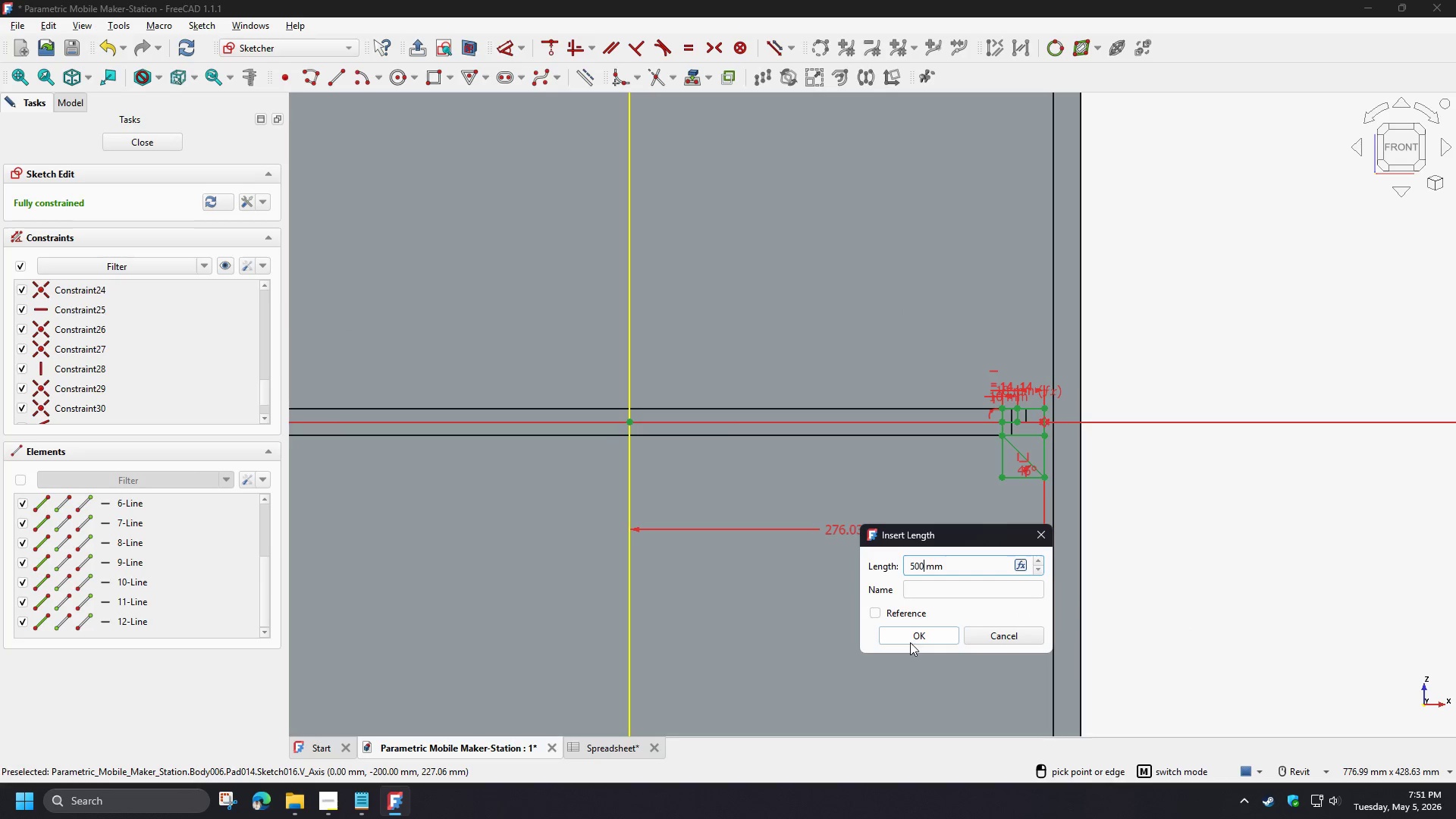 
left_click([911, 642])
 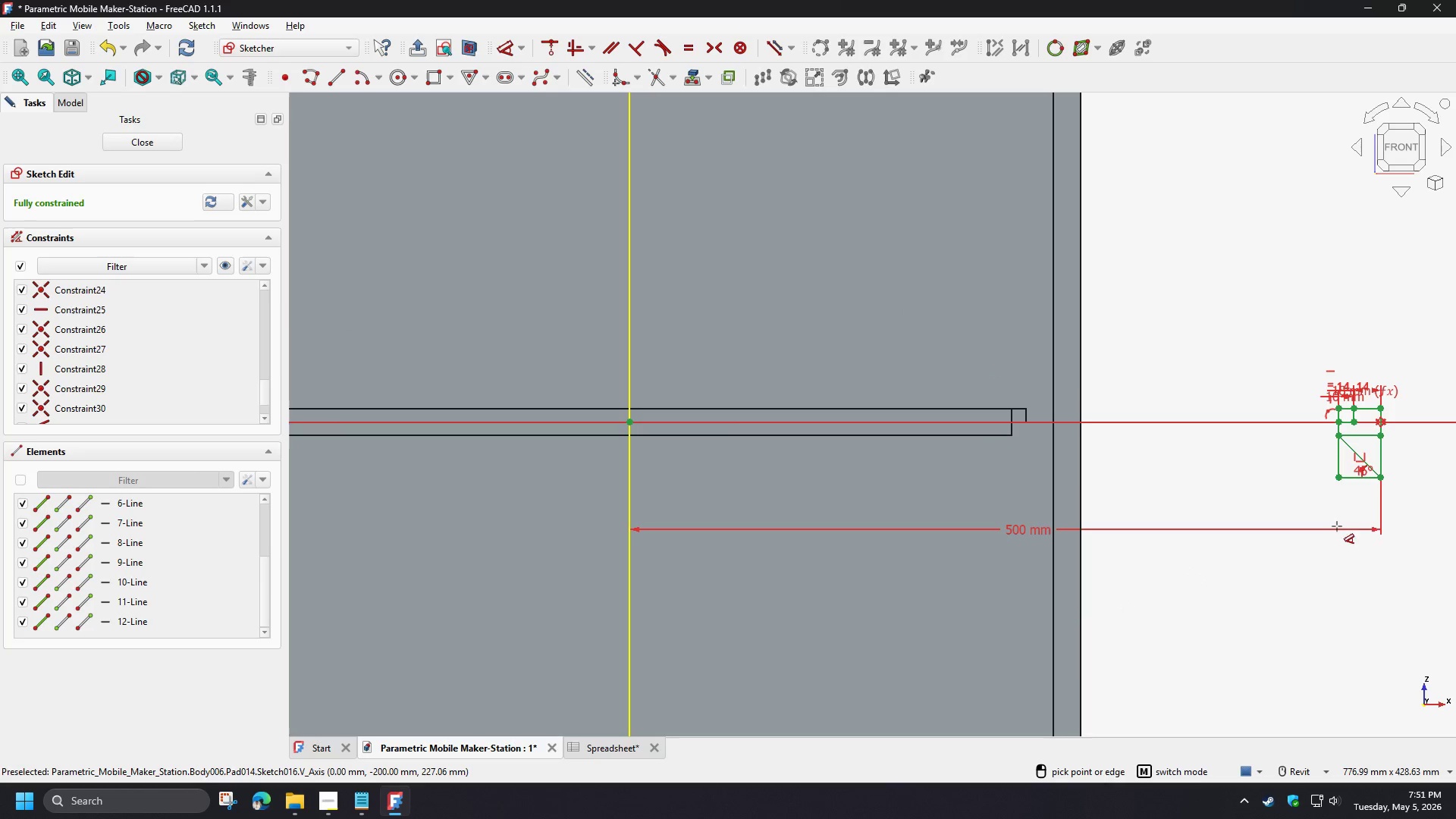 
right_click([1047, 558])
 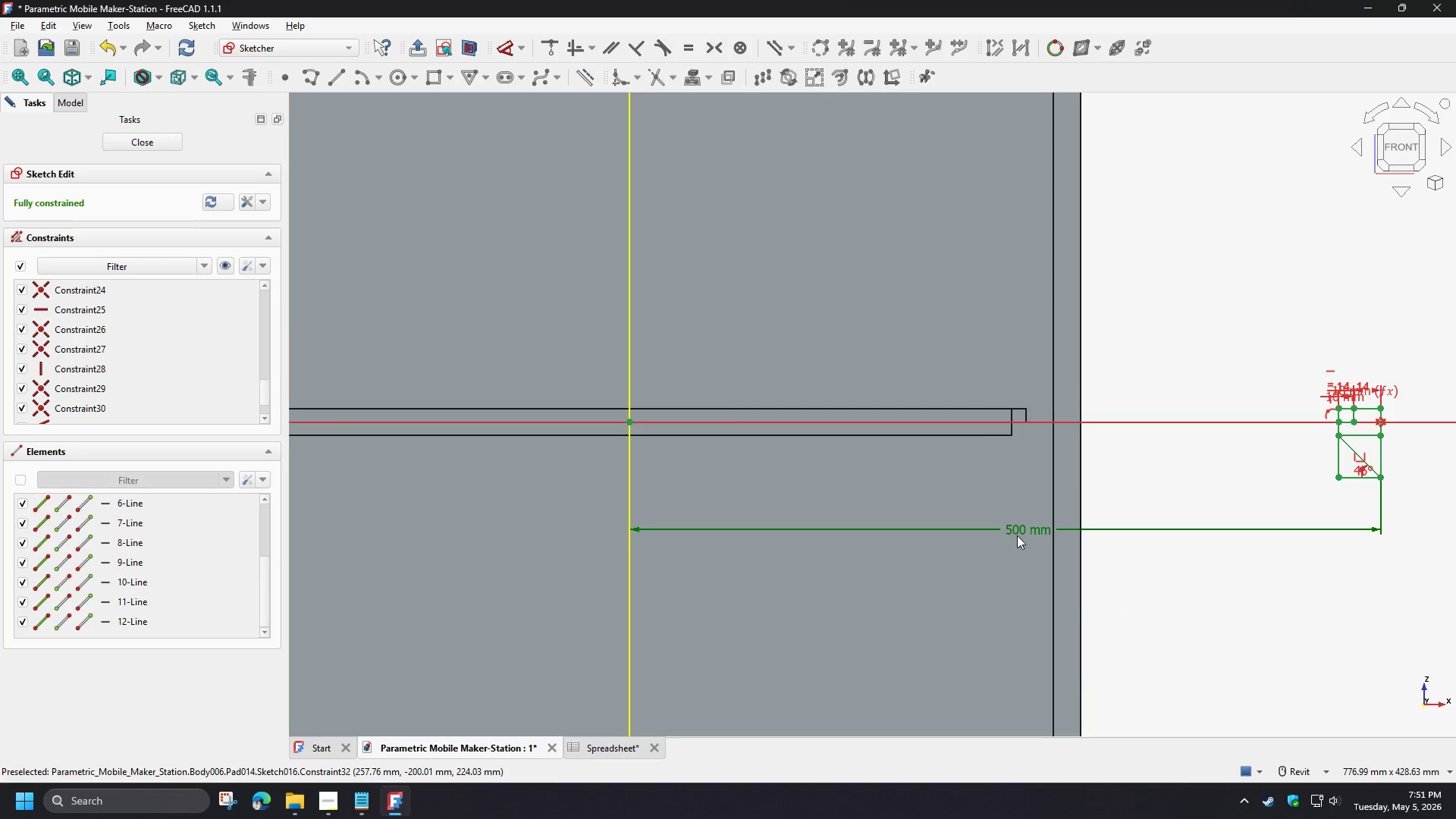 
double_click([1017, 535])
 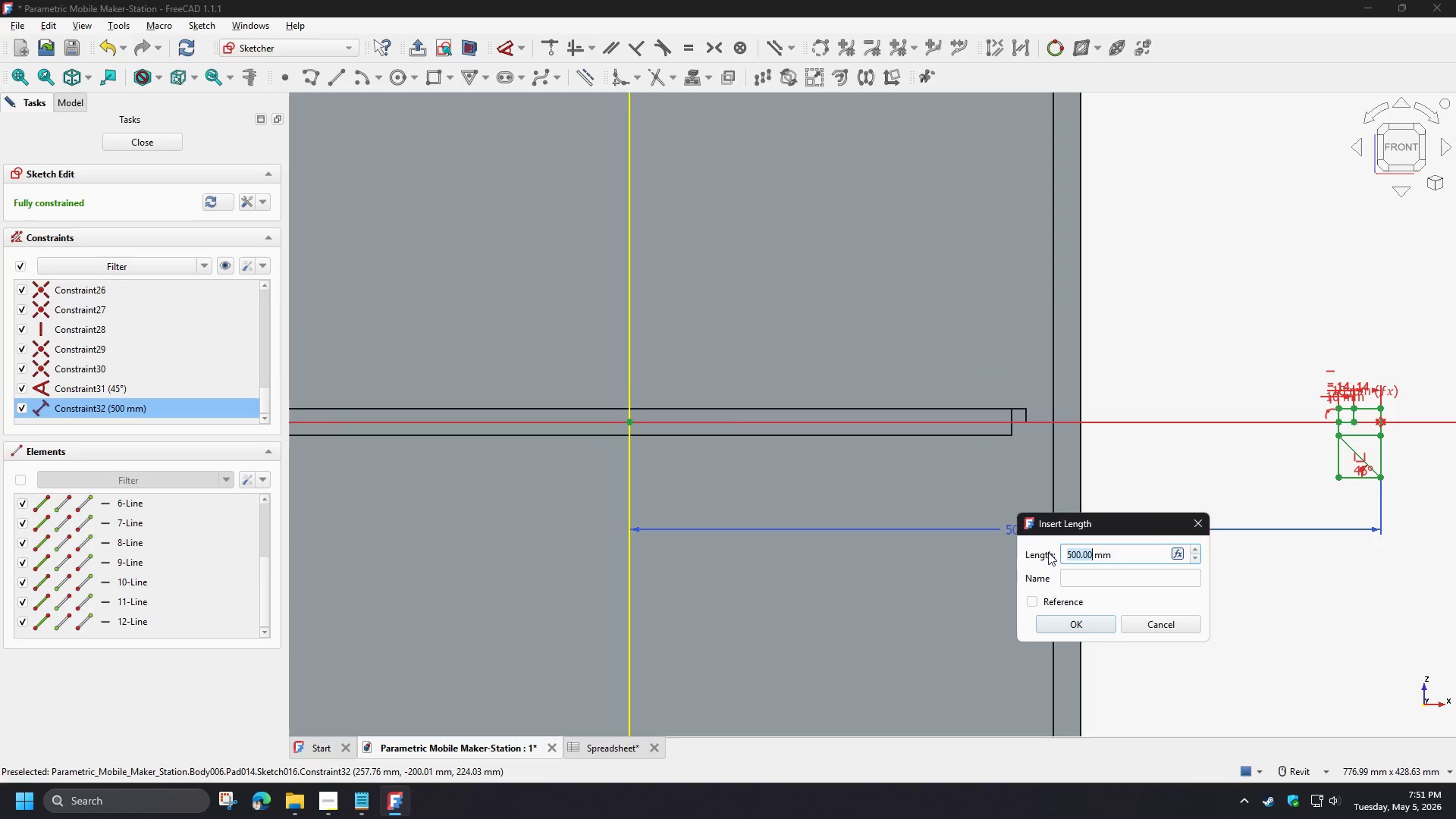 
key(Numpad2)
 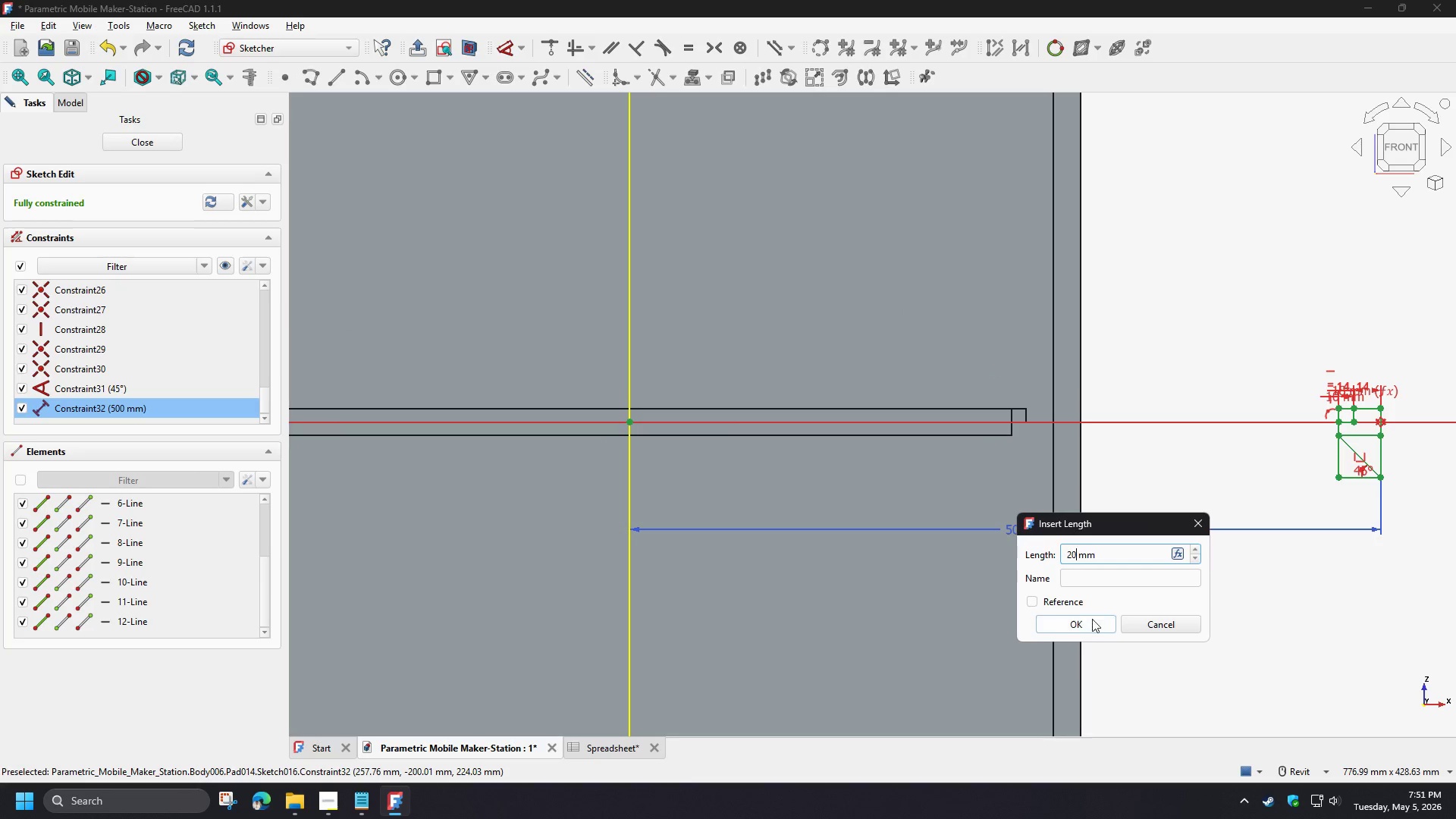 
key(Numpad0)
 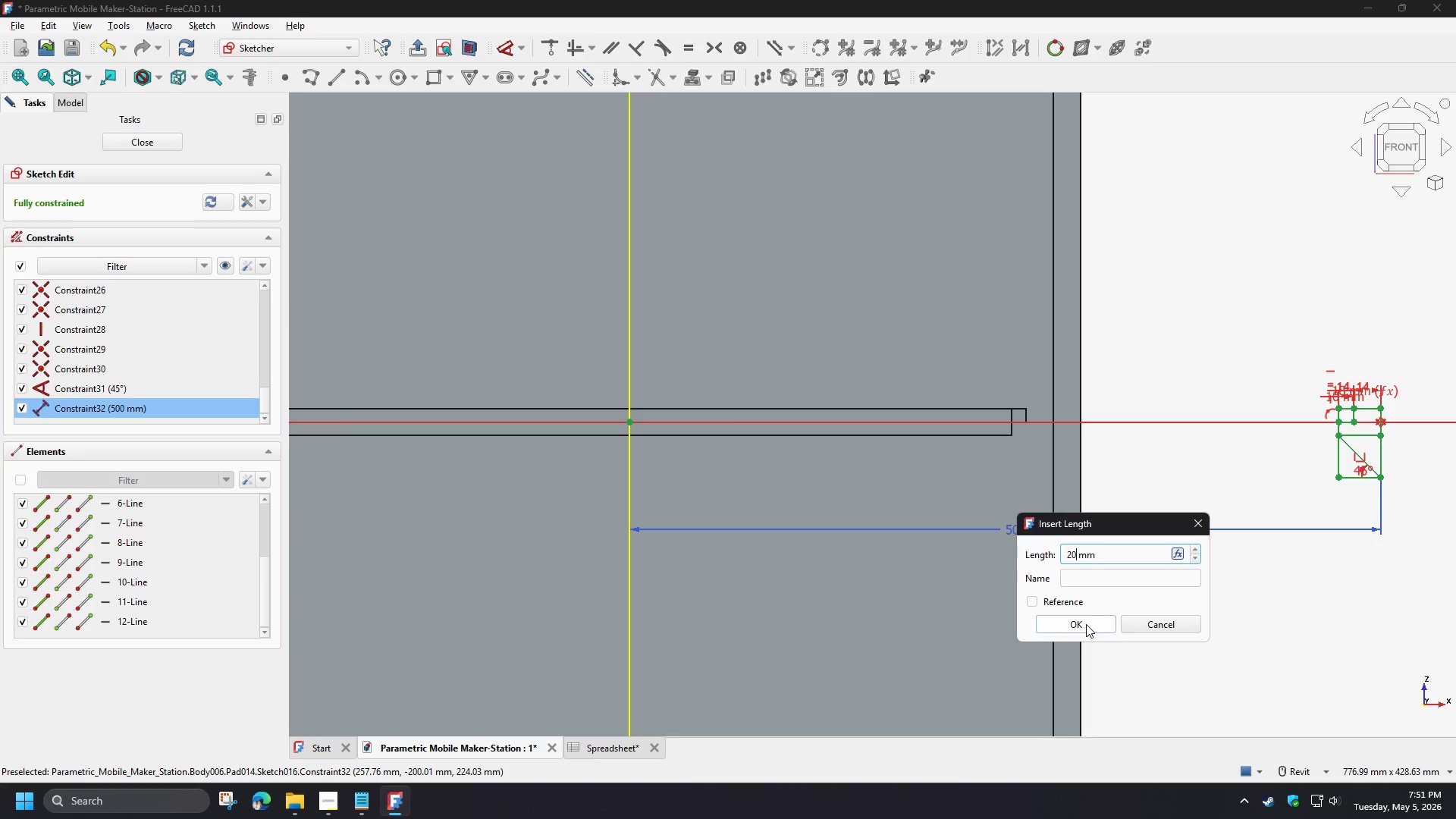 
key(Numpad0)
 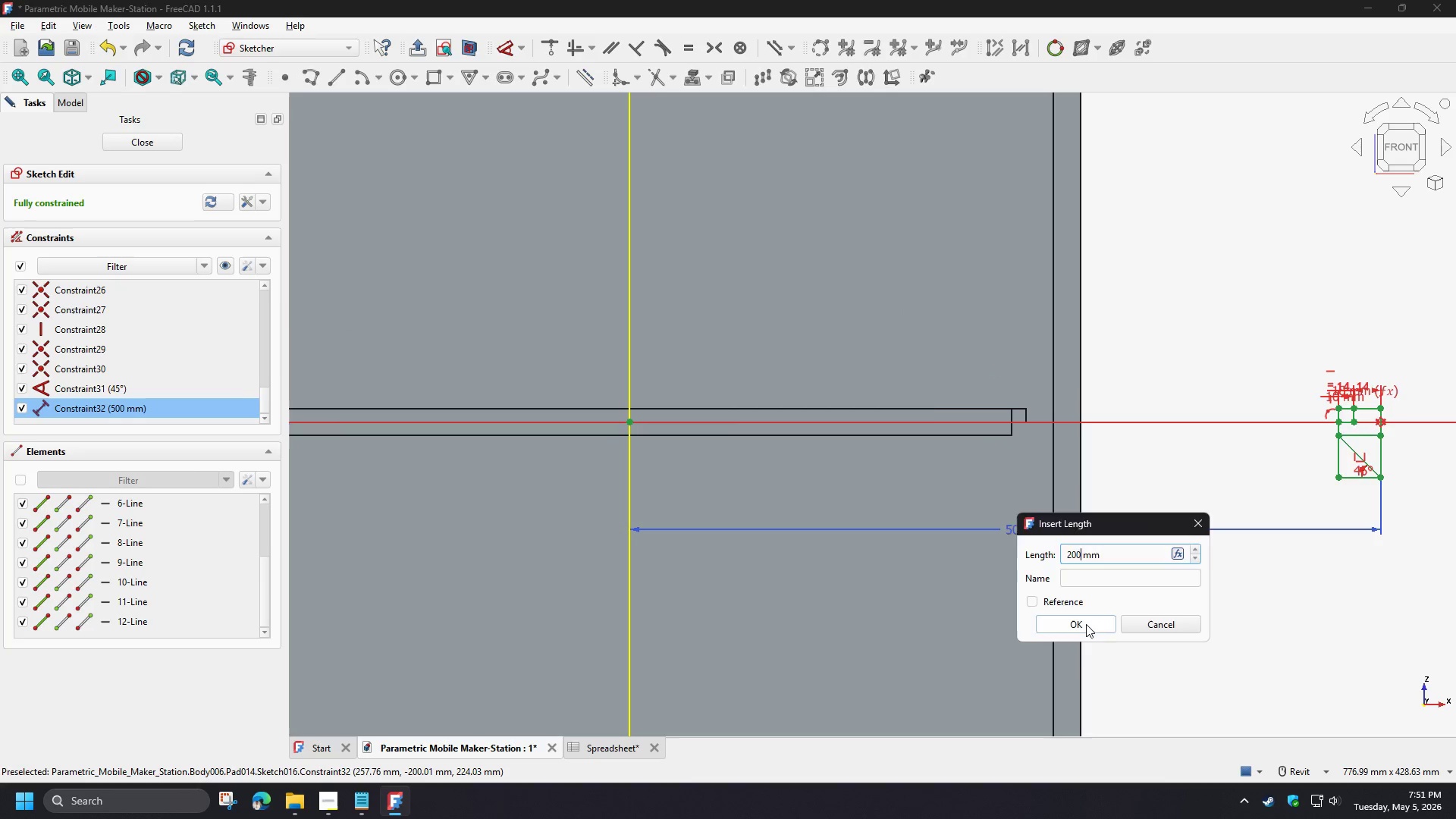 
left_click([1086, 624])
 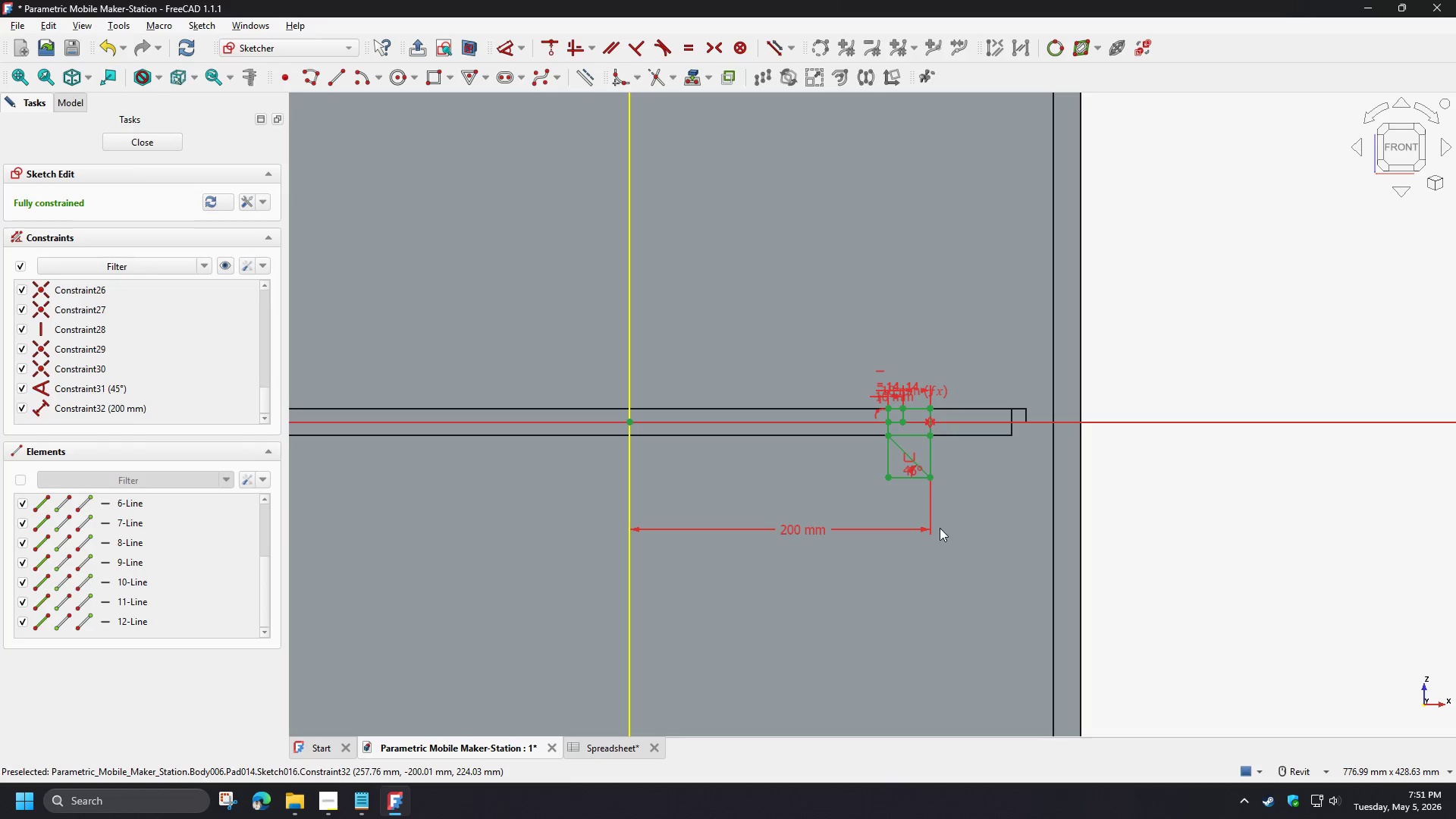 
scroll: coordinate [955, 479], scroll_direction: up, amount: 3.0
 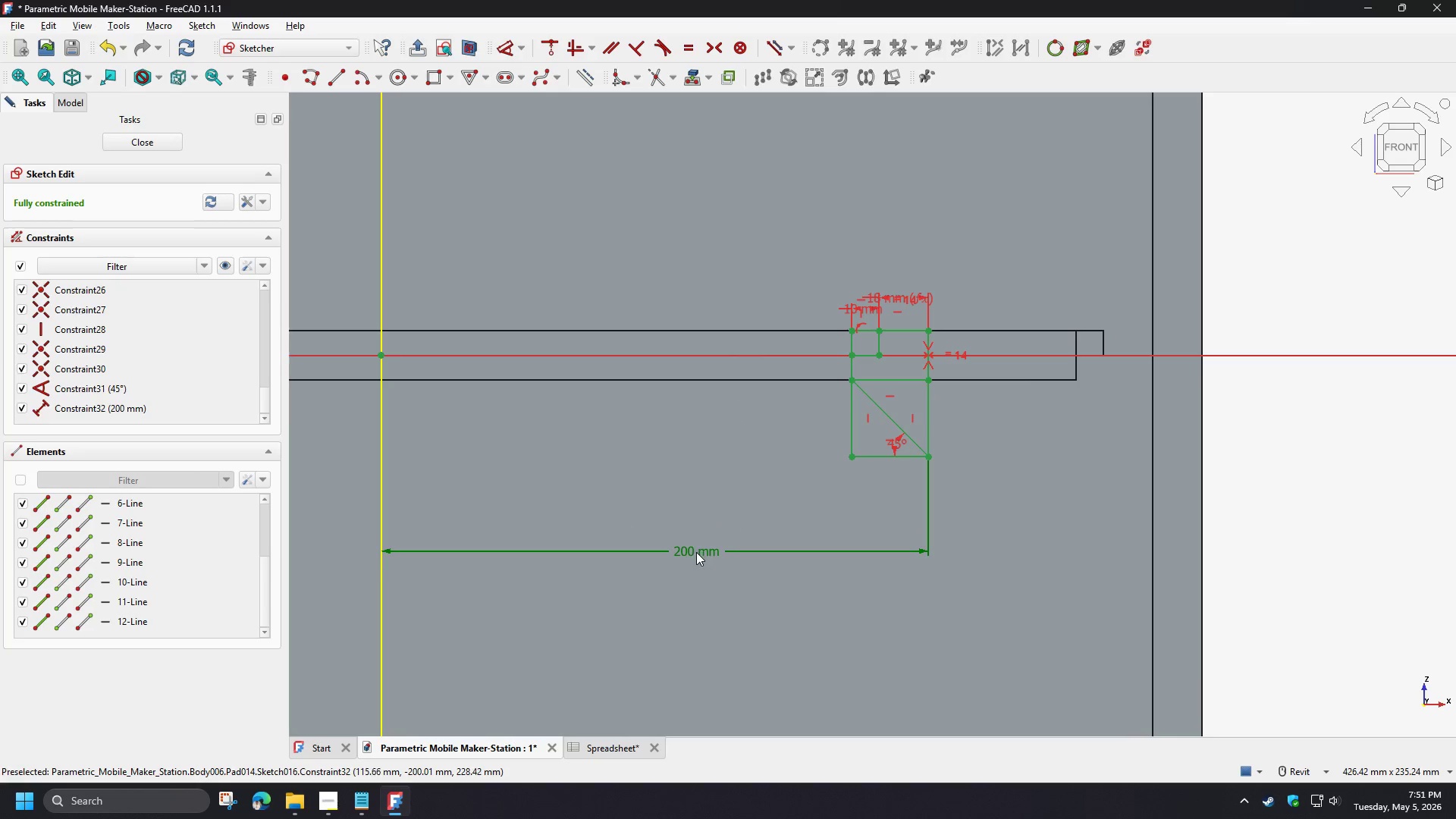 
double_click([696, 552])
 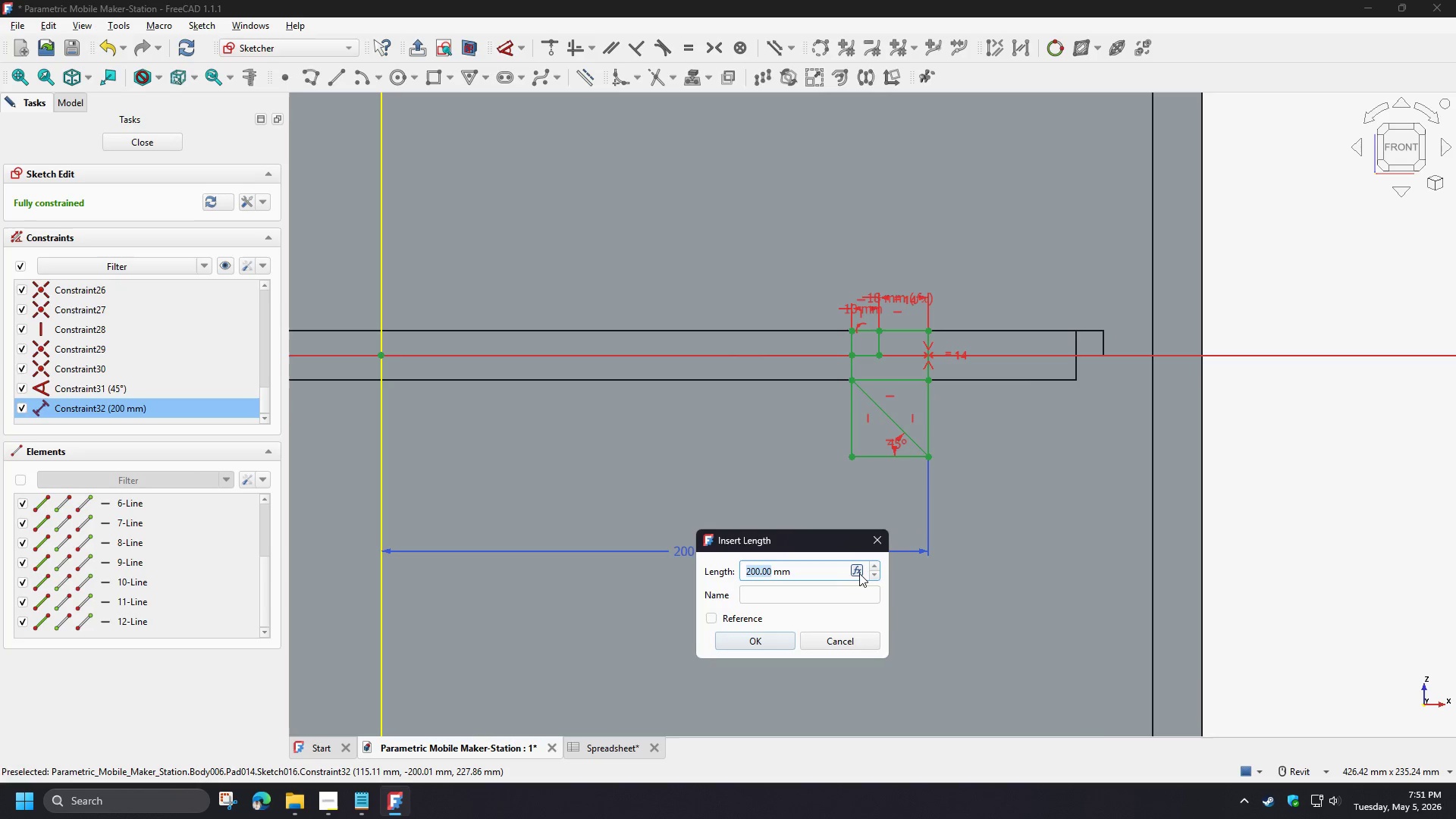 
left_click([858, 573])
 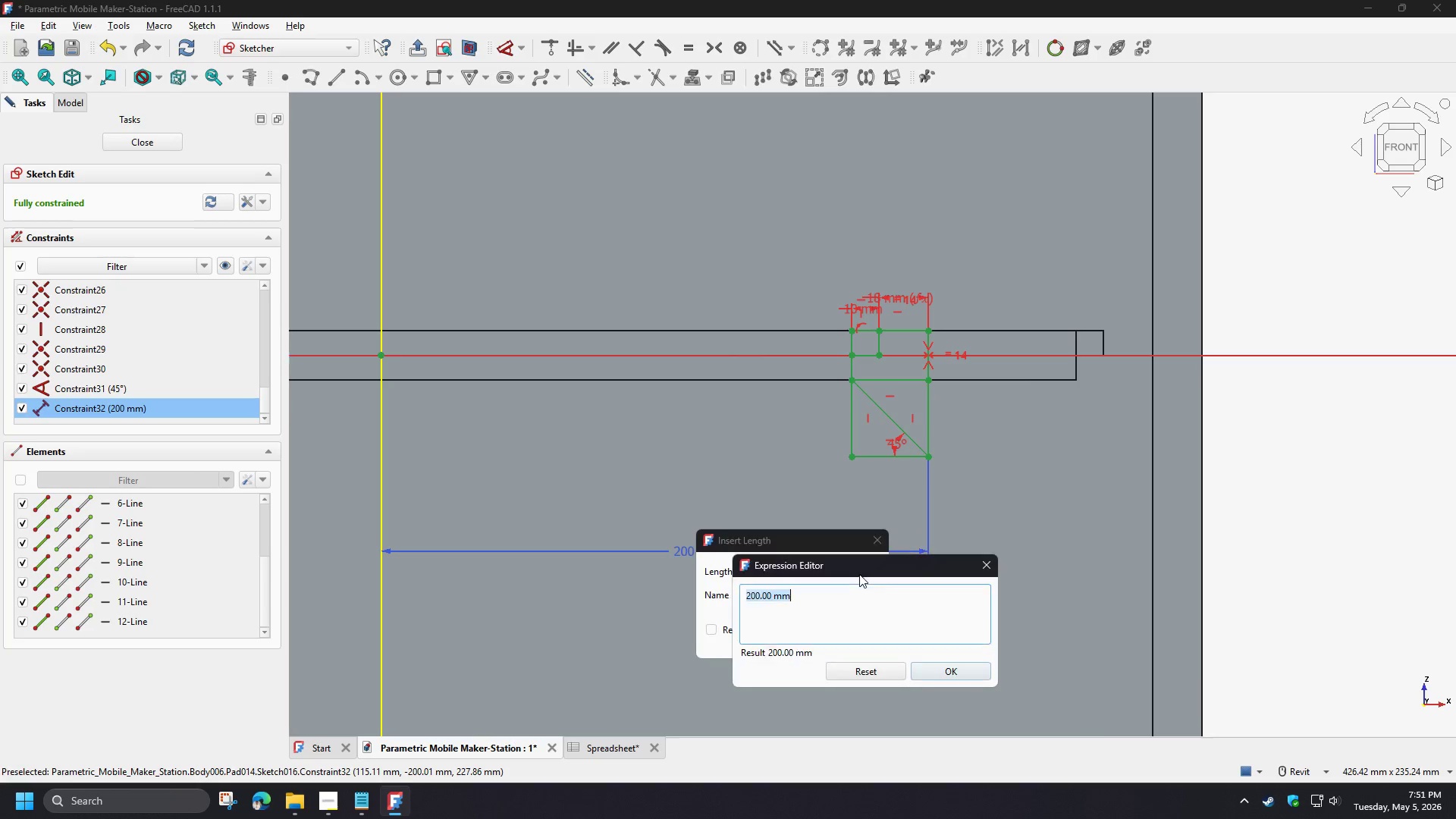 
key(Control+V)
 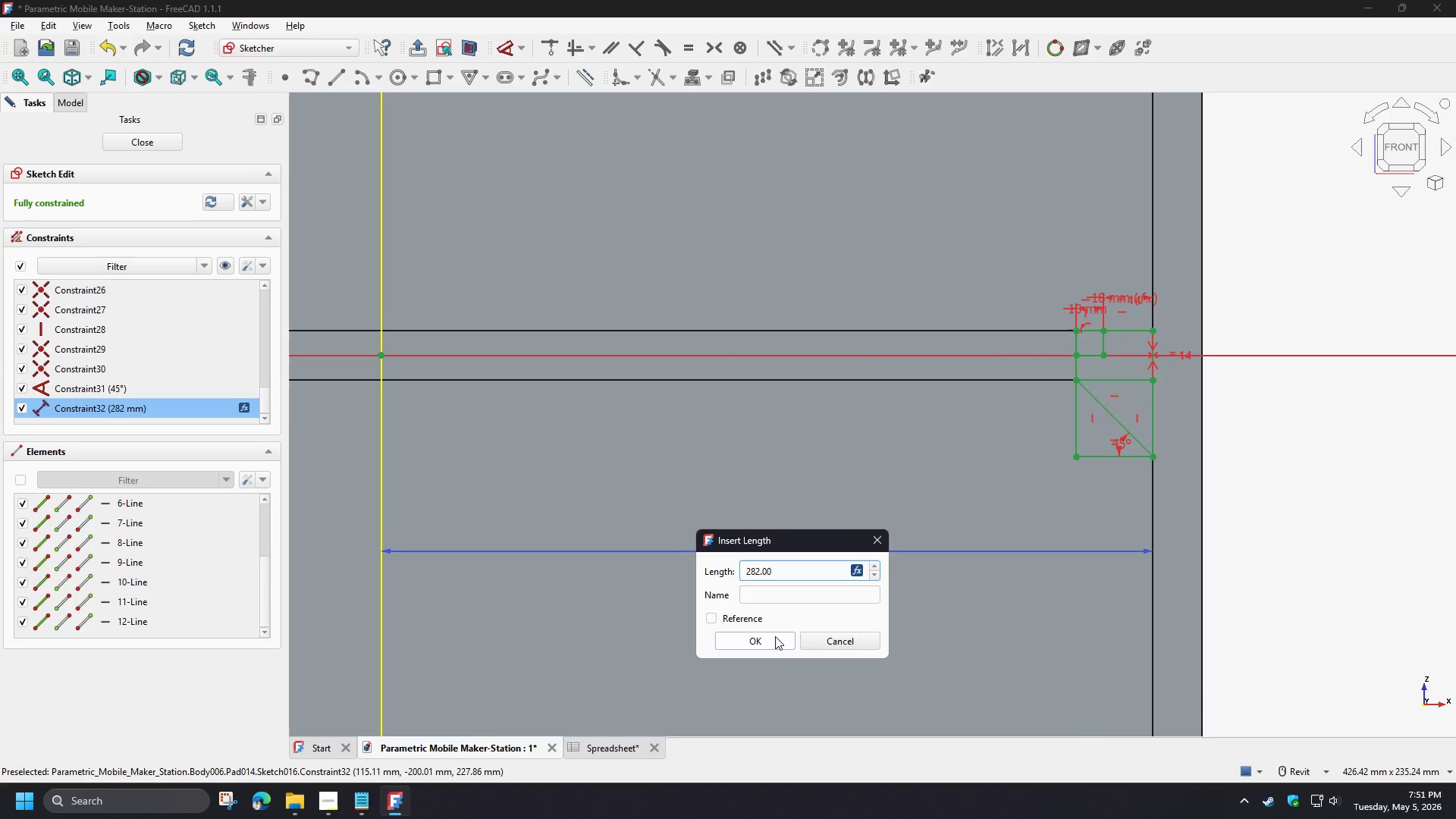 
left_click([771, 648])
 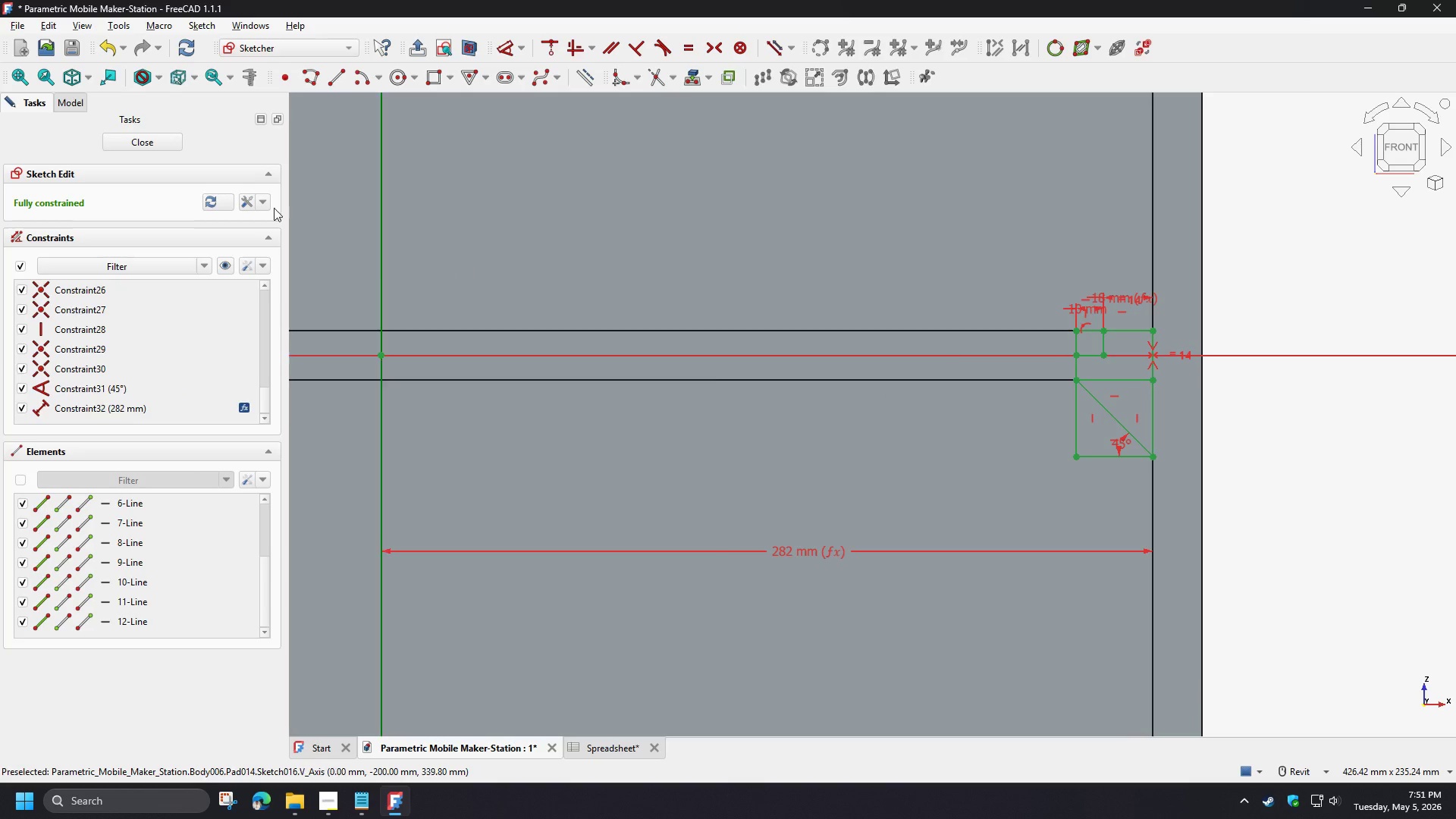 
left_click([152, 137])
 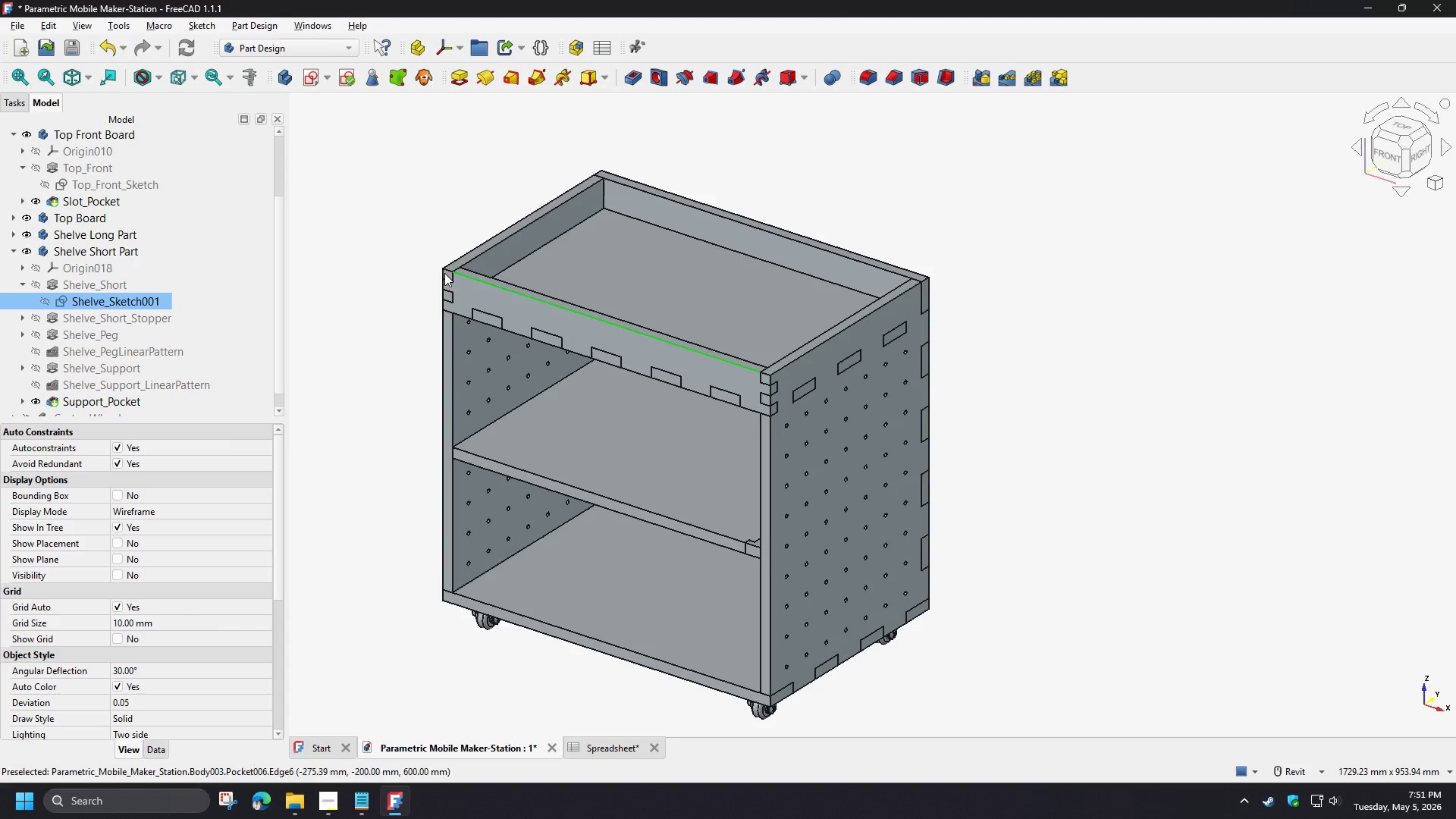 
key(Control+S)
 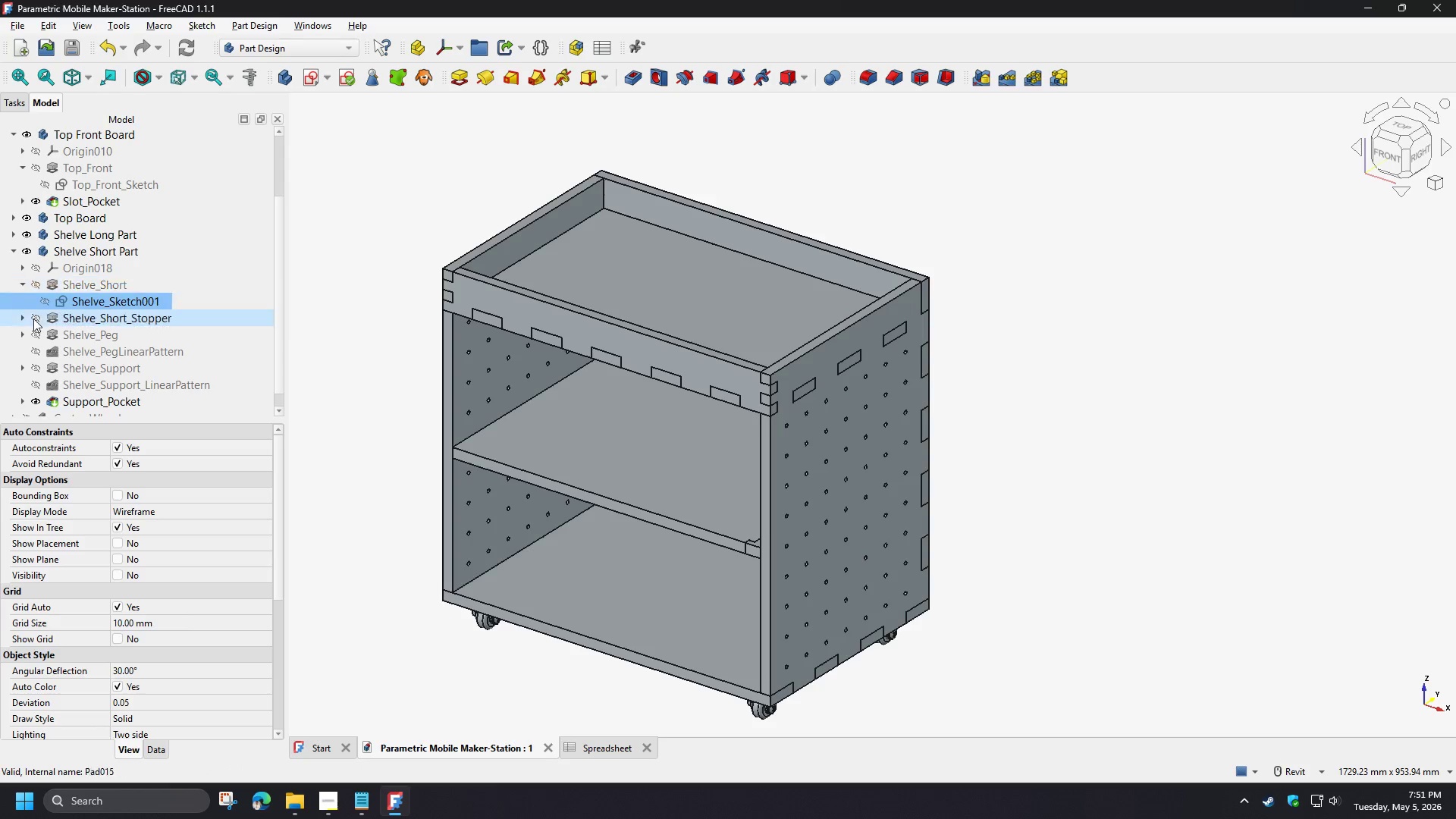 
left_click([12, 251])
 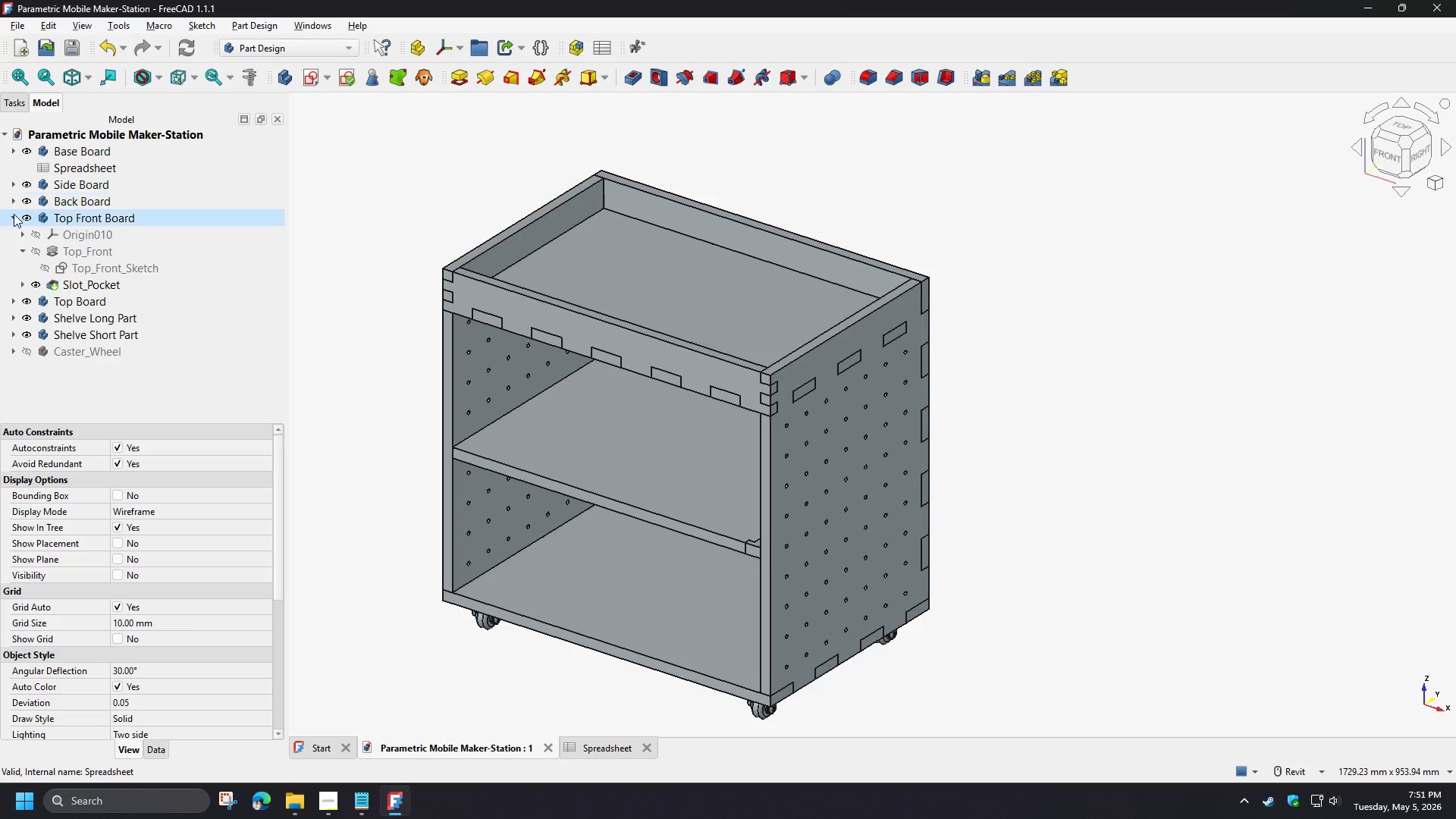 
left_click([14, 214])
 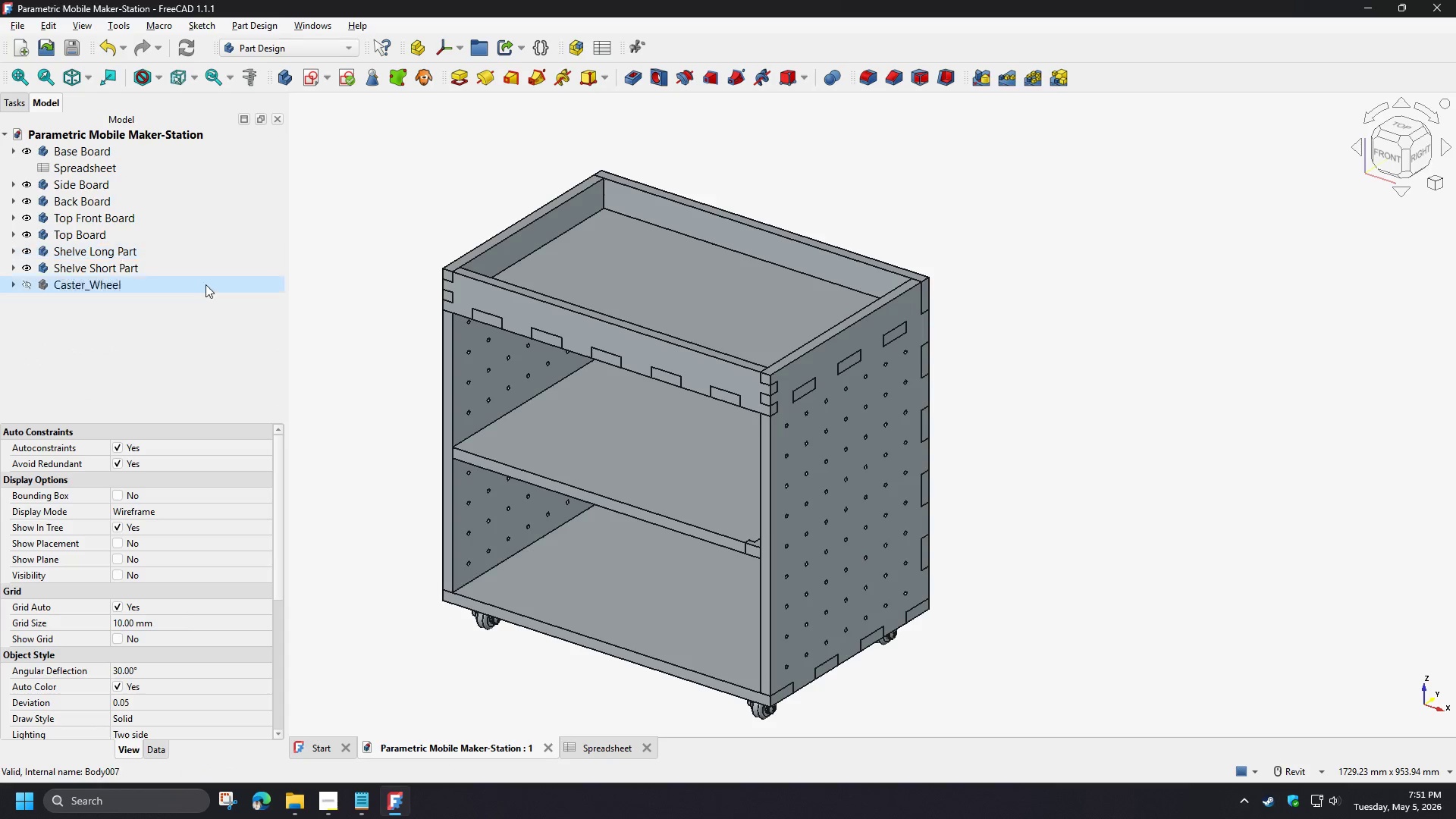 
key(Control+S)
 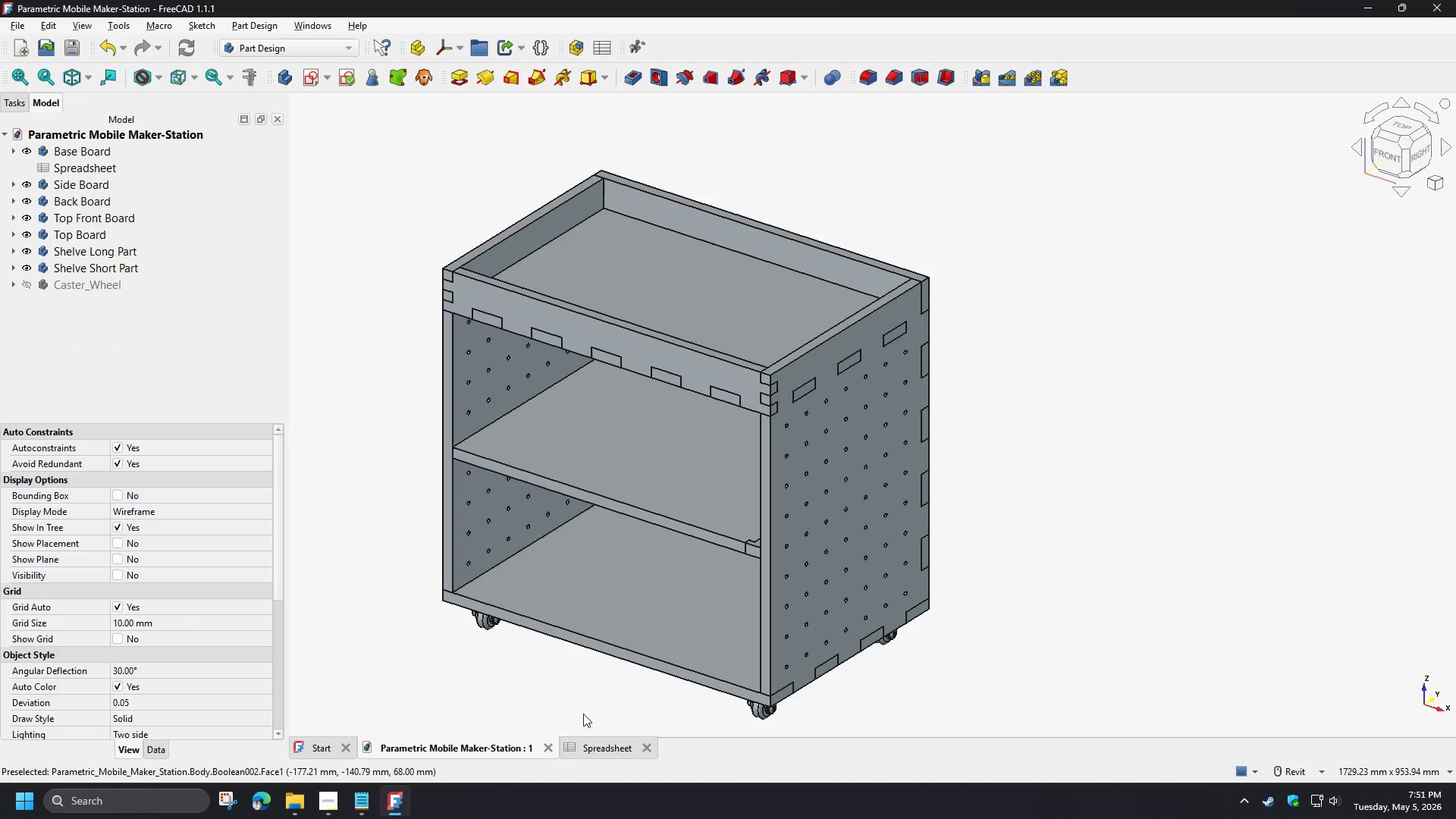 
left_click([595, 746])
 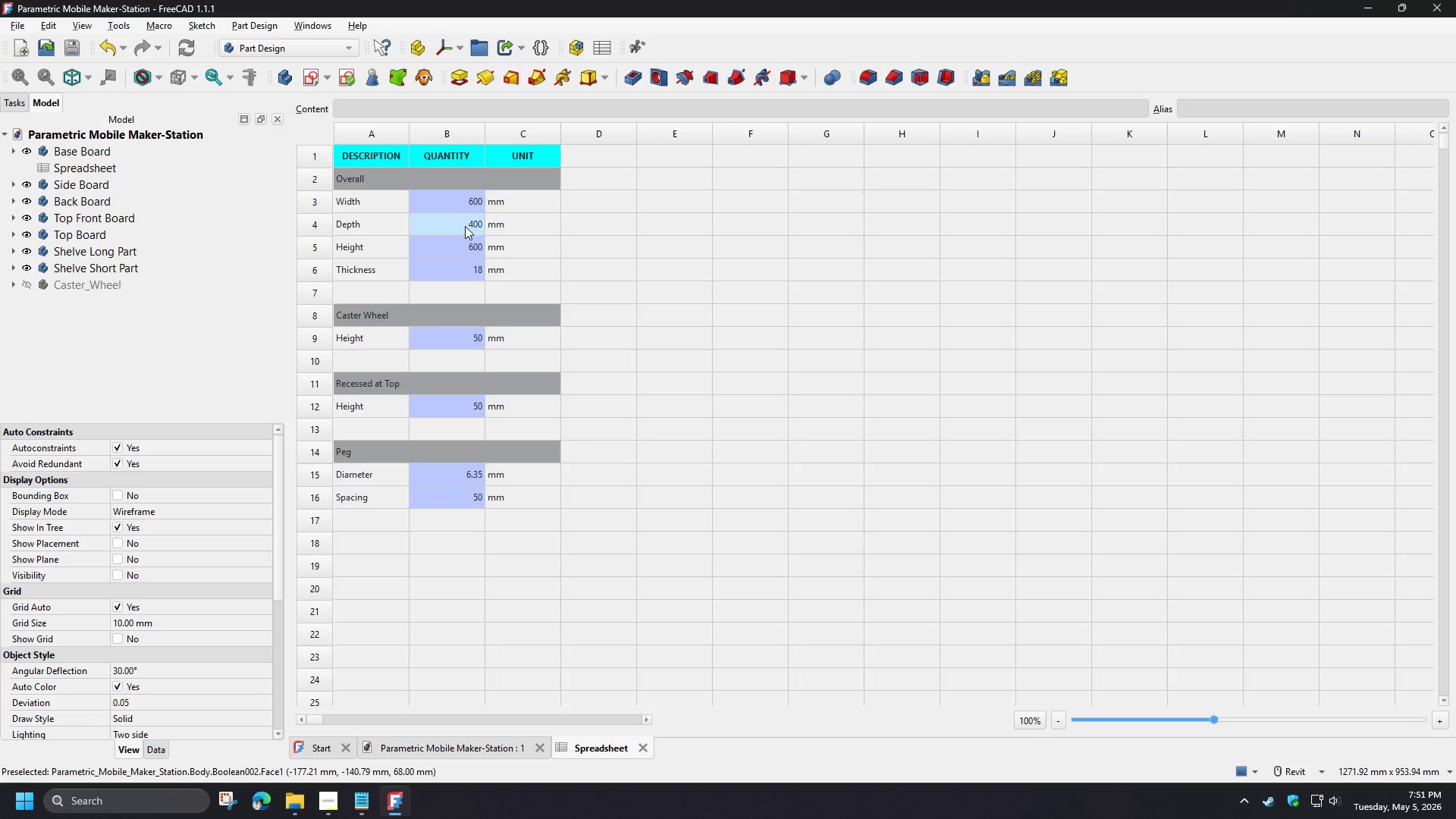 
left_click([466, 219])
 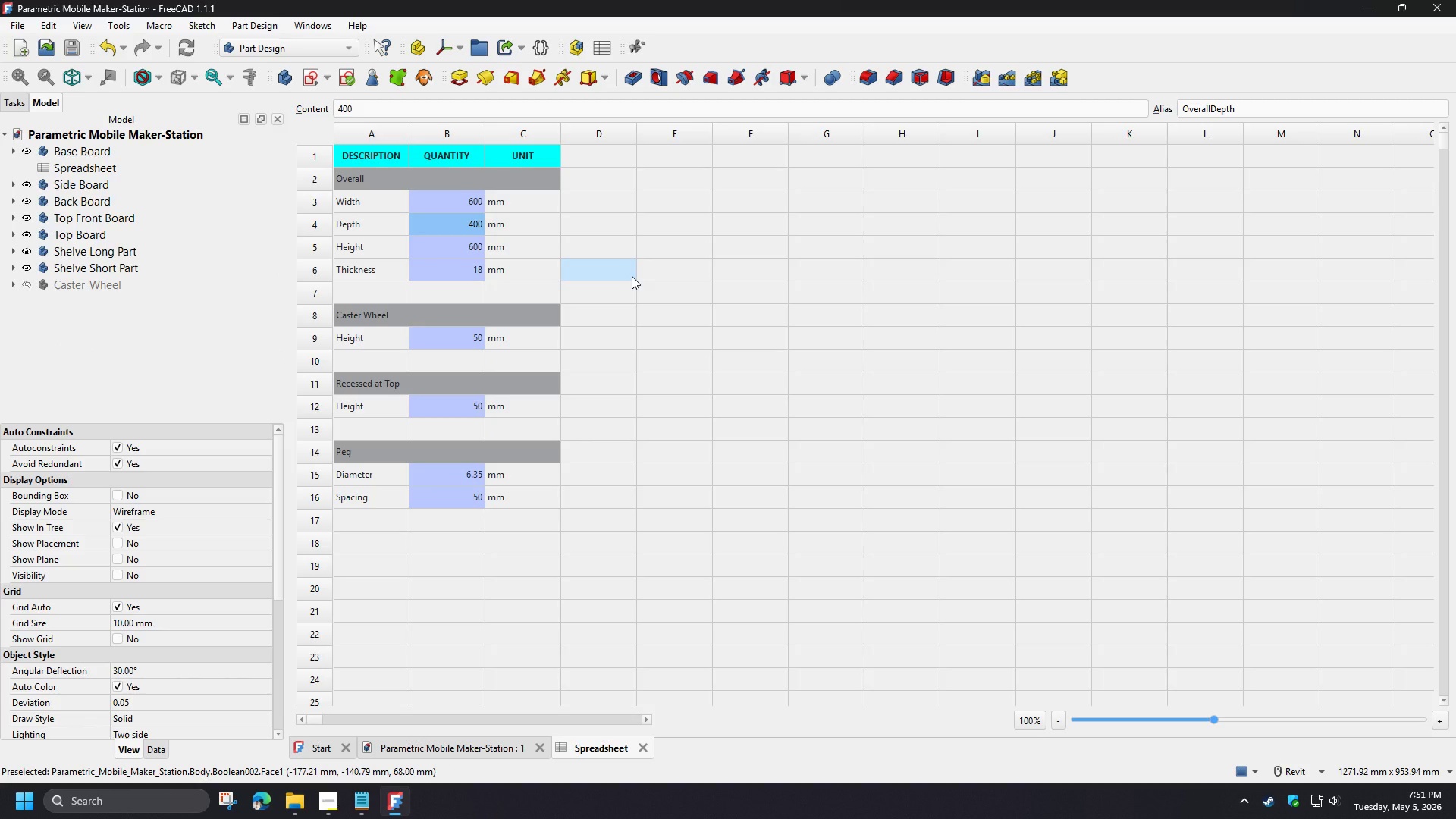 
key(Numpad6)
 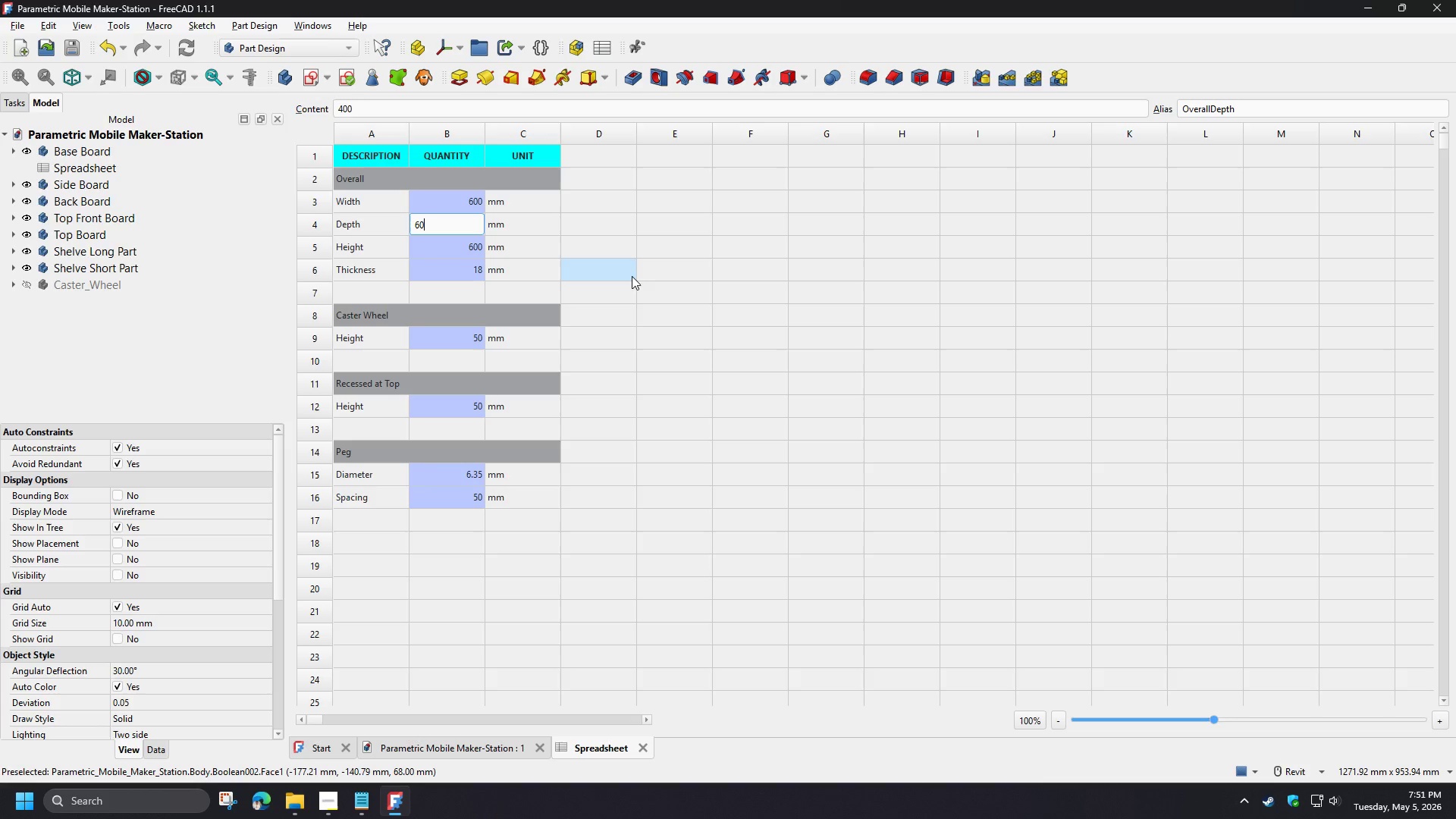 
key(Numpad0)
 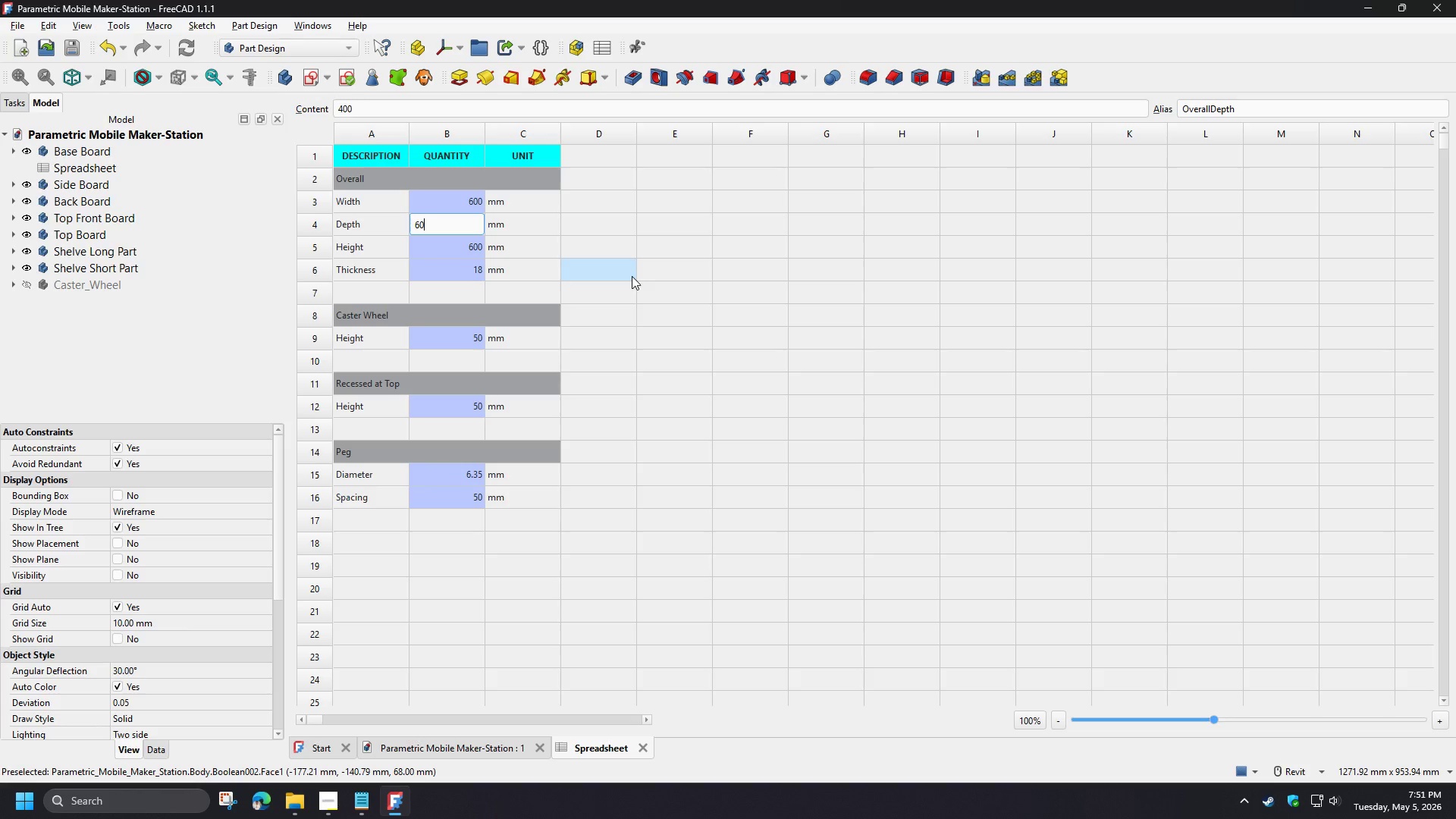 
key(Numpad0)
 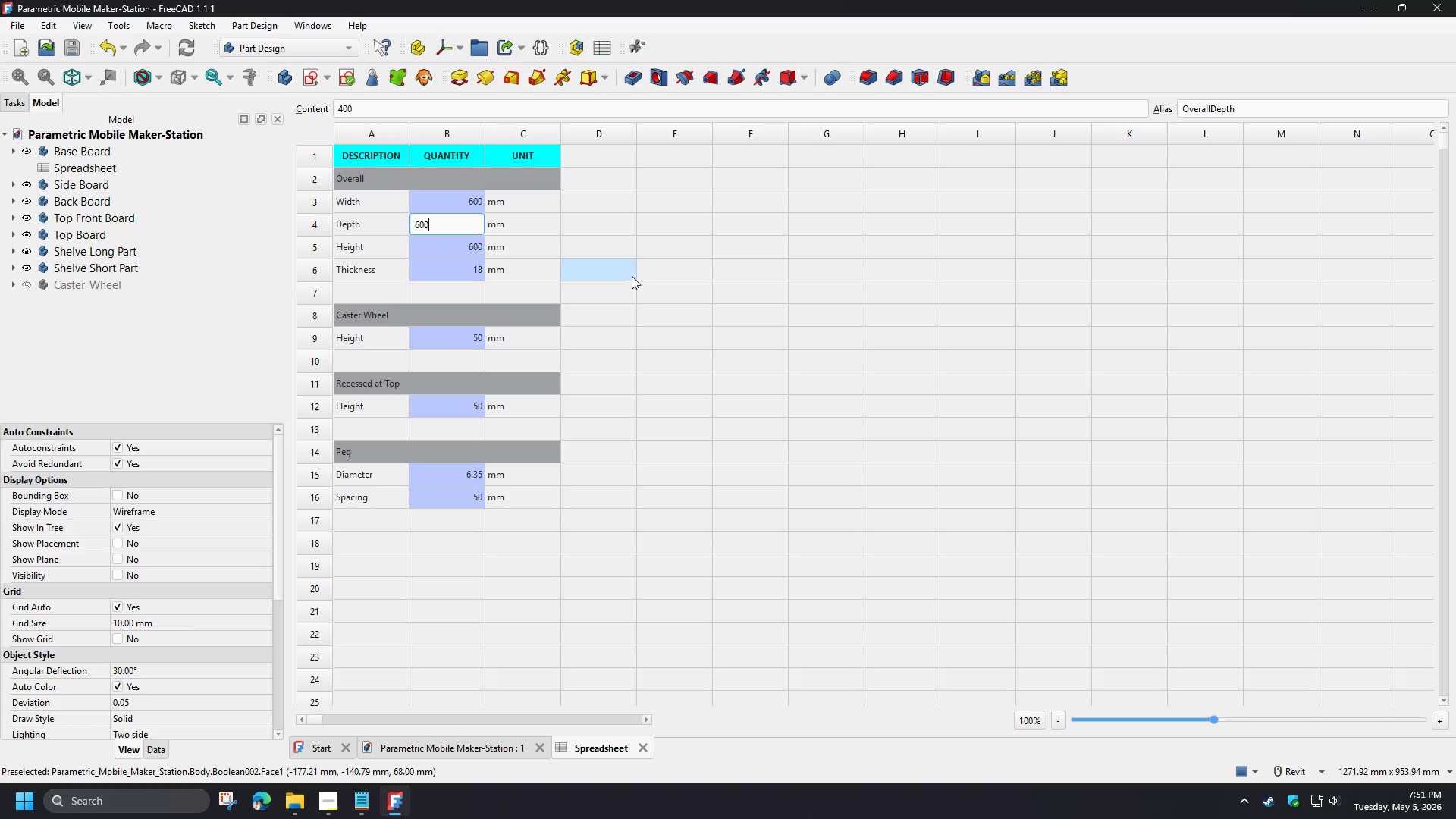 
key(NumpadEnter)
 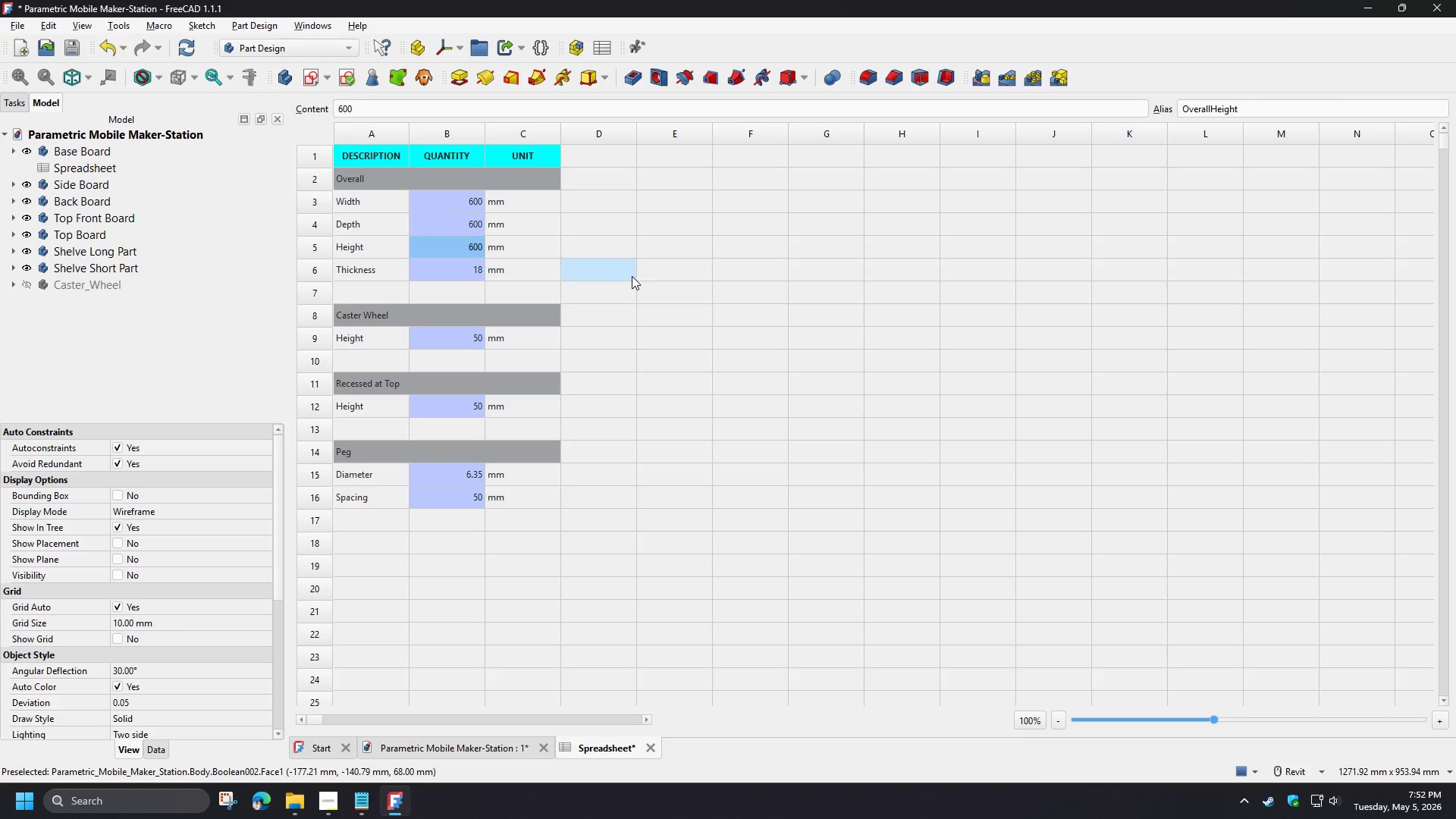 
wait(56.98)
 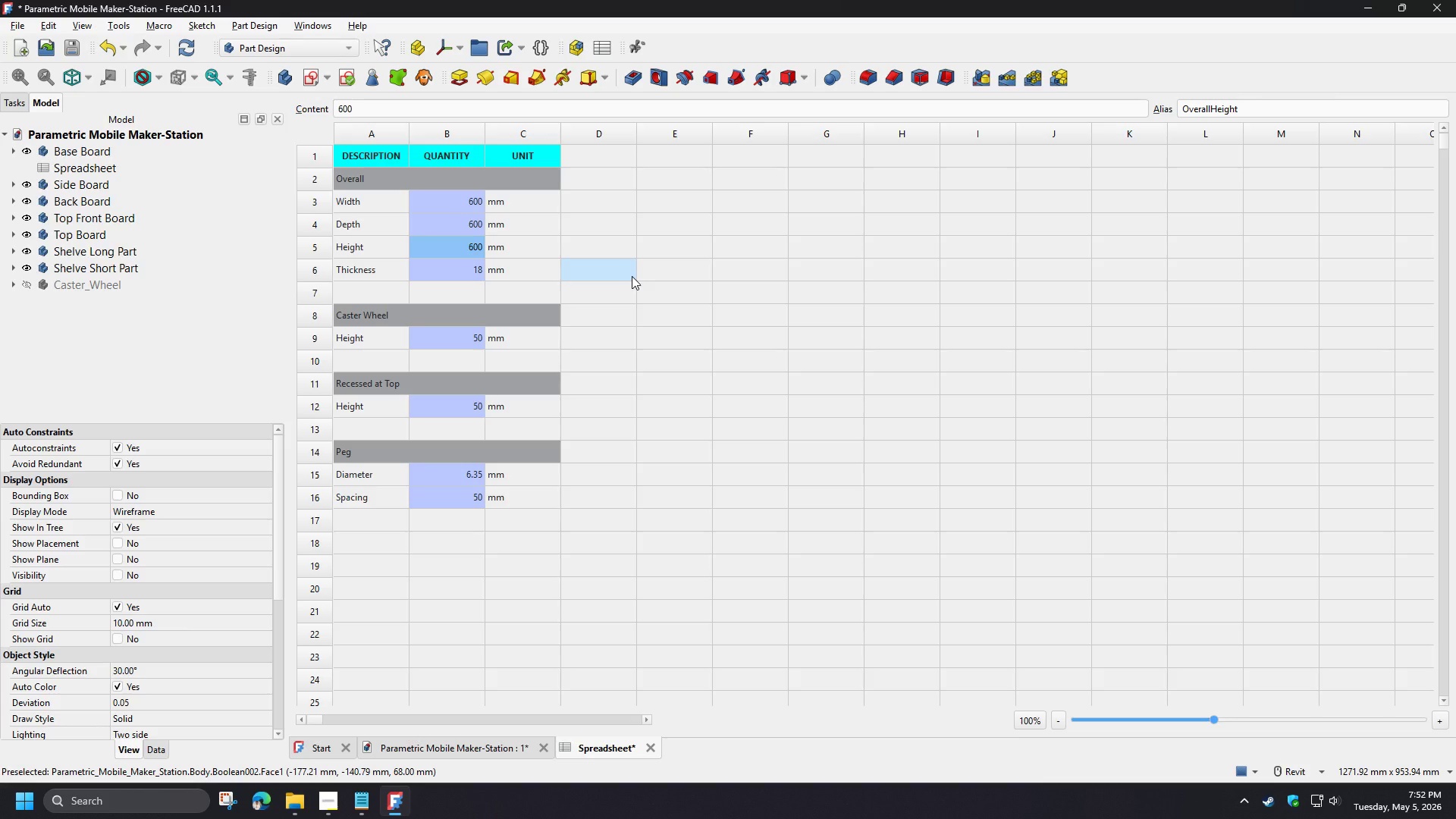 
left_click([468, 753])
 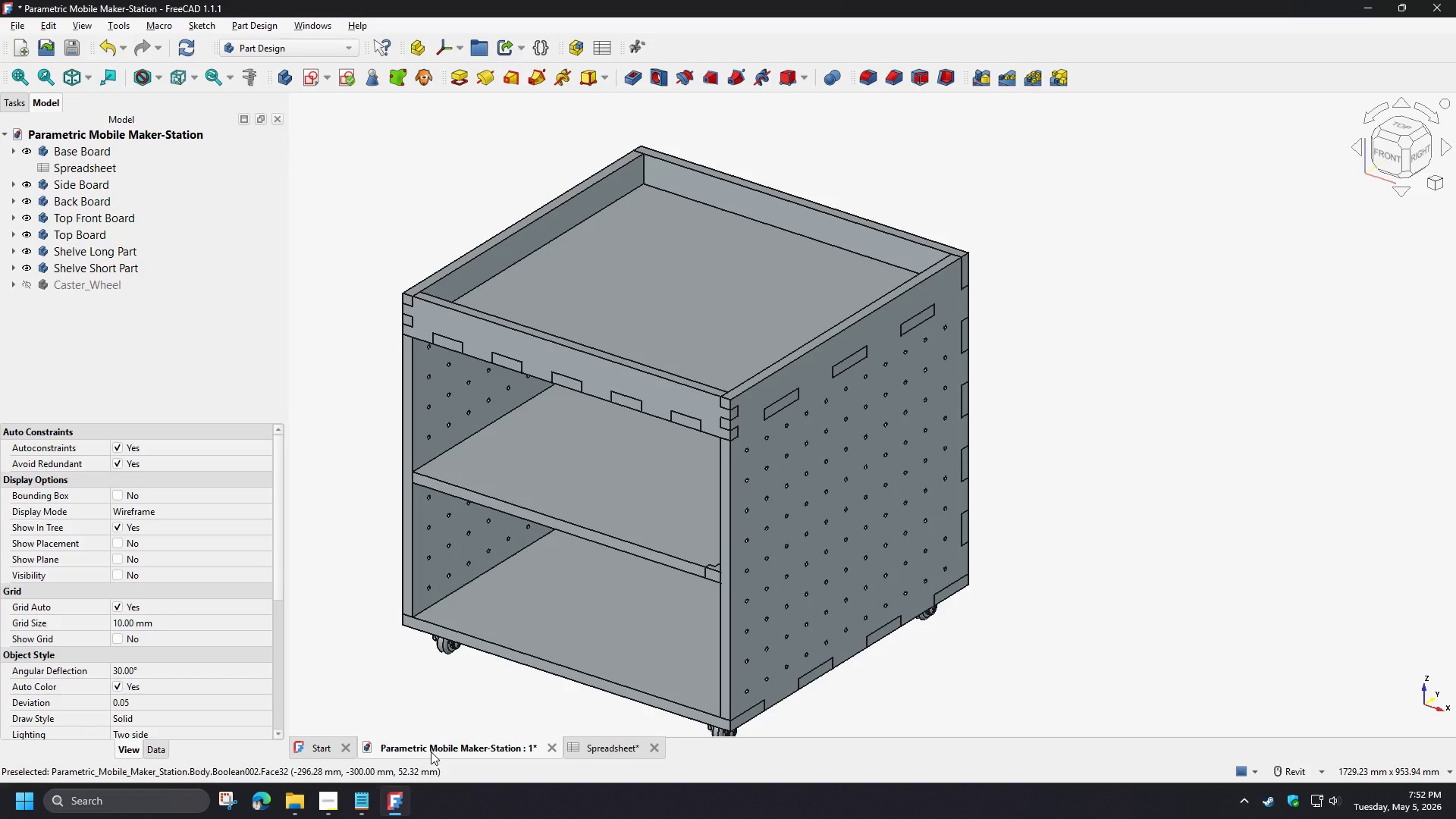 
left_click([12, 27])
 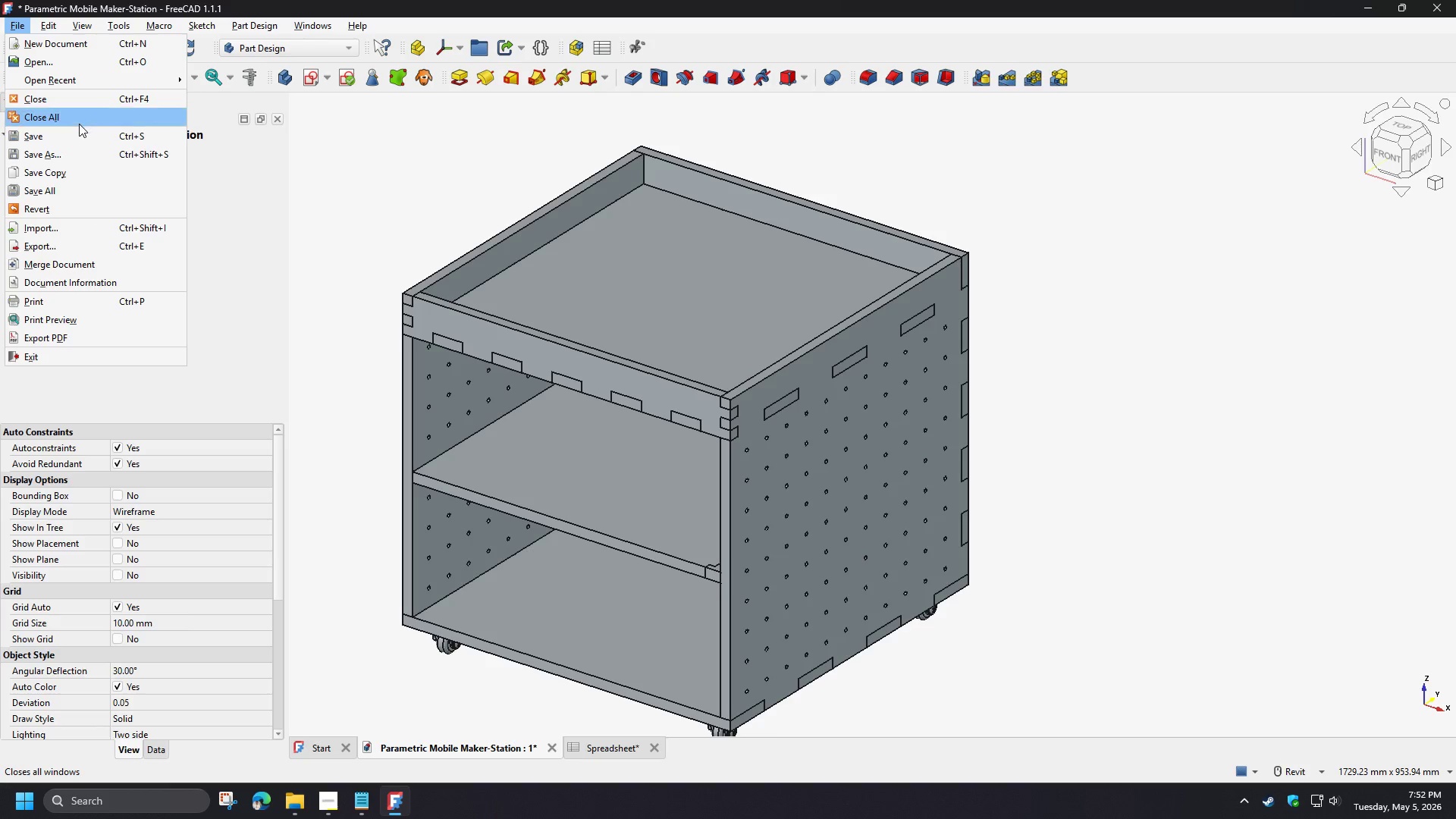 
left_click([79, 124])
 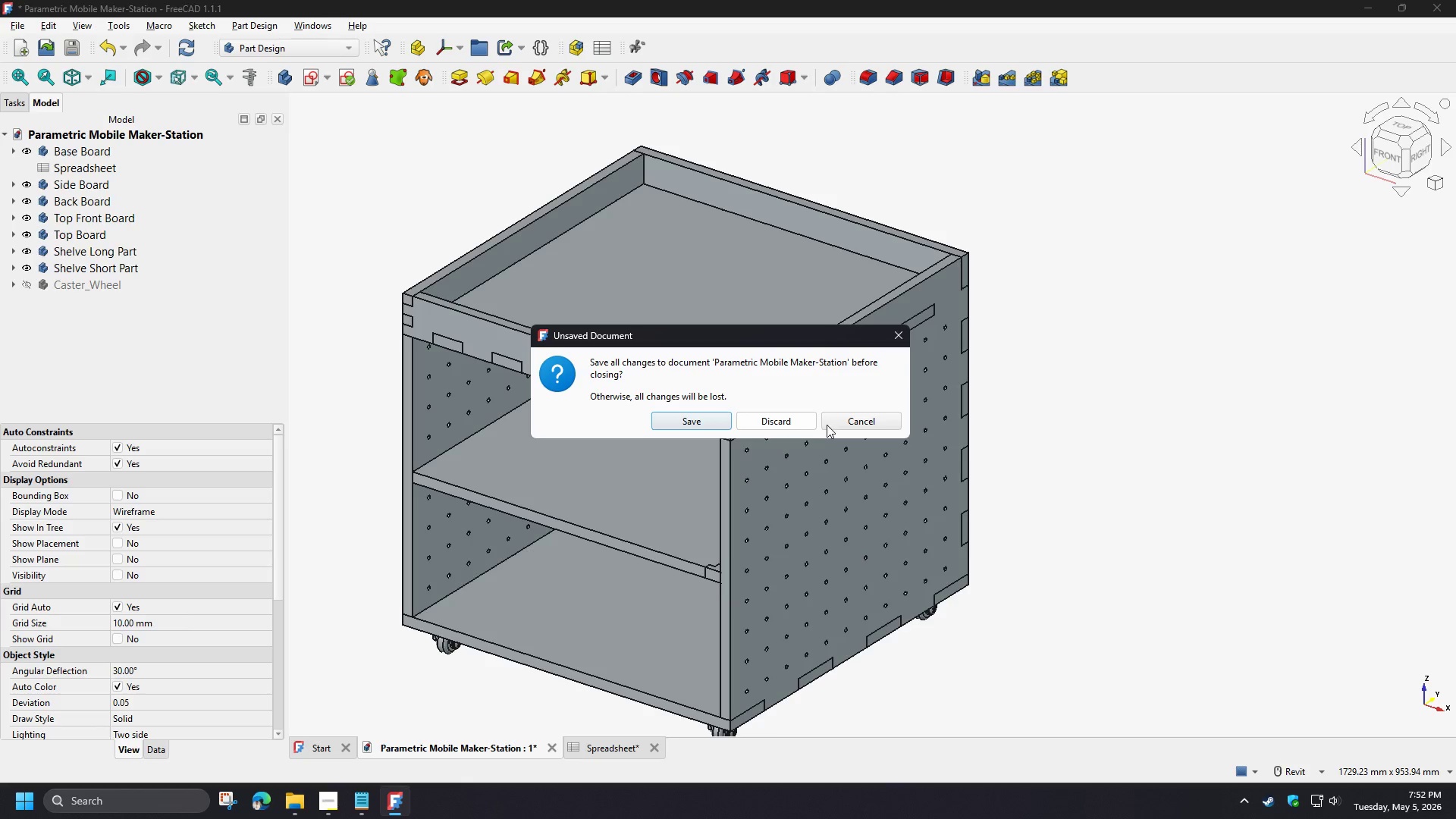 
left_click([860, 425])
 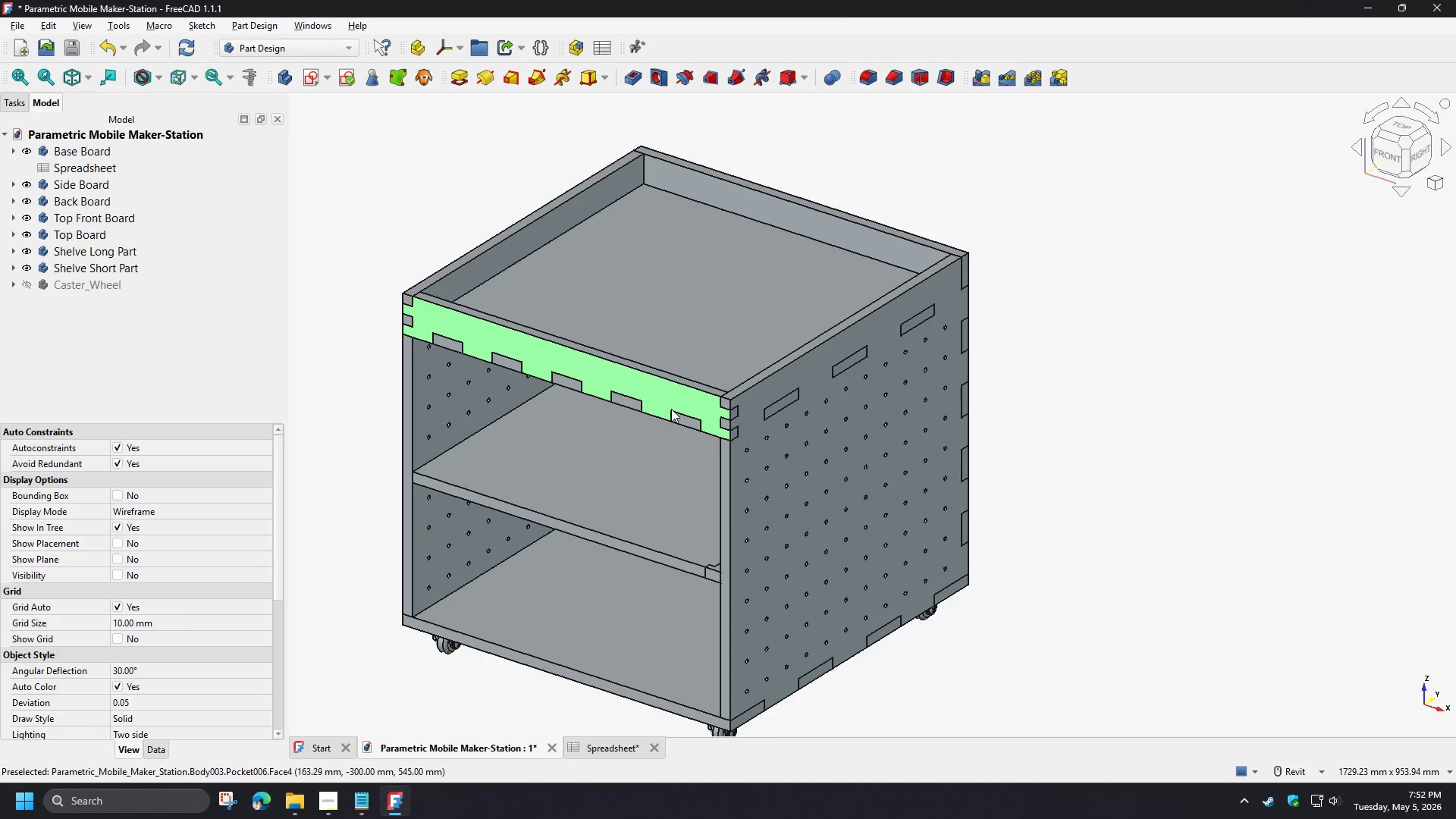 
scroll: coordinate [683, 406], scroll_direction: down, amount: 2.0
 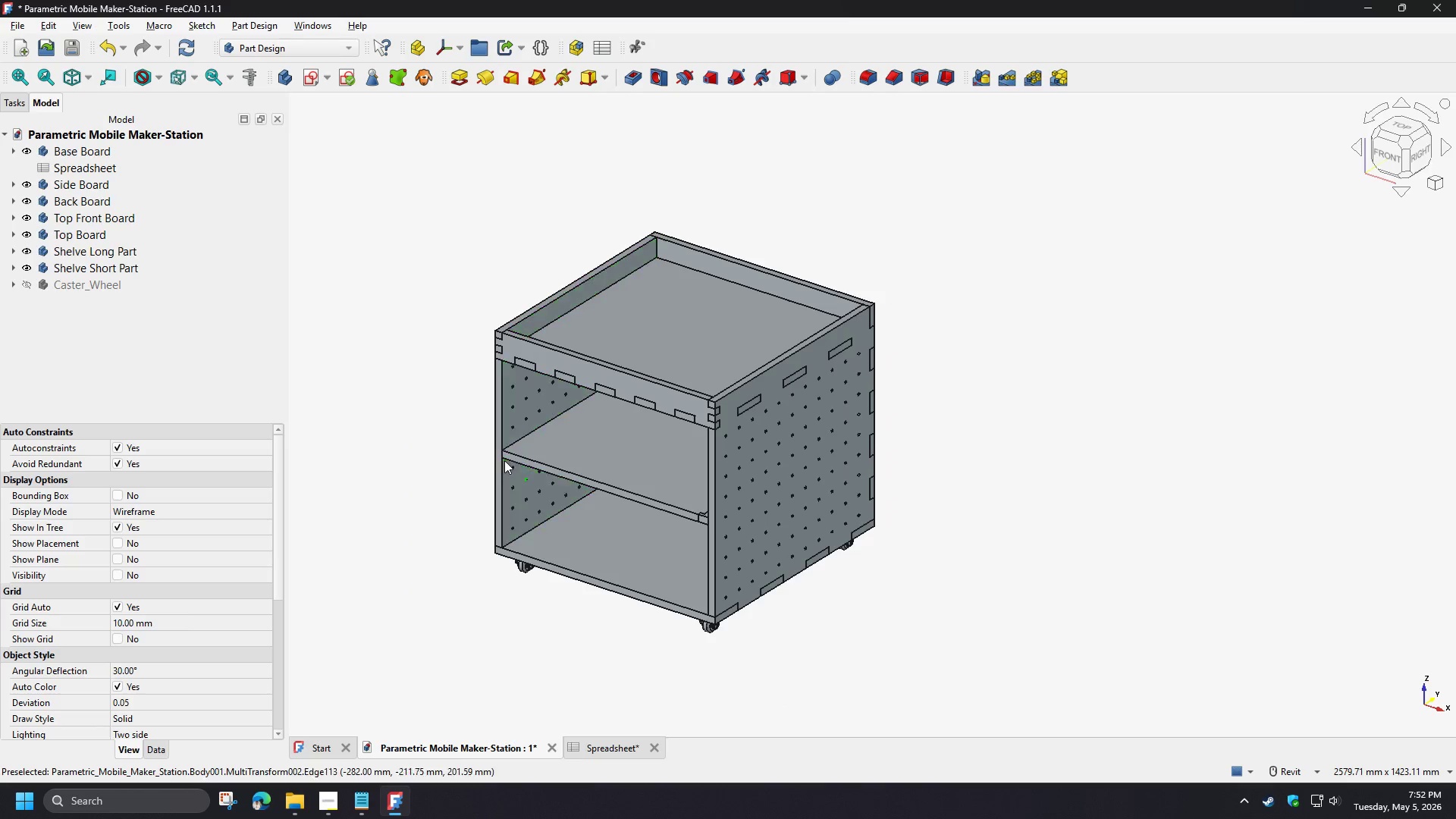 
scroll: coordinate [494, 444], scroll_direction: up, amount: 2.0
 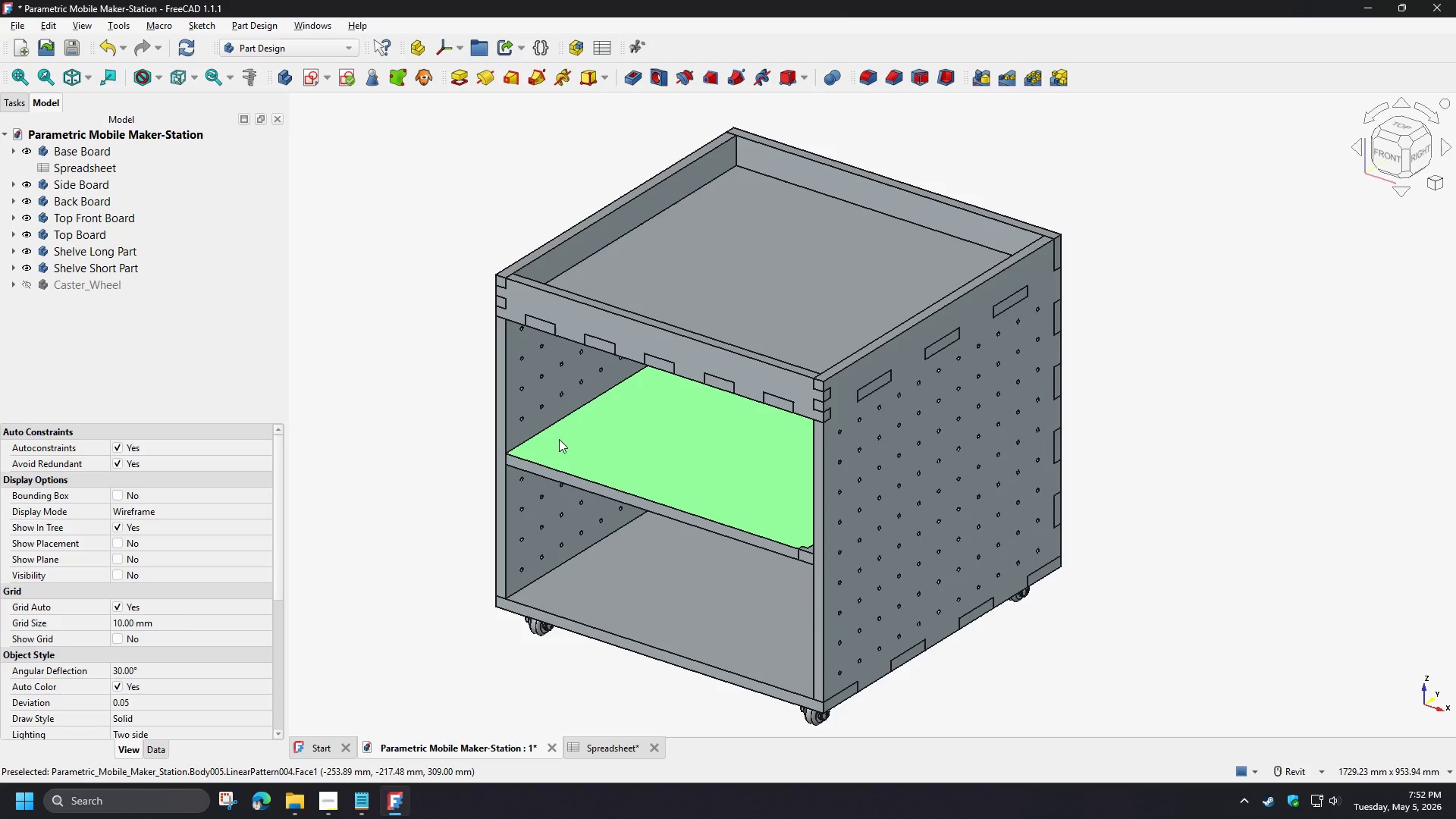 
hold_key(key=ShiftLeft, duration=1.5)
 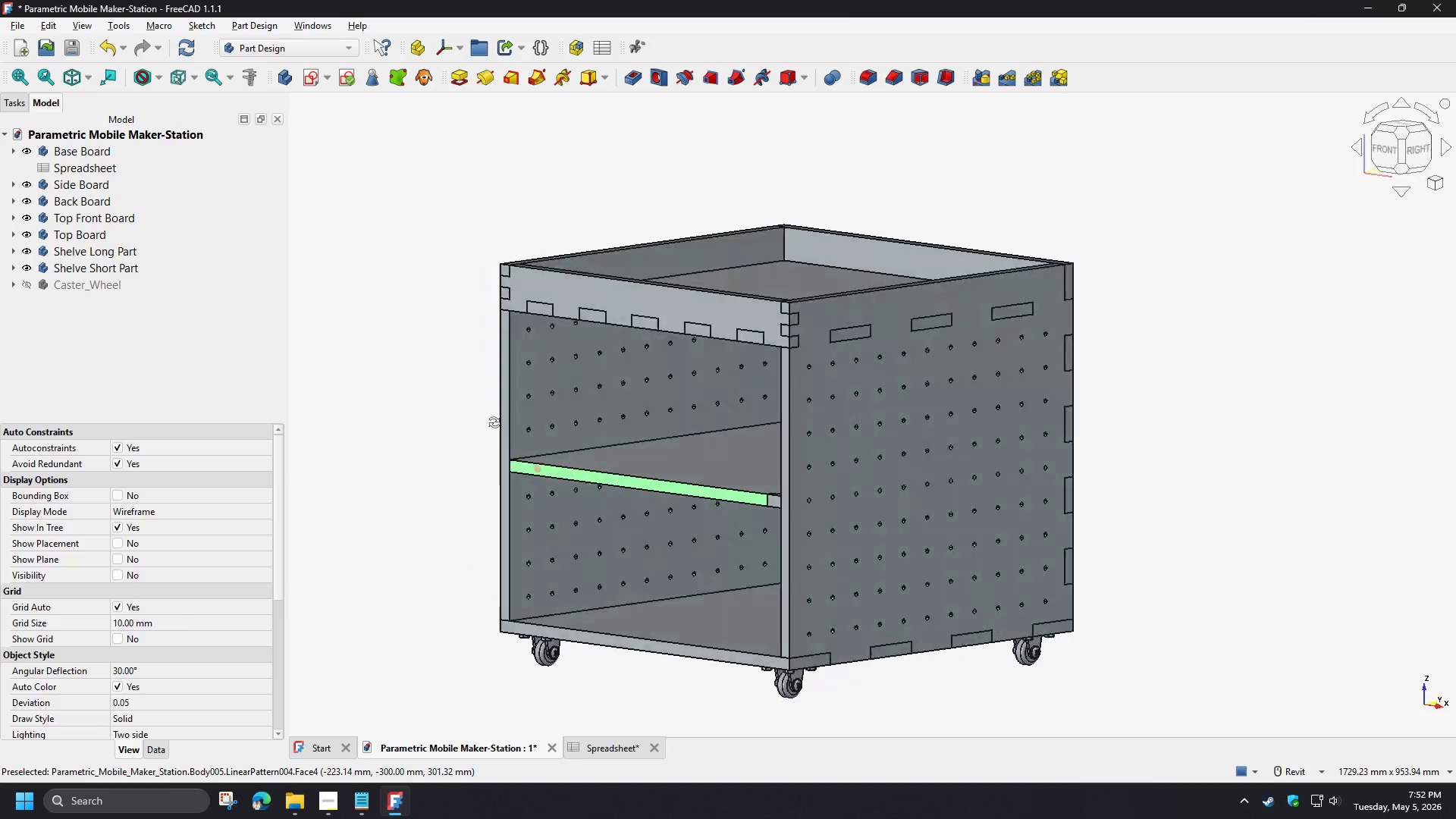 
hold_key(key=ShiftLeft, duration=1.52)
 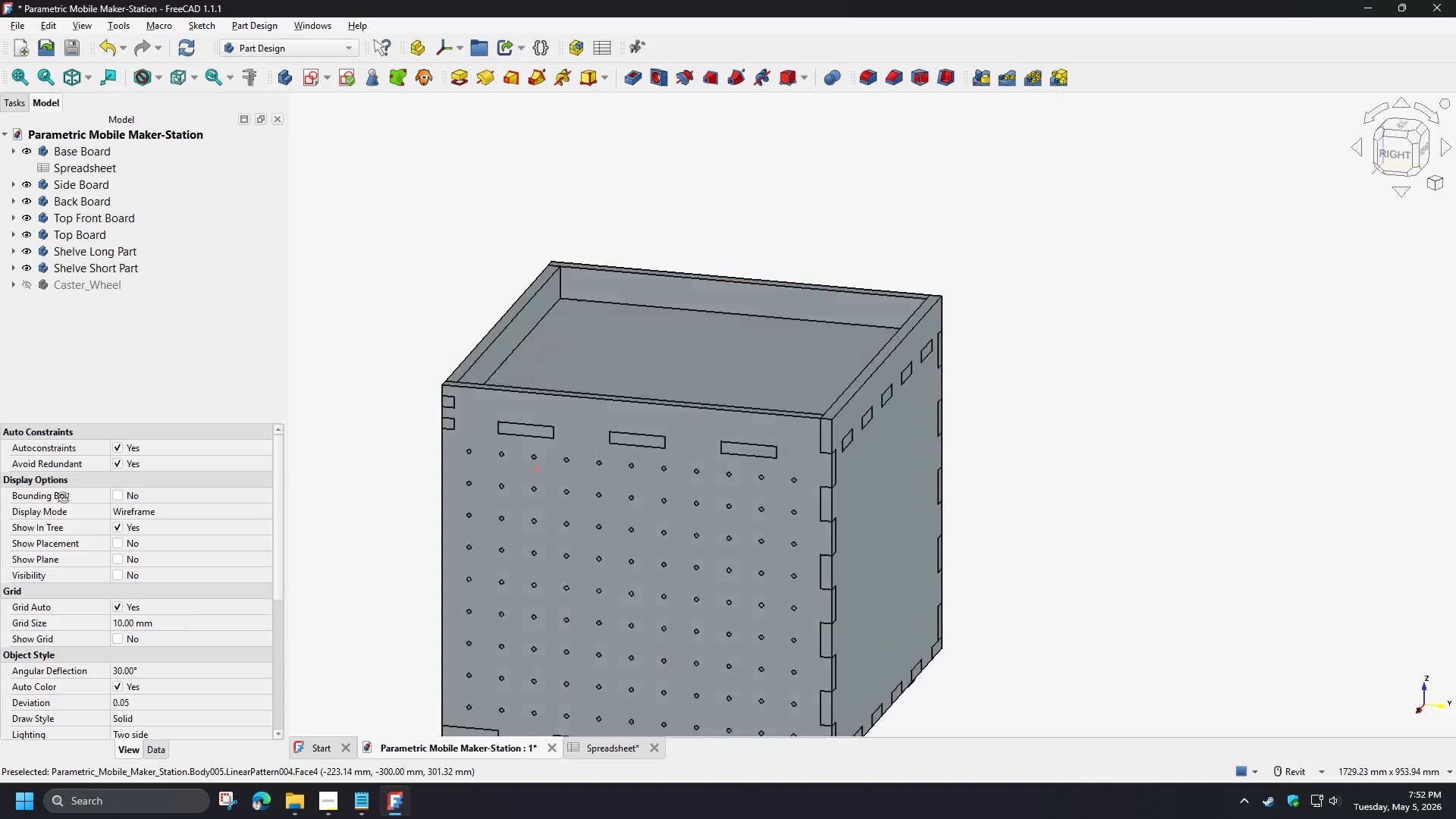 
hold_key(key=ShiftLeft, duration=1.51)
 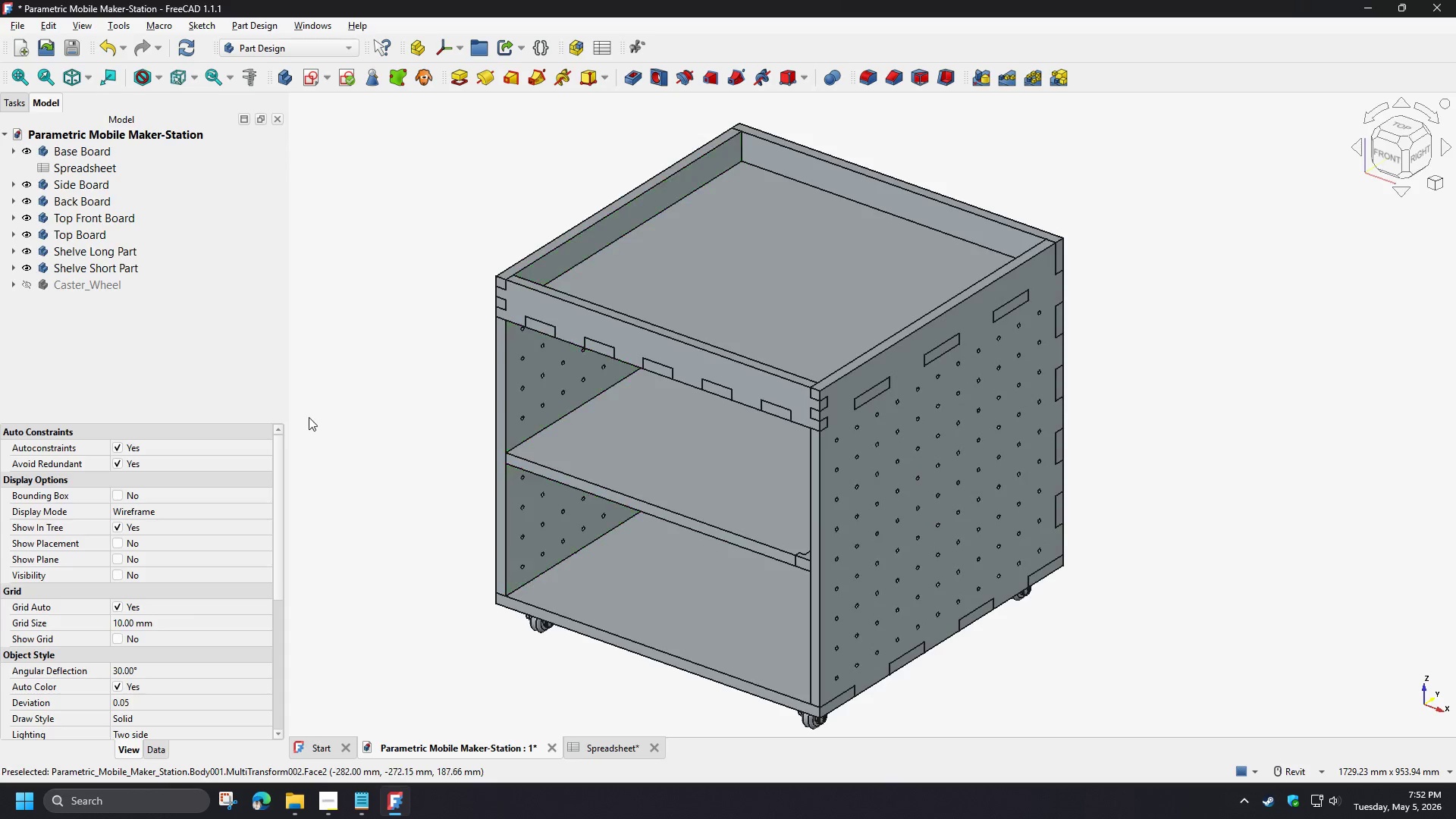 
hold_key(key=ShiftLeft, duration=0.34)
 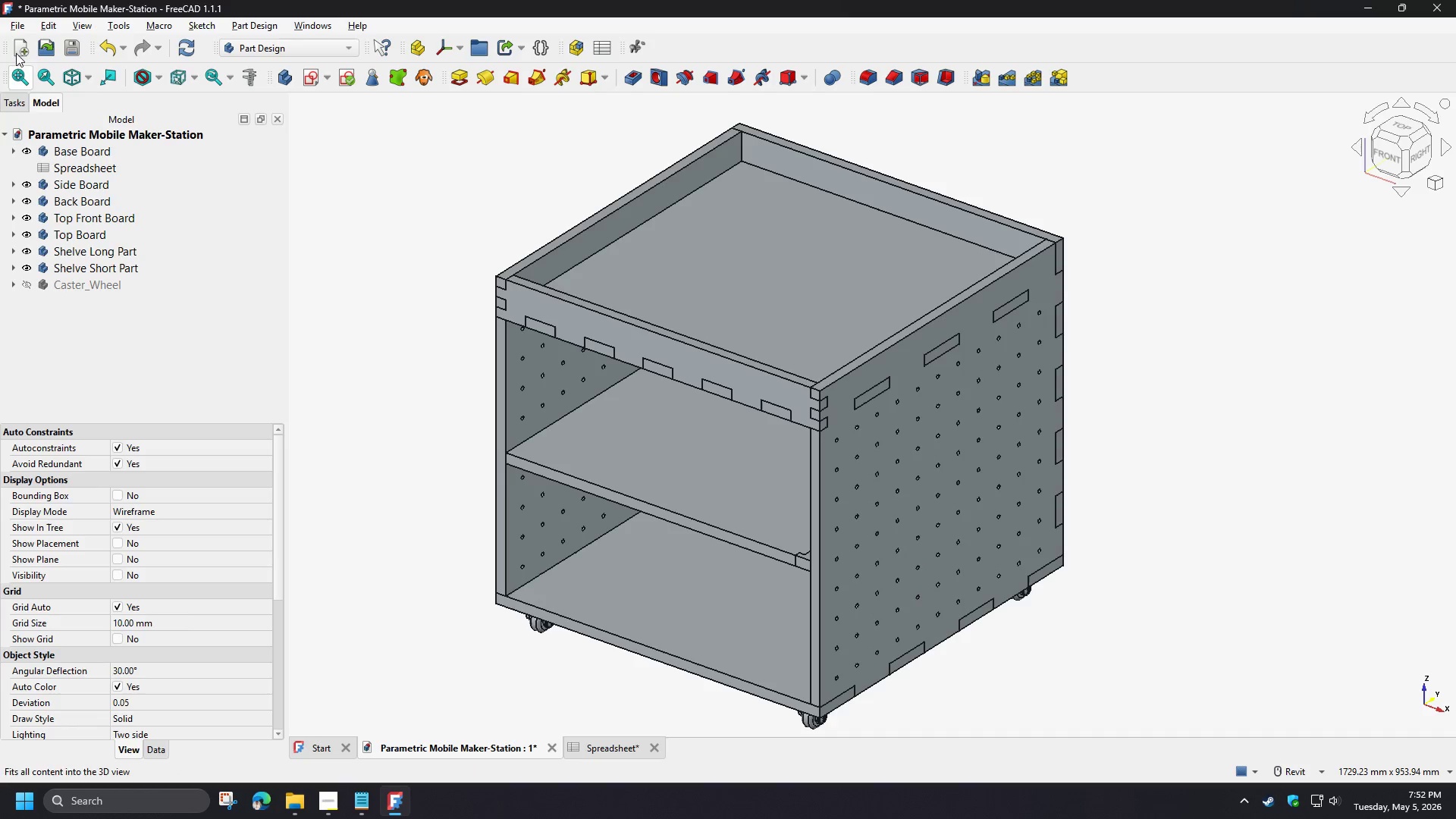 
left_click([15, 24])
 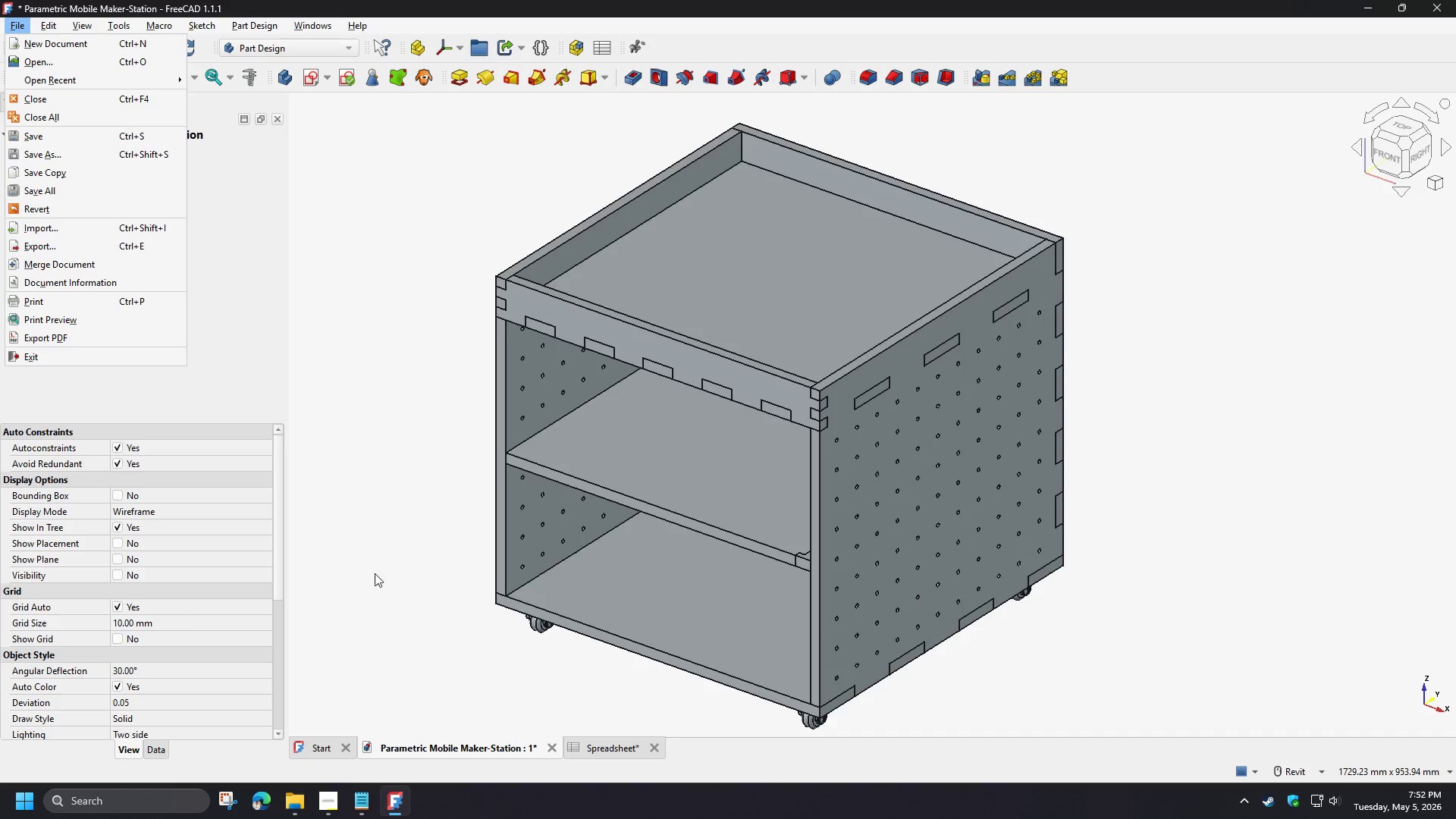 
left_click([613, 745])
 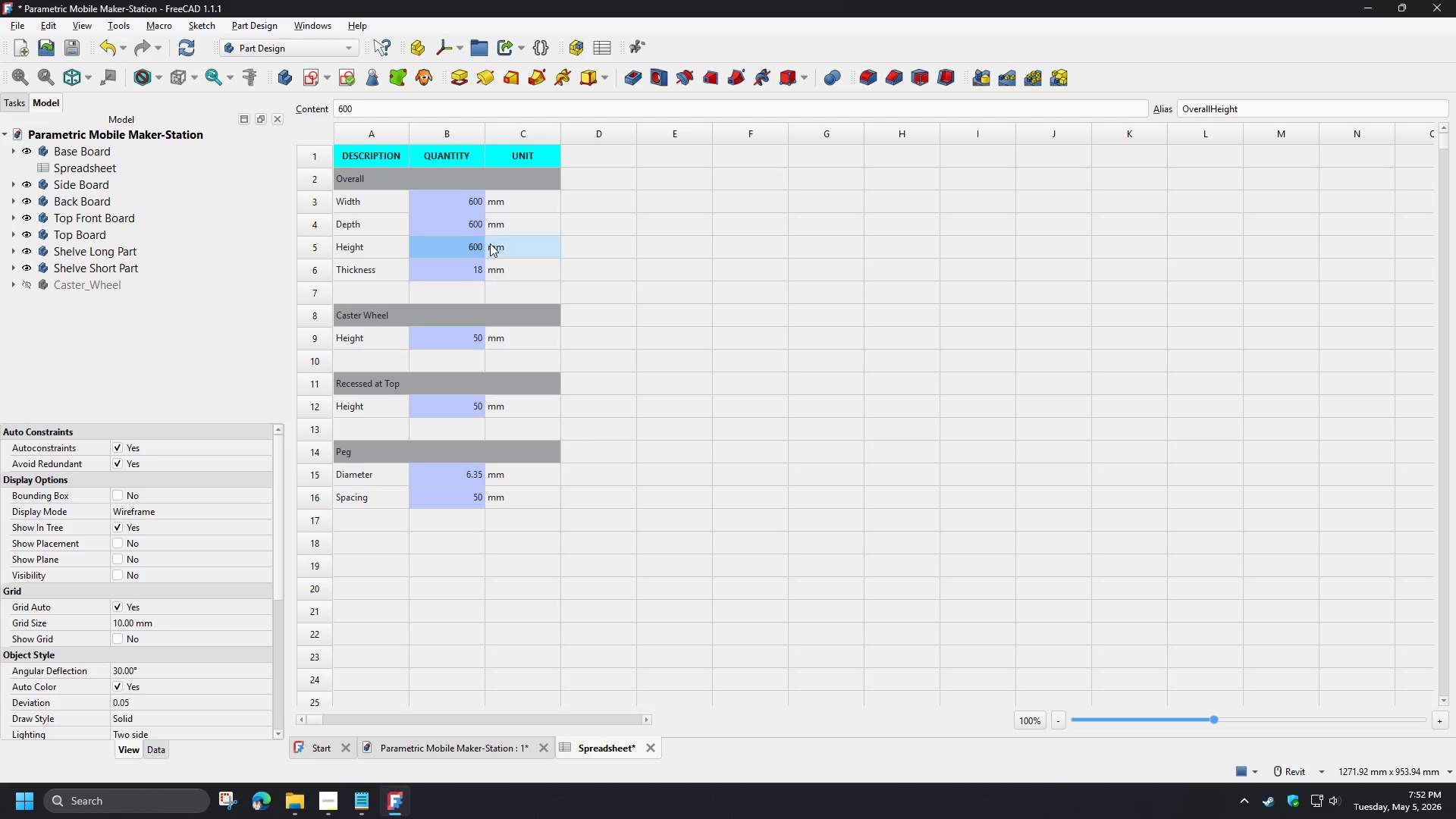 
left_click([463, 220])
 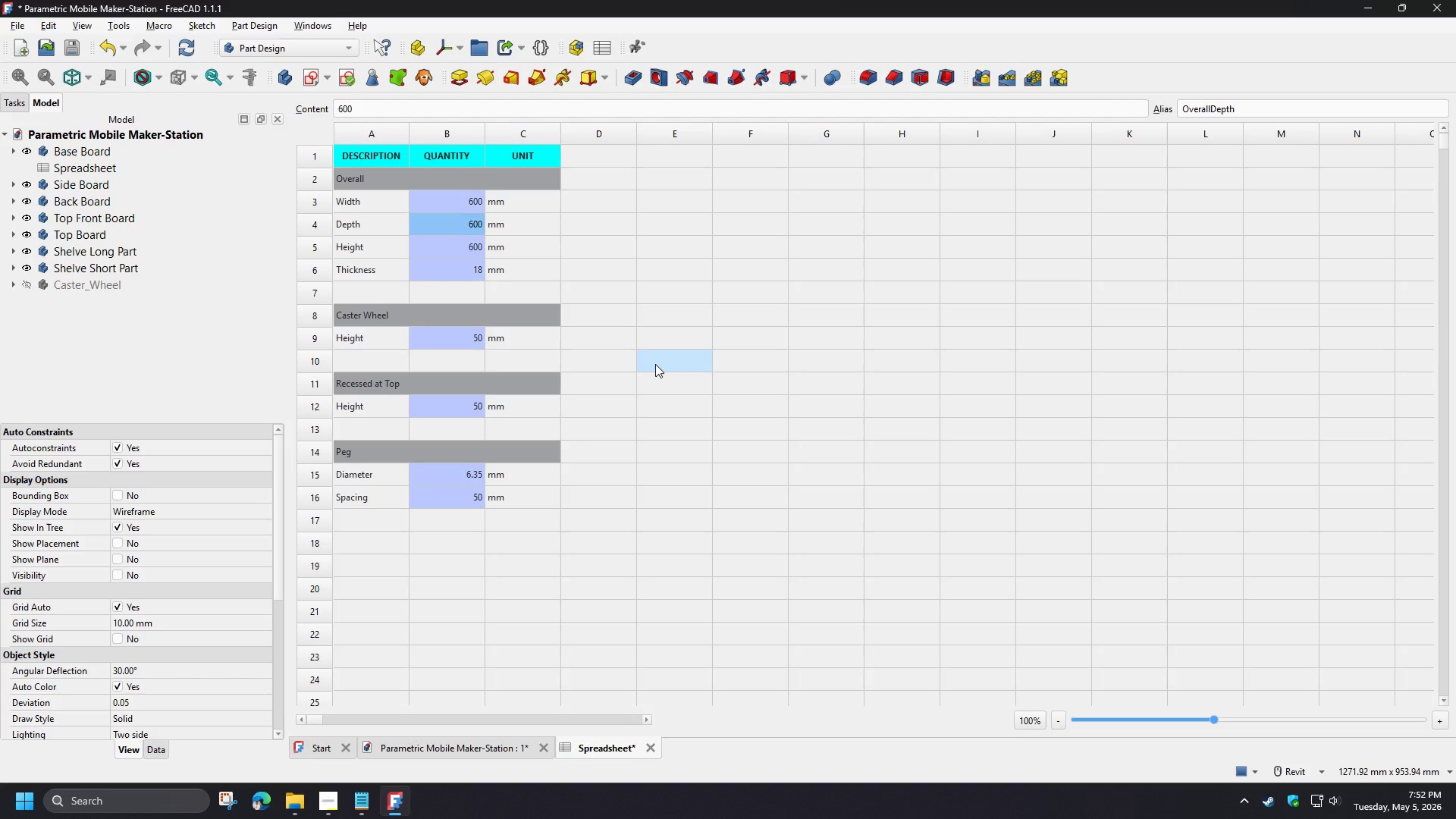 
key(Numpad4)
 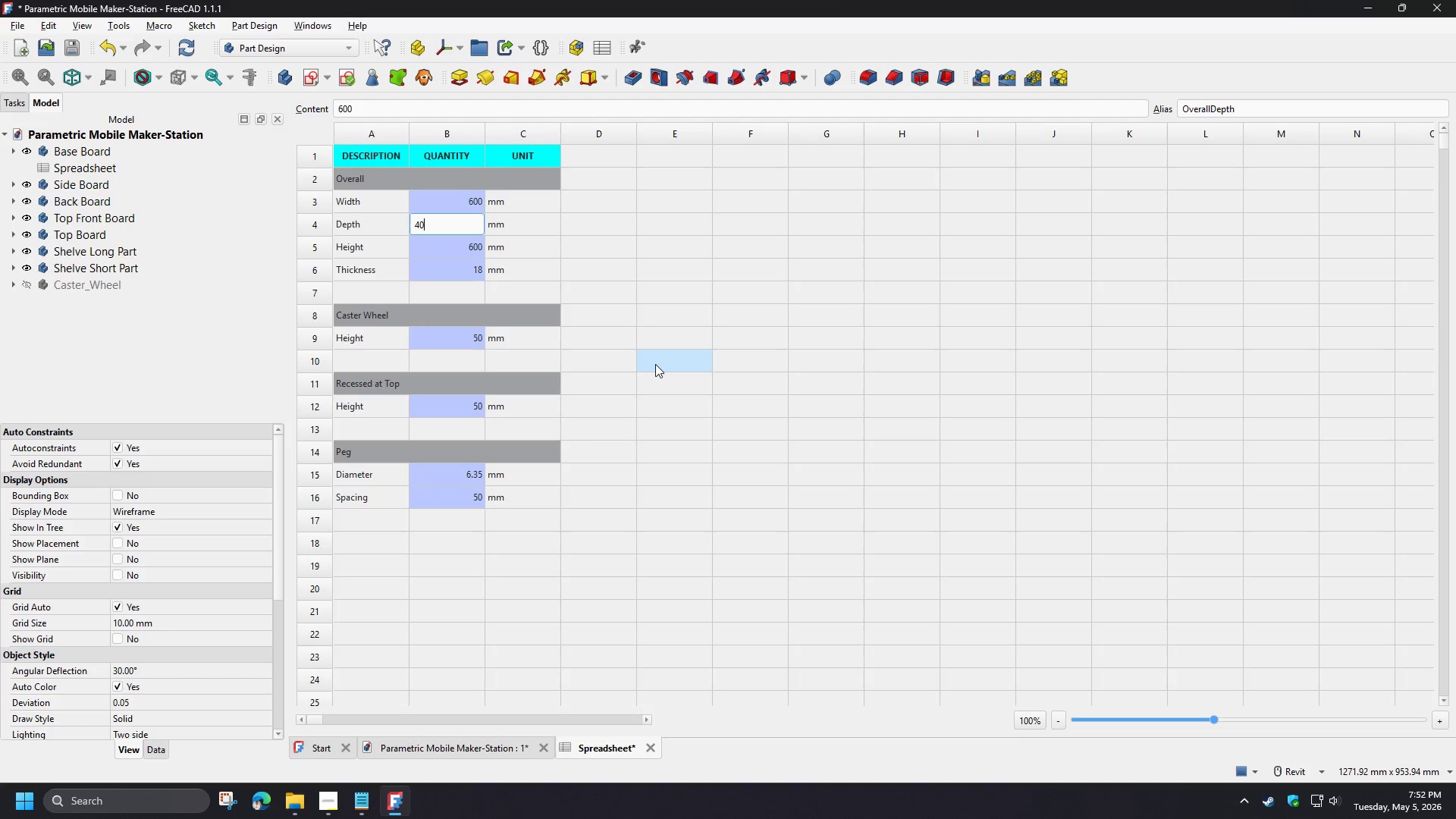 
key(Numpad0)
 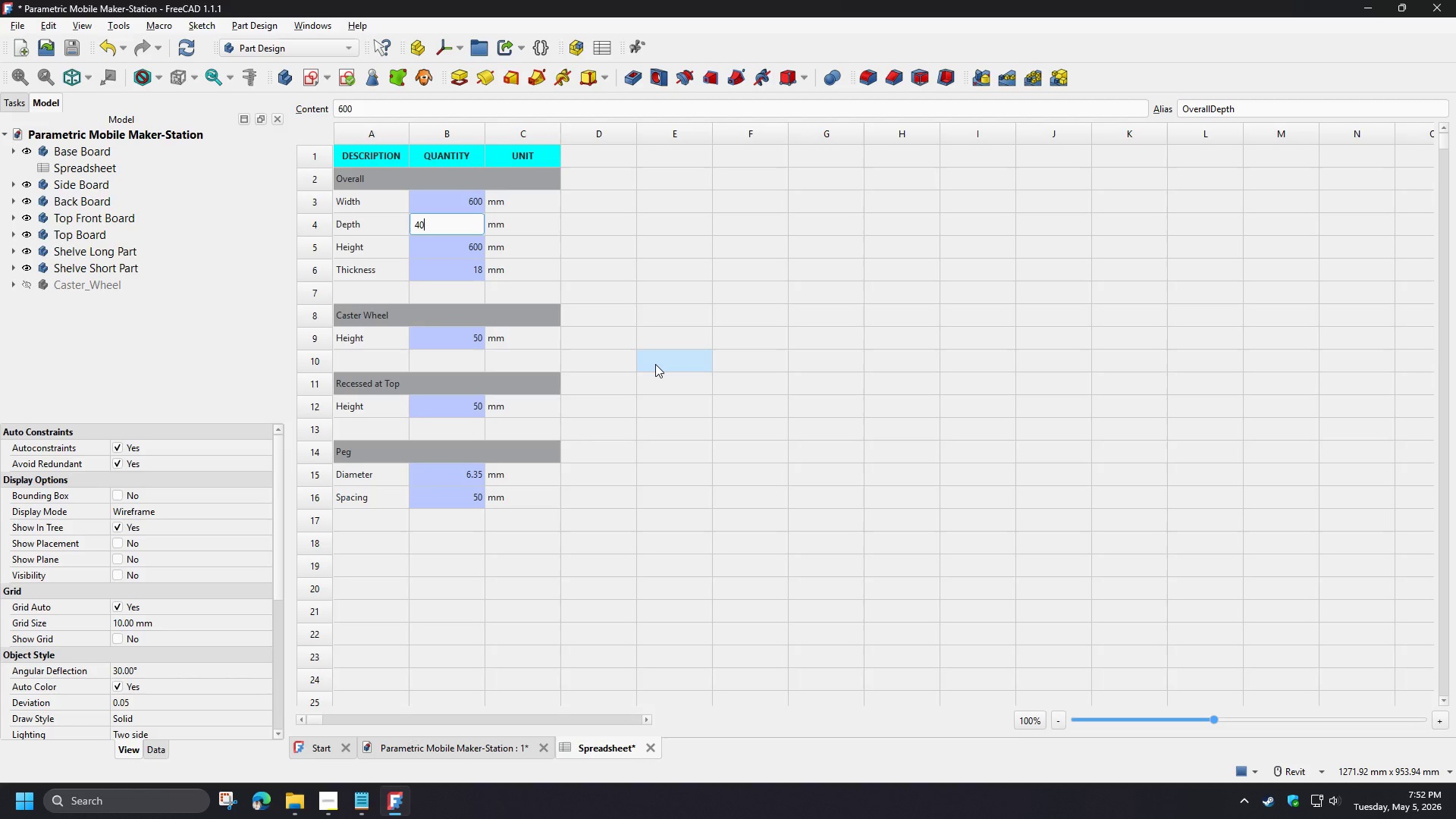 
key(Numpad0)
 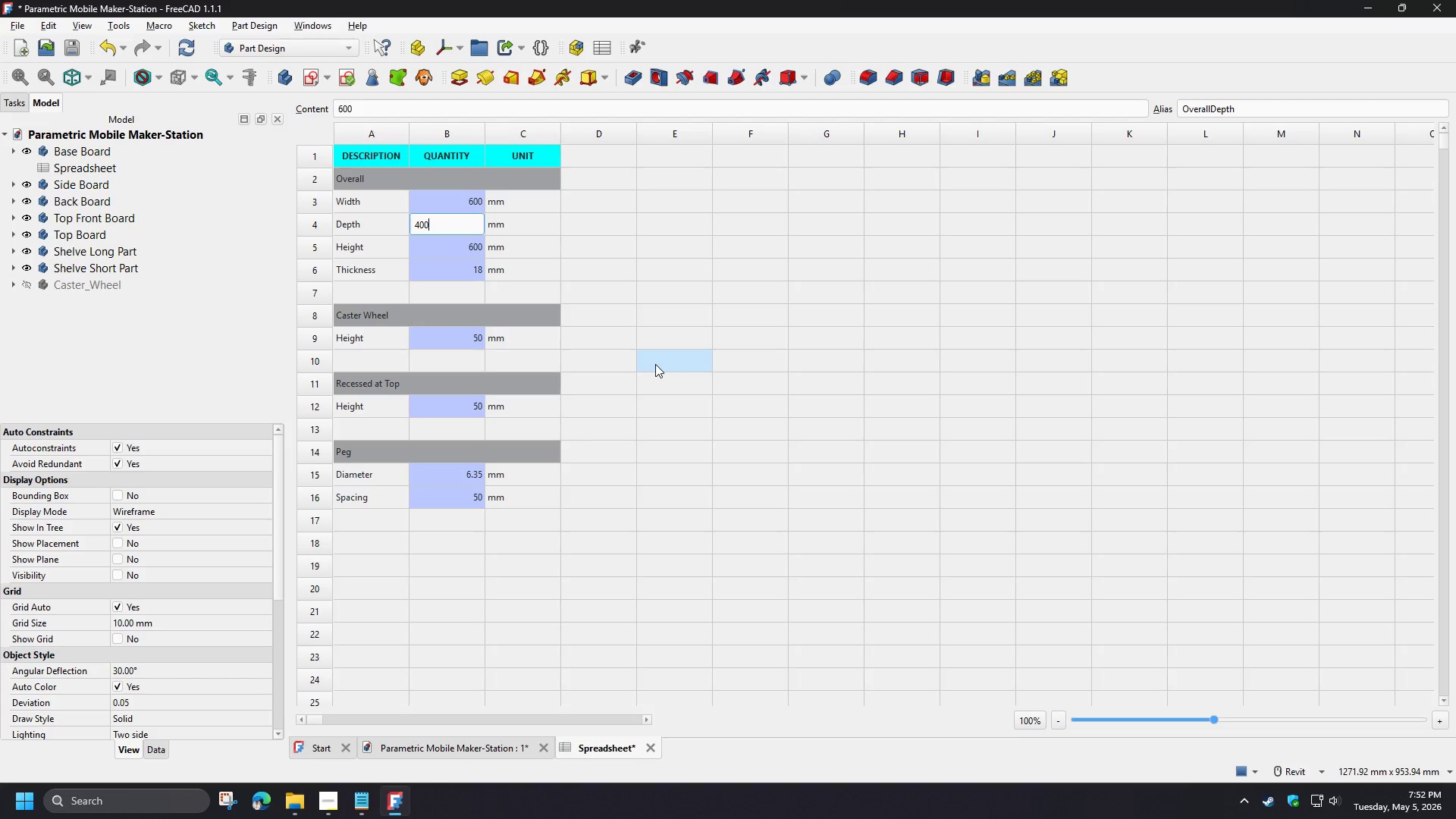 
key(NumpadEnter)
 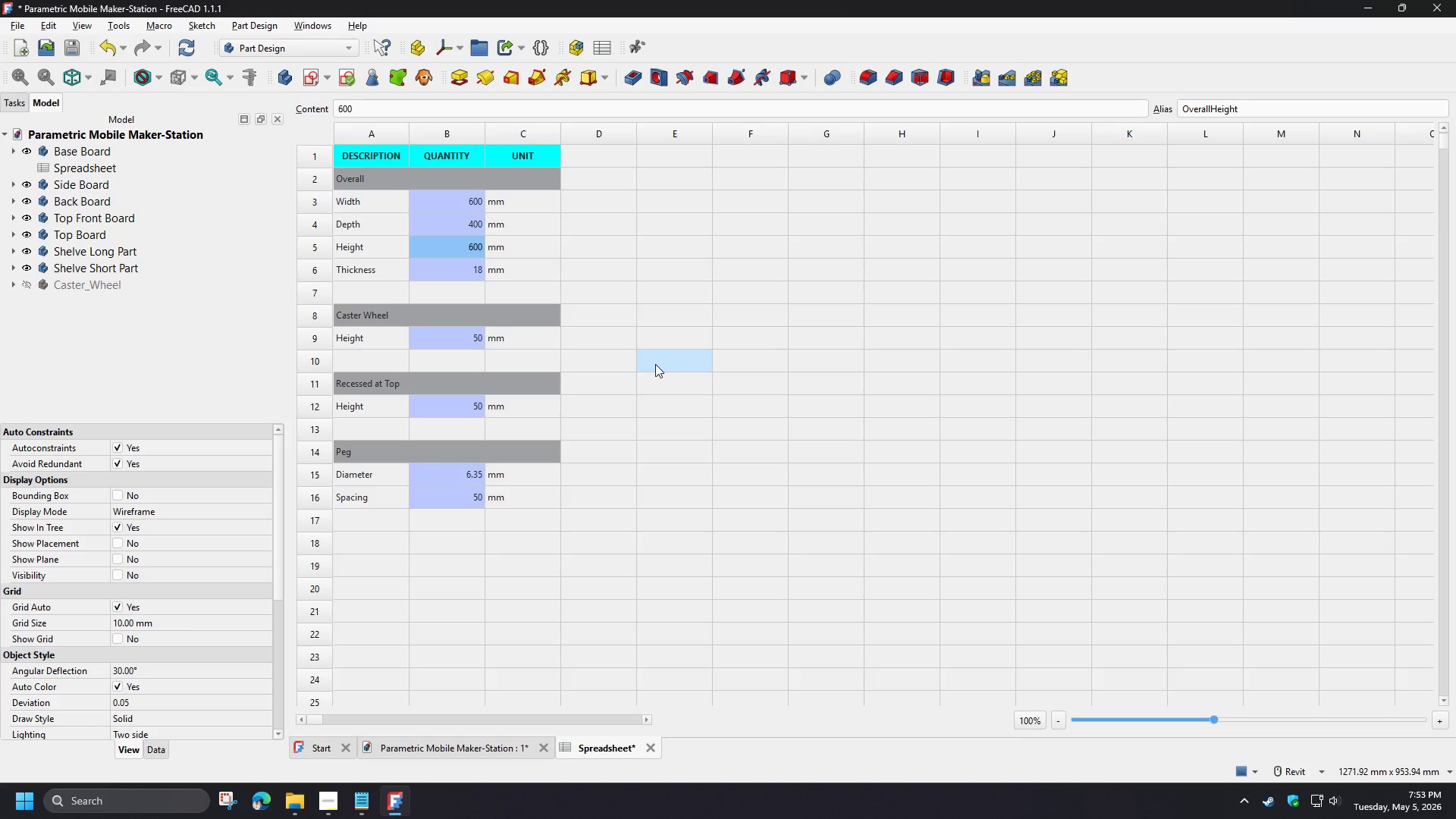 
wait(38.8)
 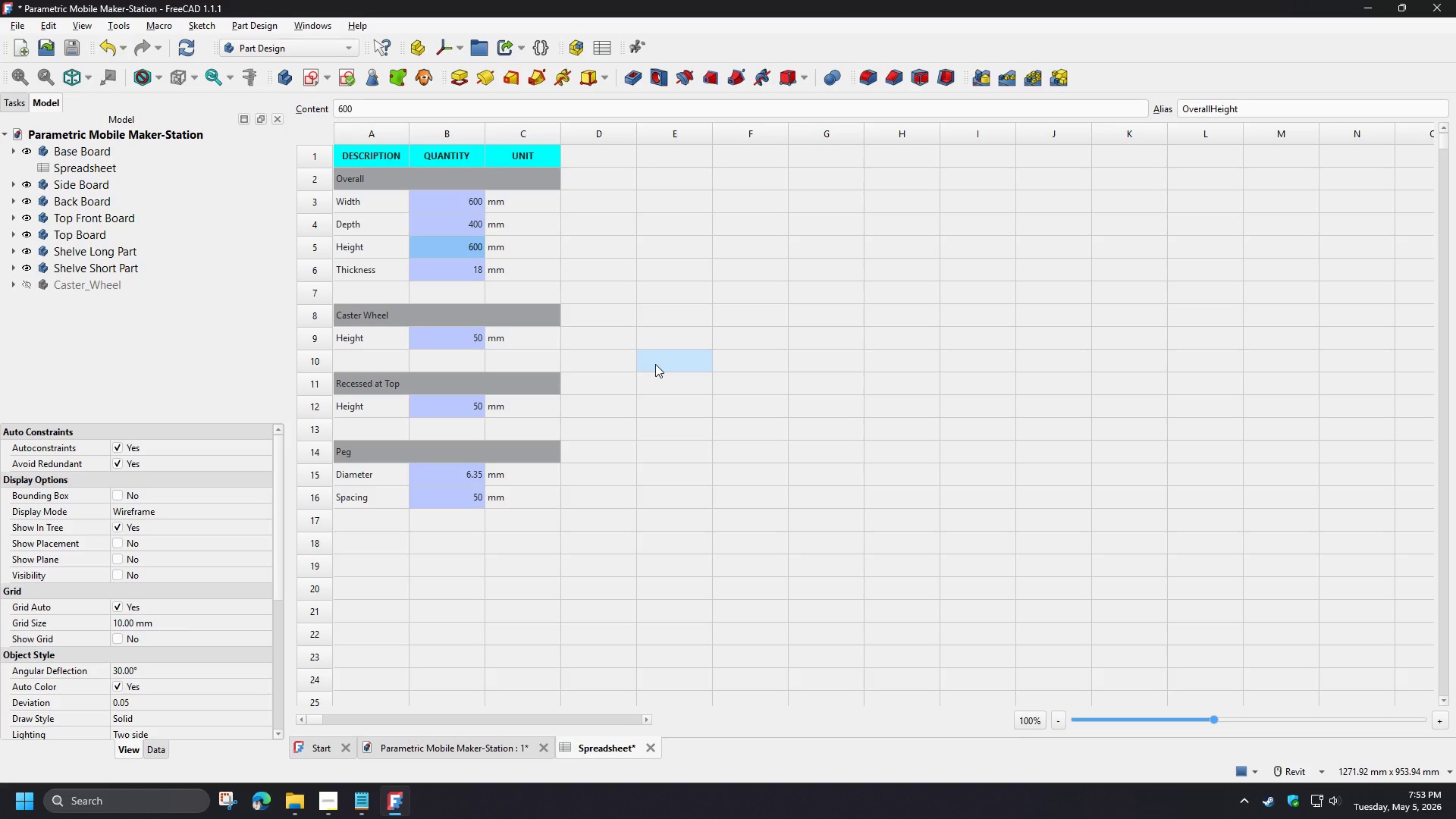 
left_click([465, 750])
 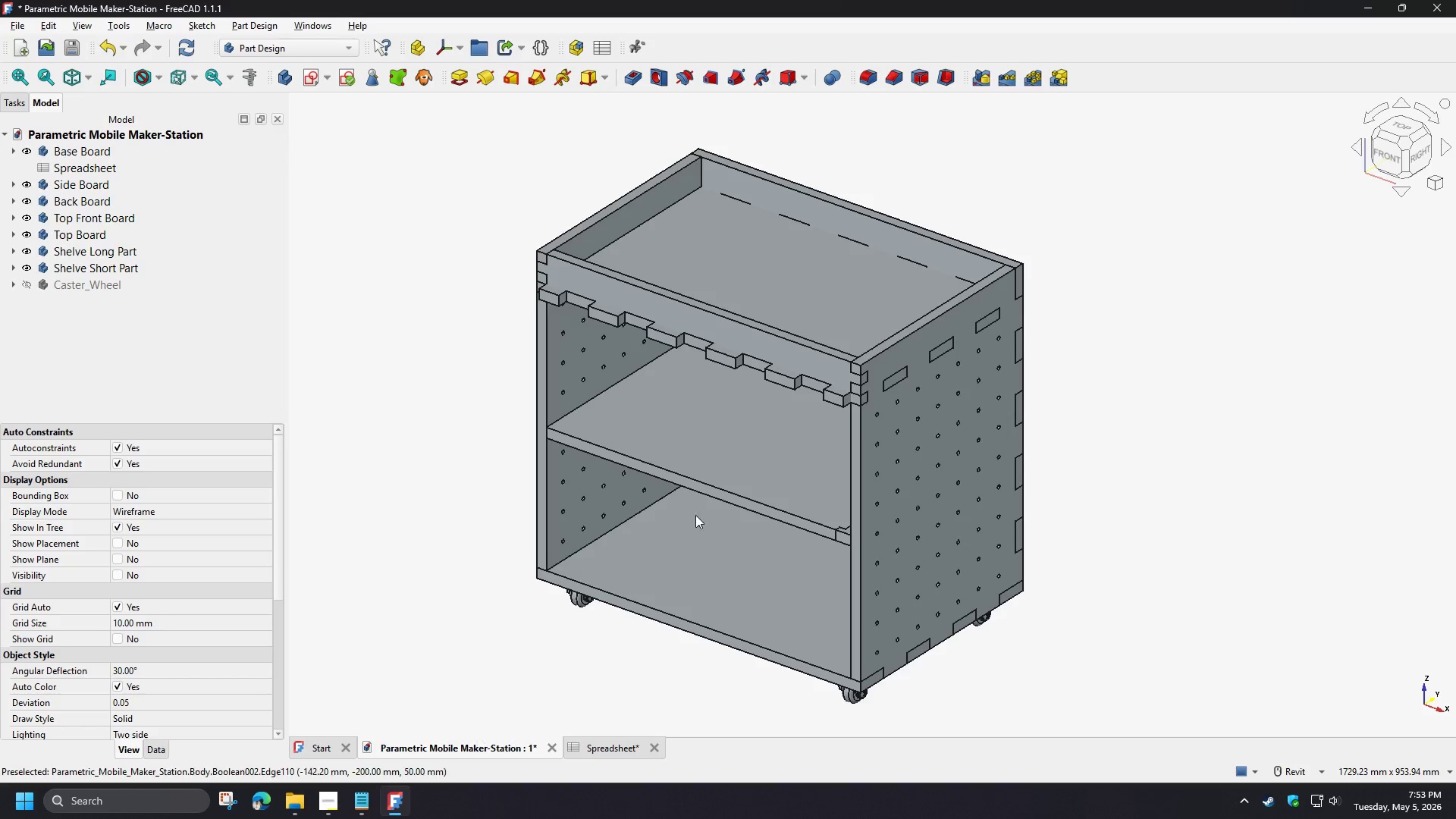 
key(Control+S)
 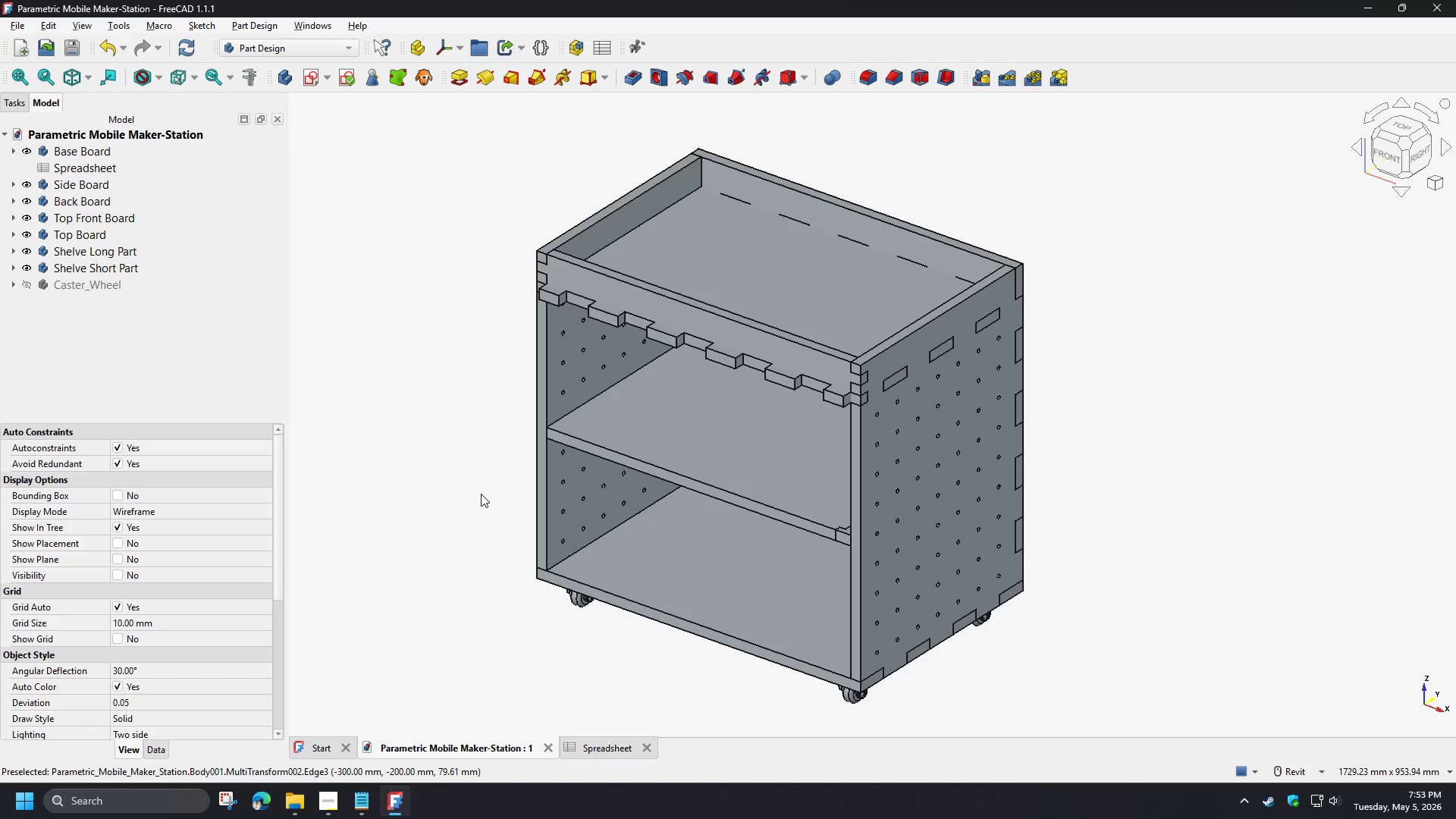 
wait(11.28)
 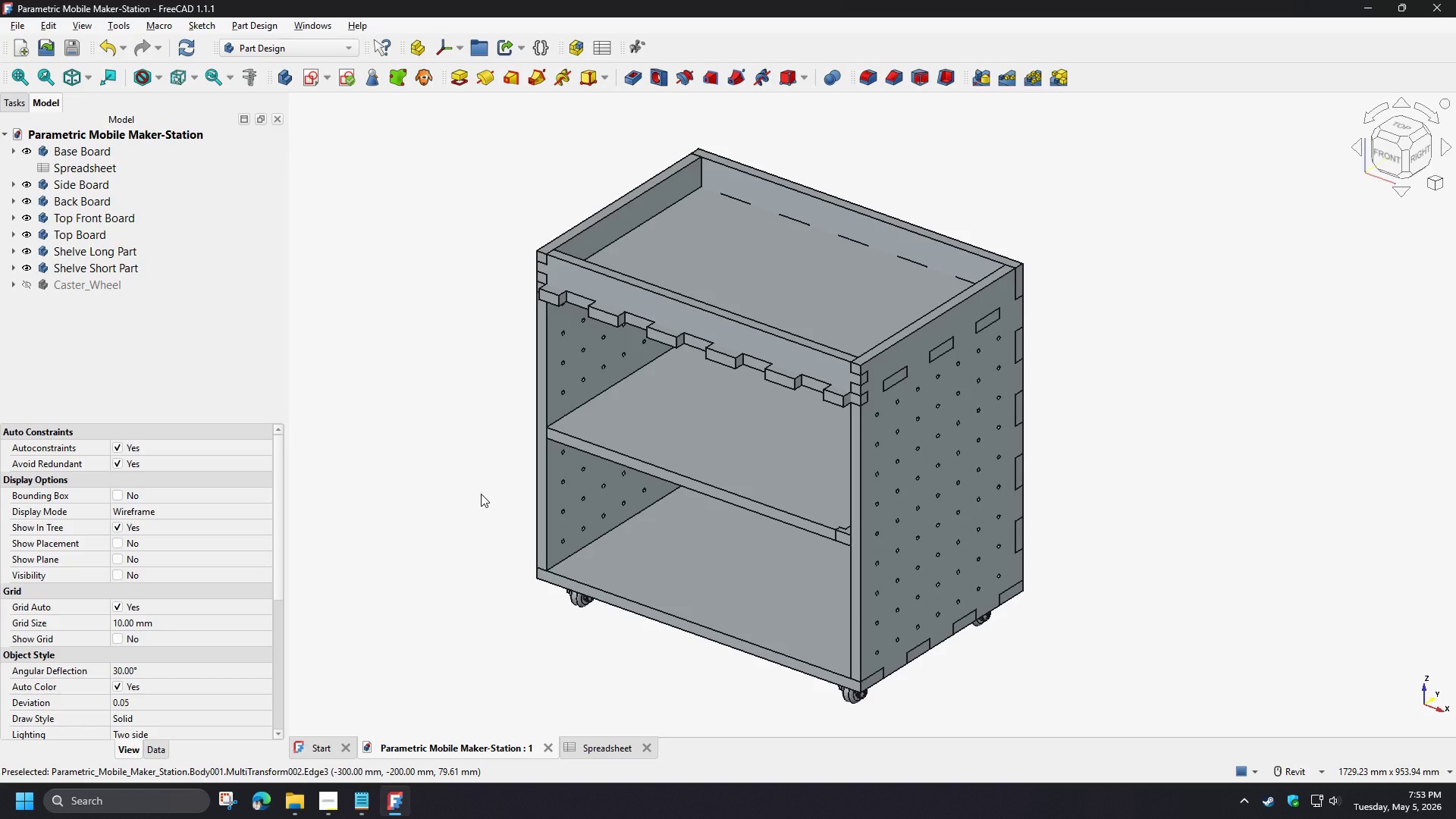 
left_click([14, 232])
 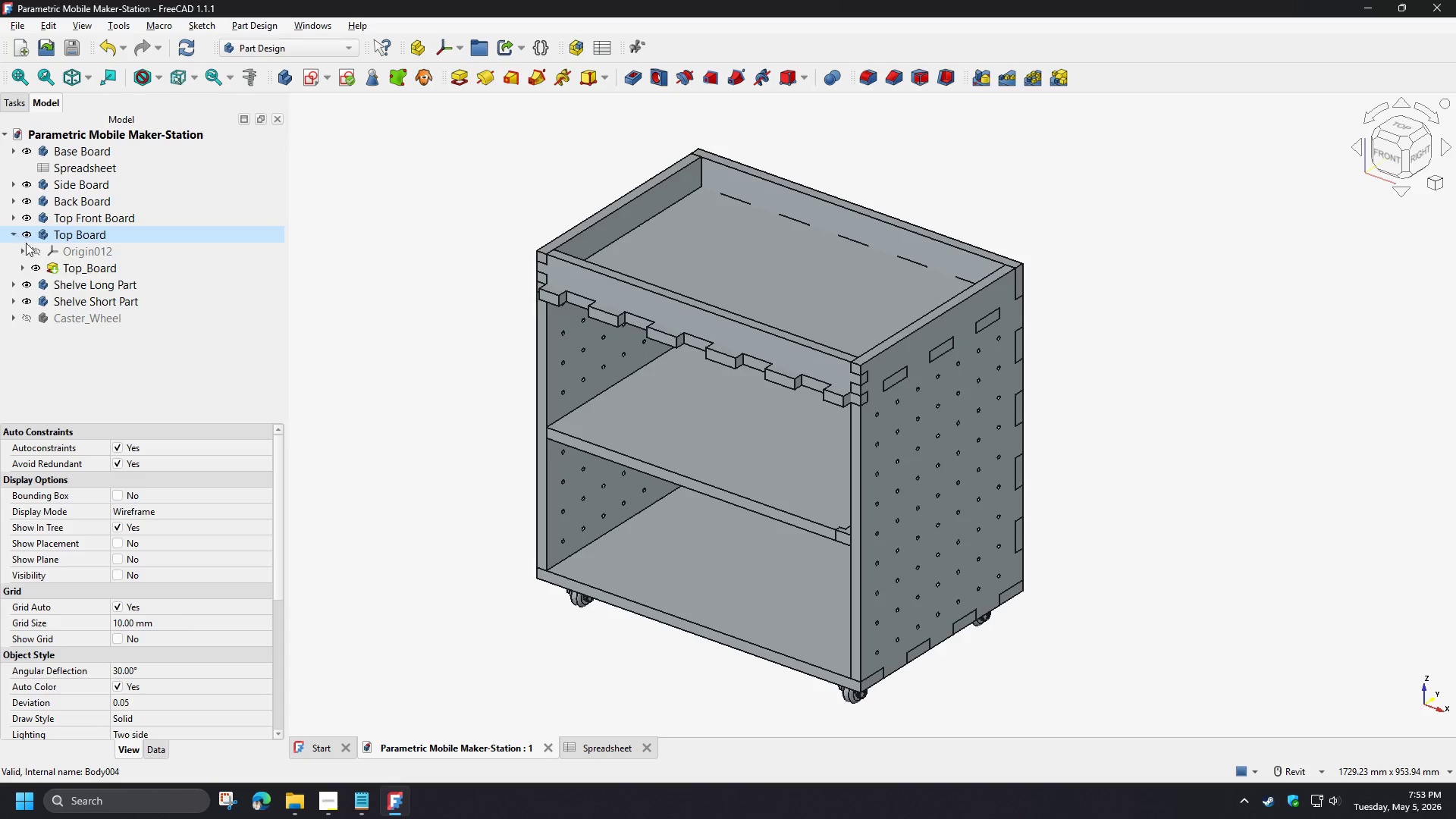 
left_click([22, 268])
 